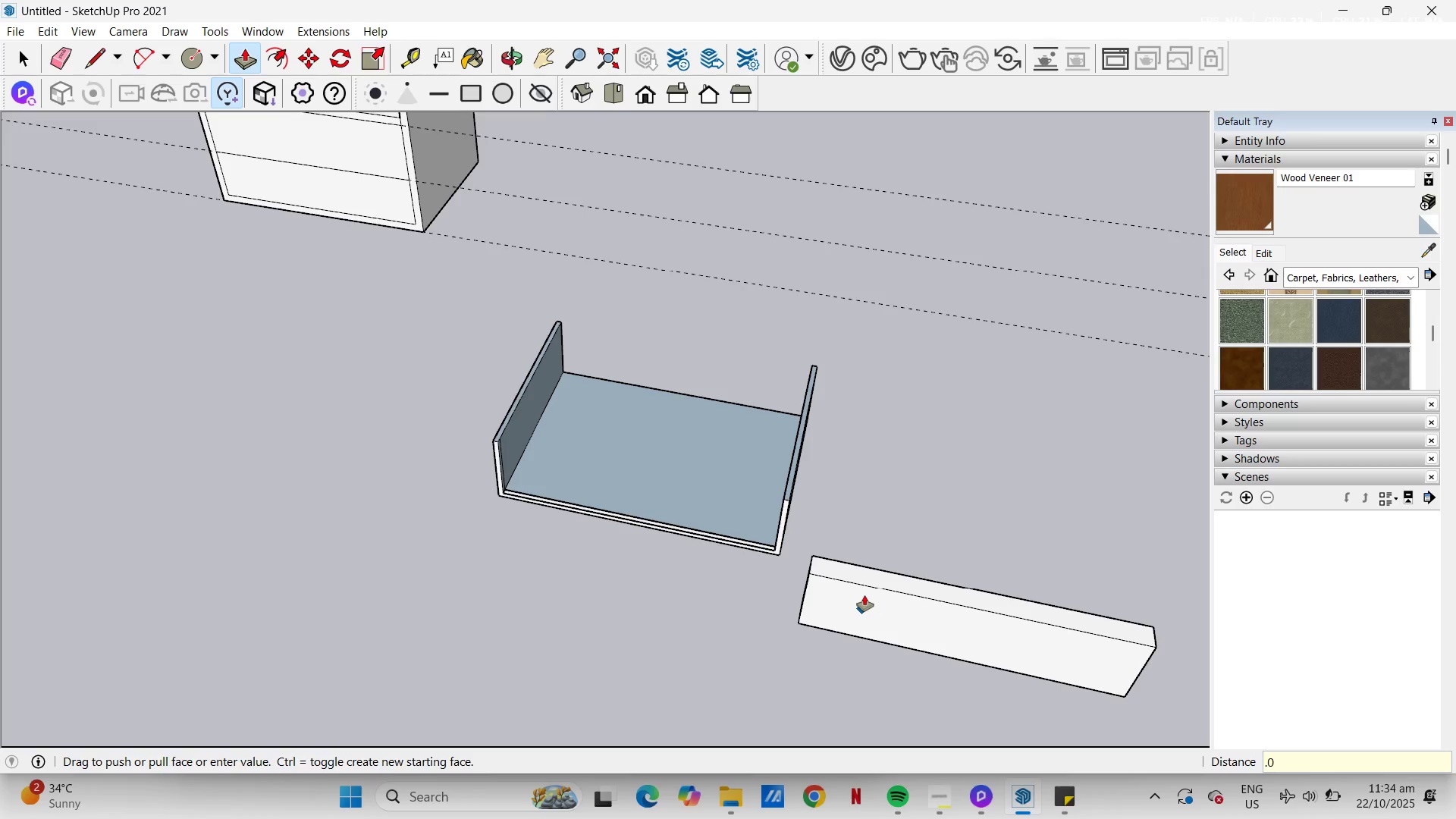 
key(Numpad0)
 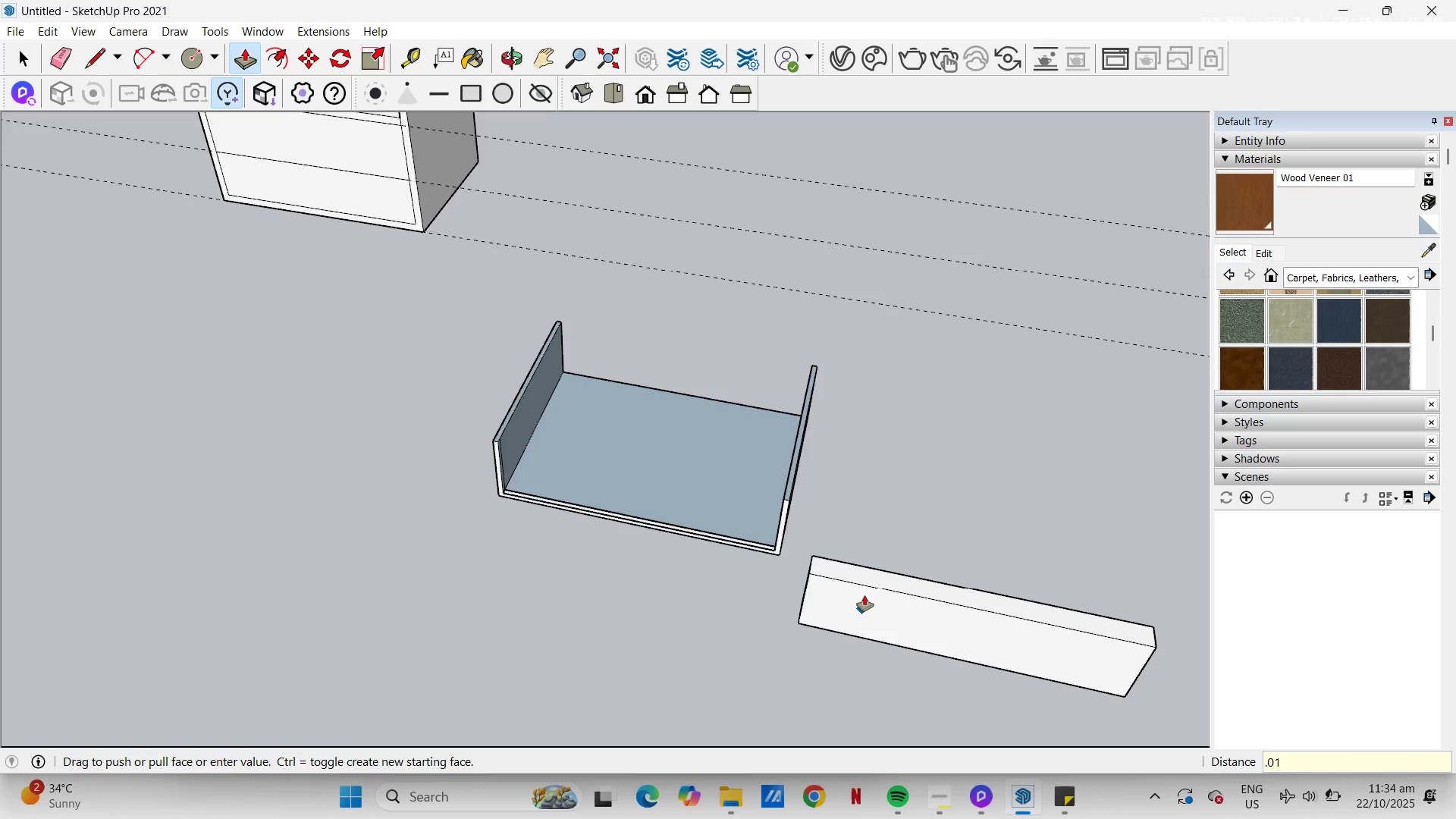 
key(Numpad1)
 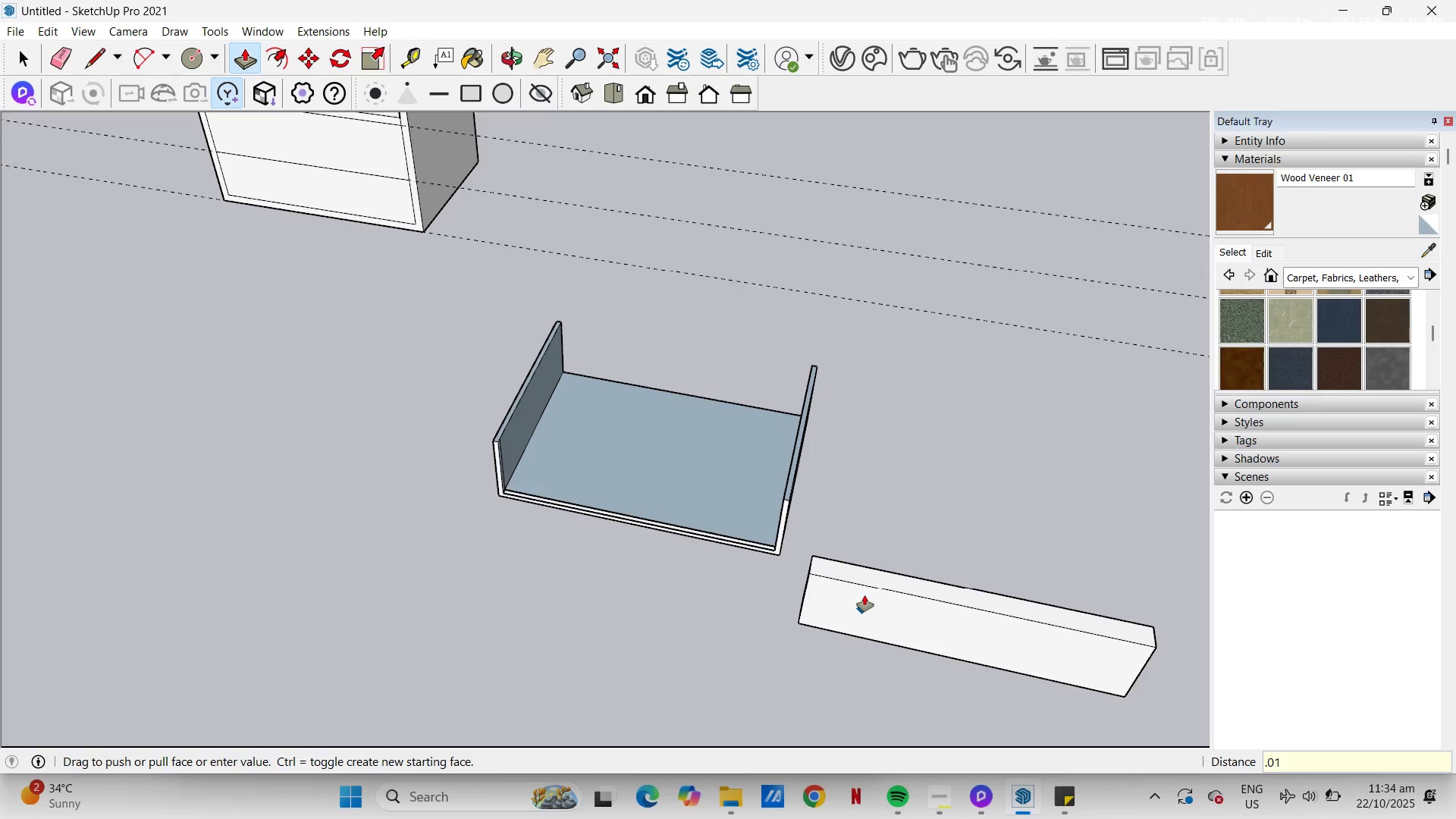 
key(NumpadEnter)
 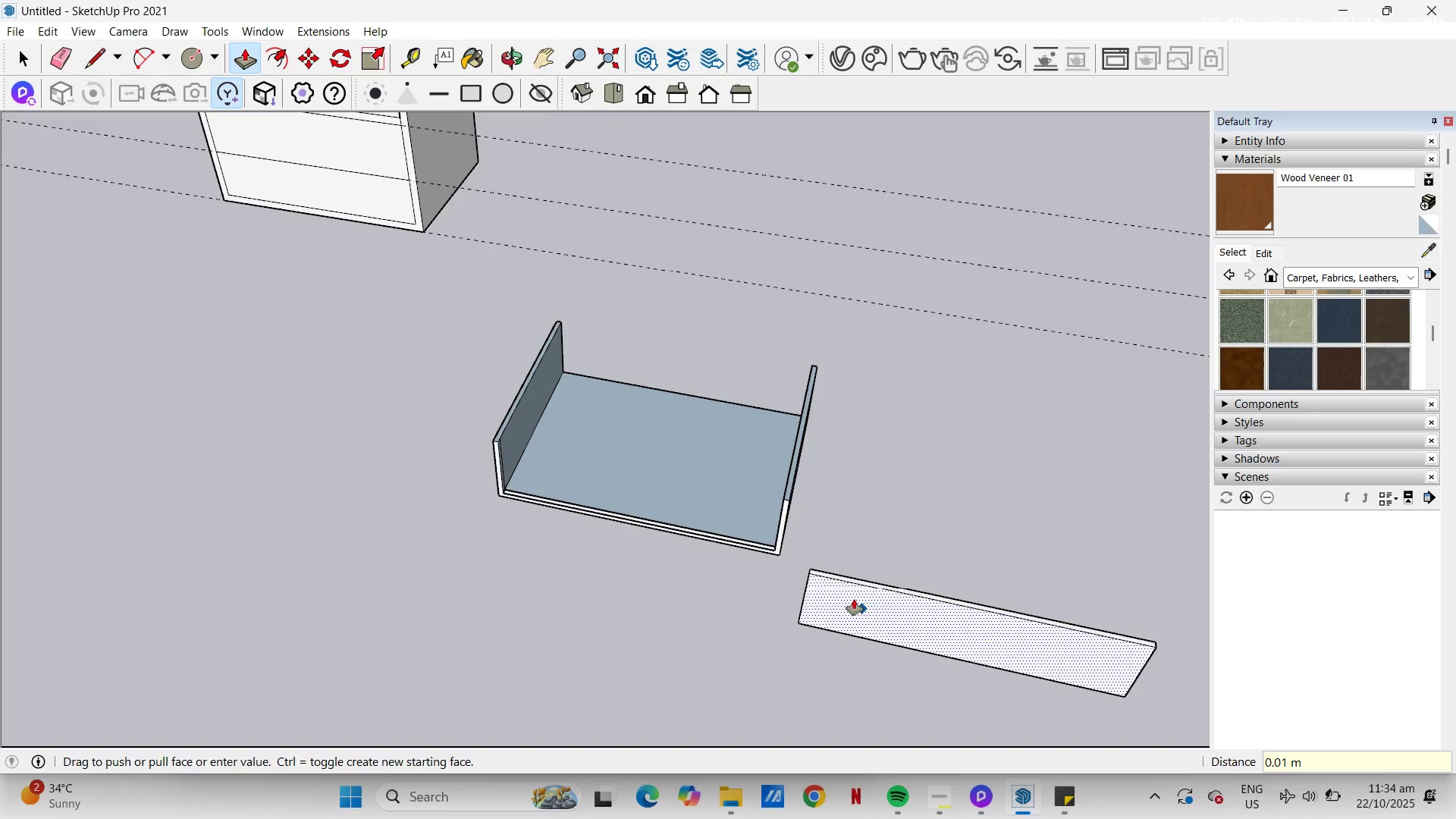 
key(Space)
 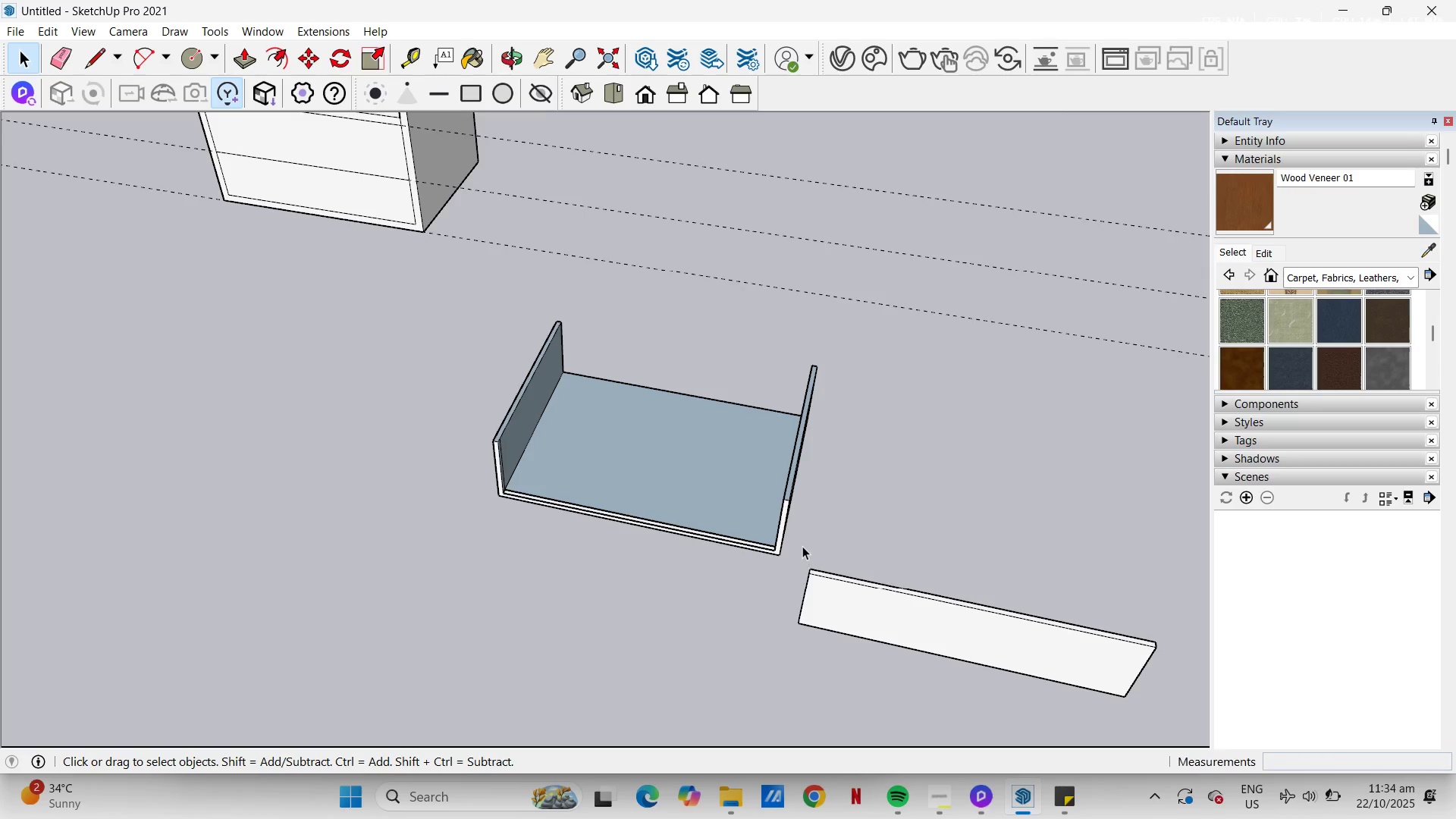 
left_click_drag(start_coordinate=[797, 548], to_coordinate=[1185, 723])
 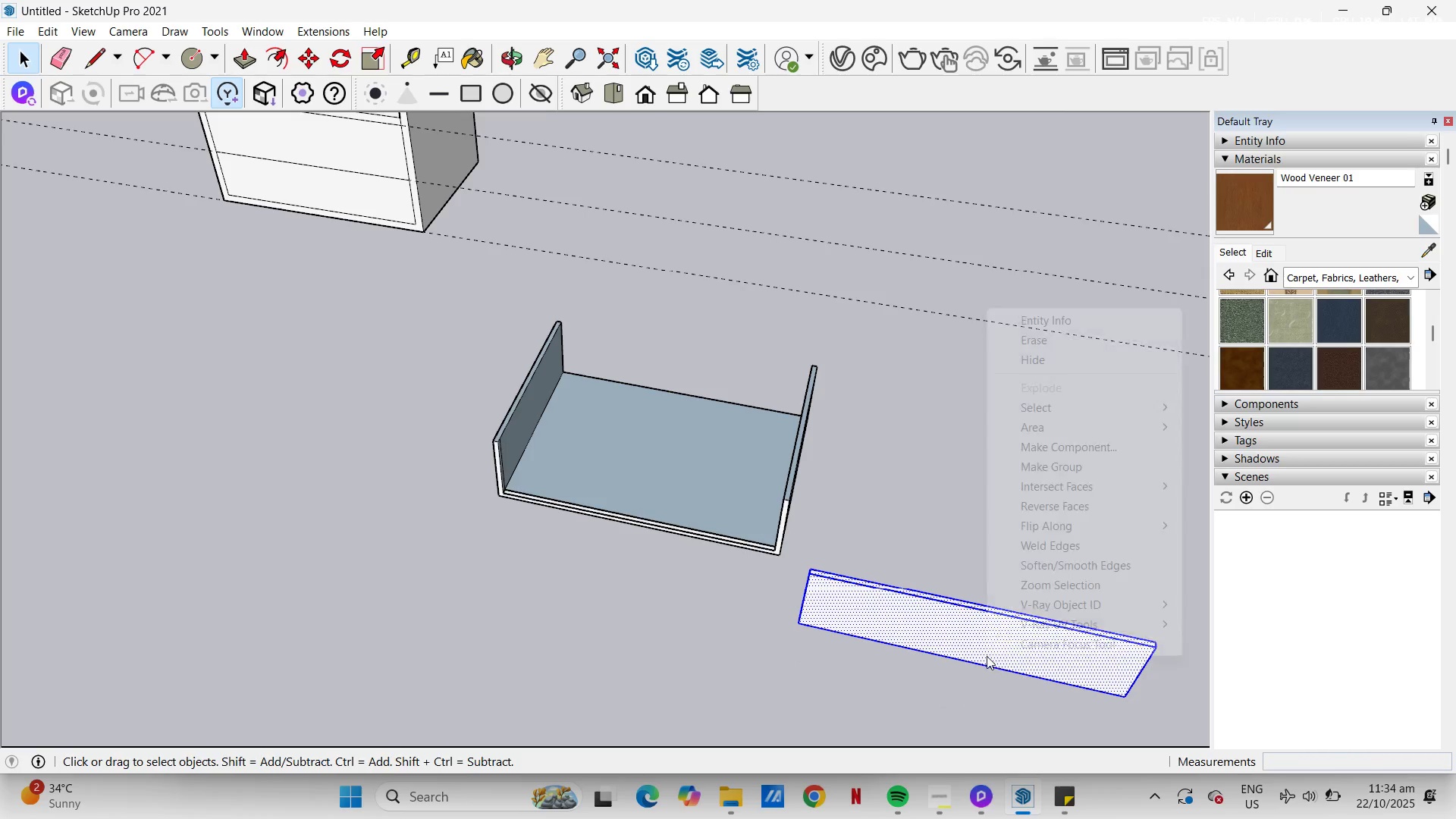 
right_click([987, 656])
 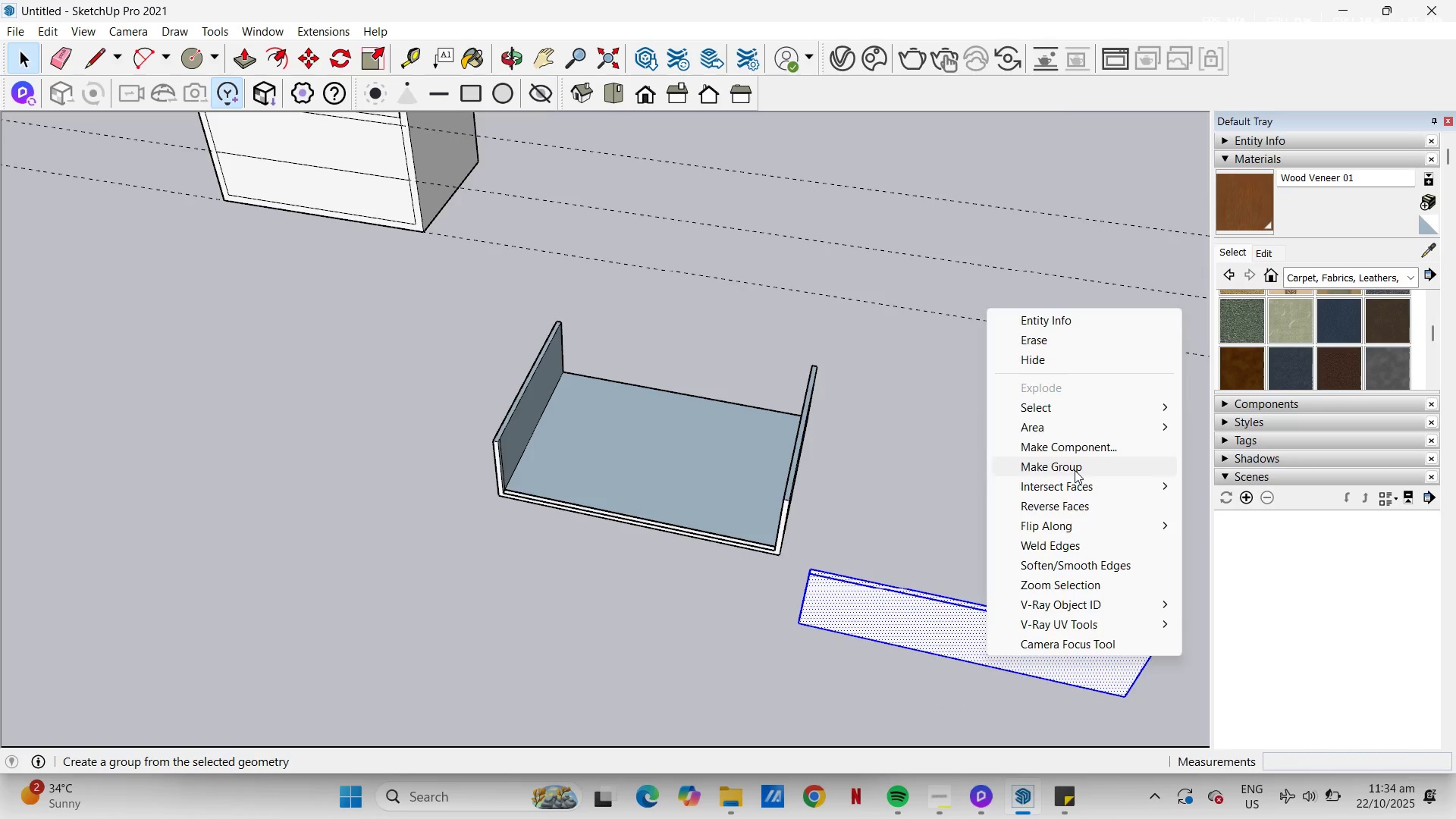 
left_click([1075, 470])
 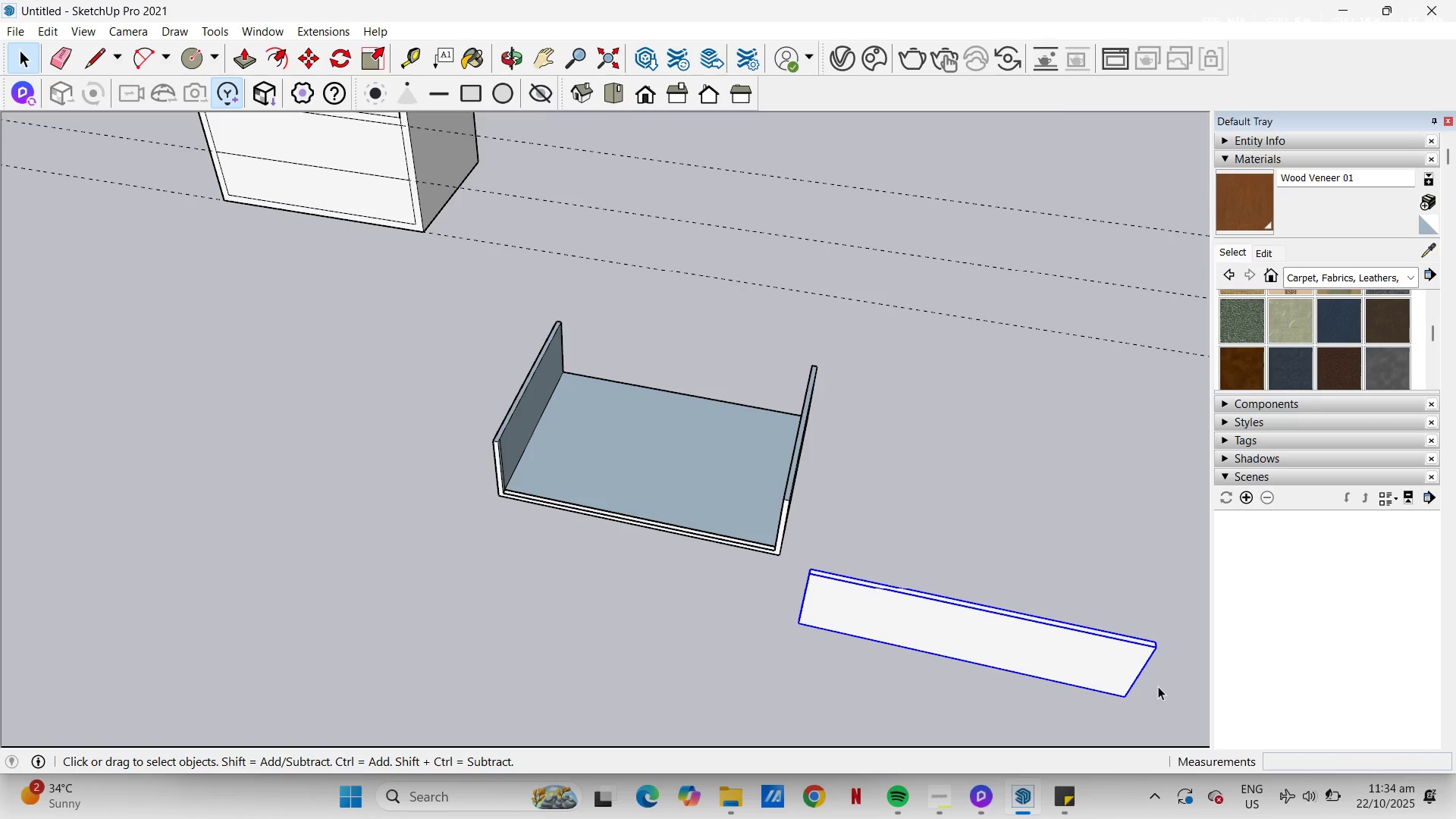 
key(M)
 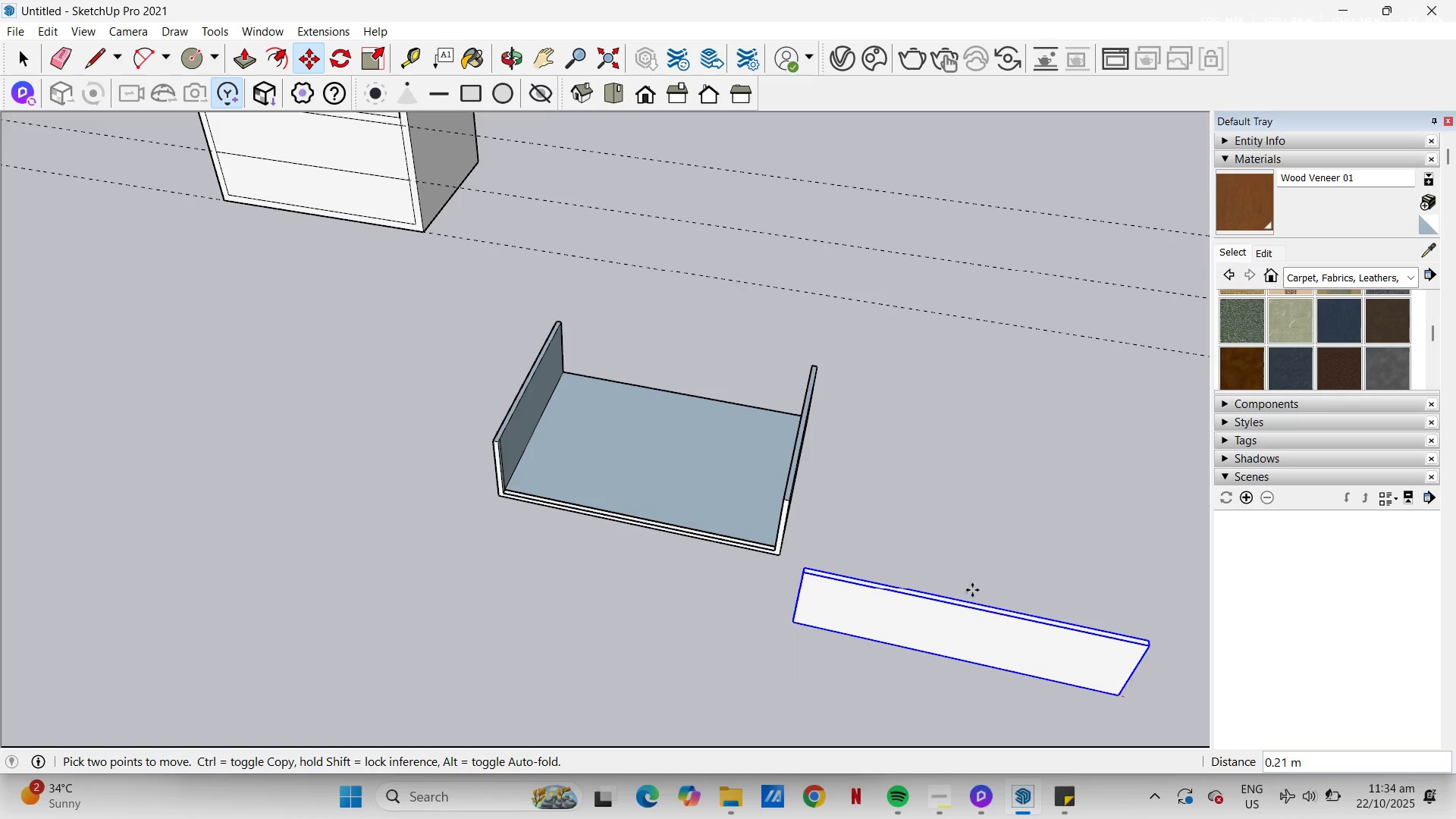 
scroll: coordinate [767, 548], scroll_direction: up, amount: 24.0
 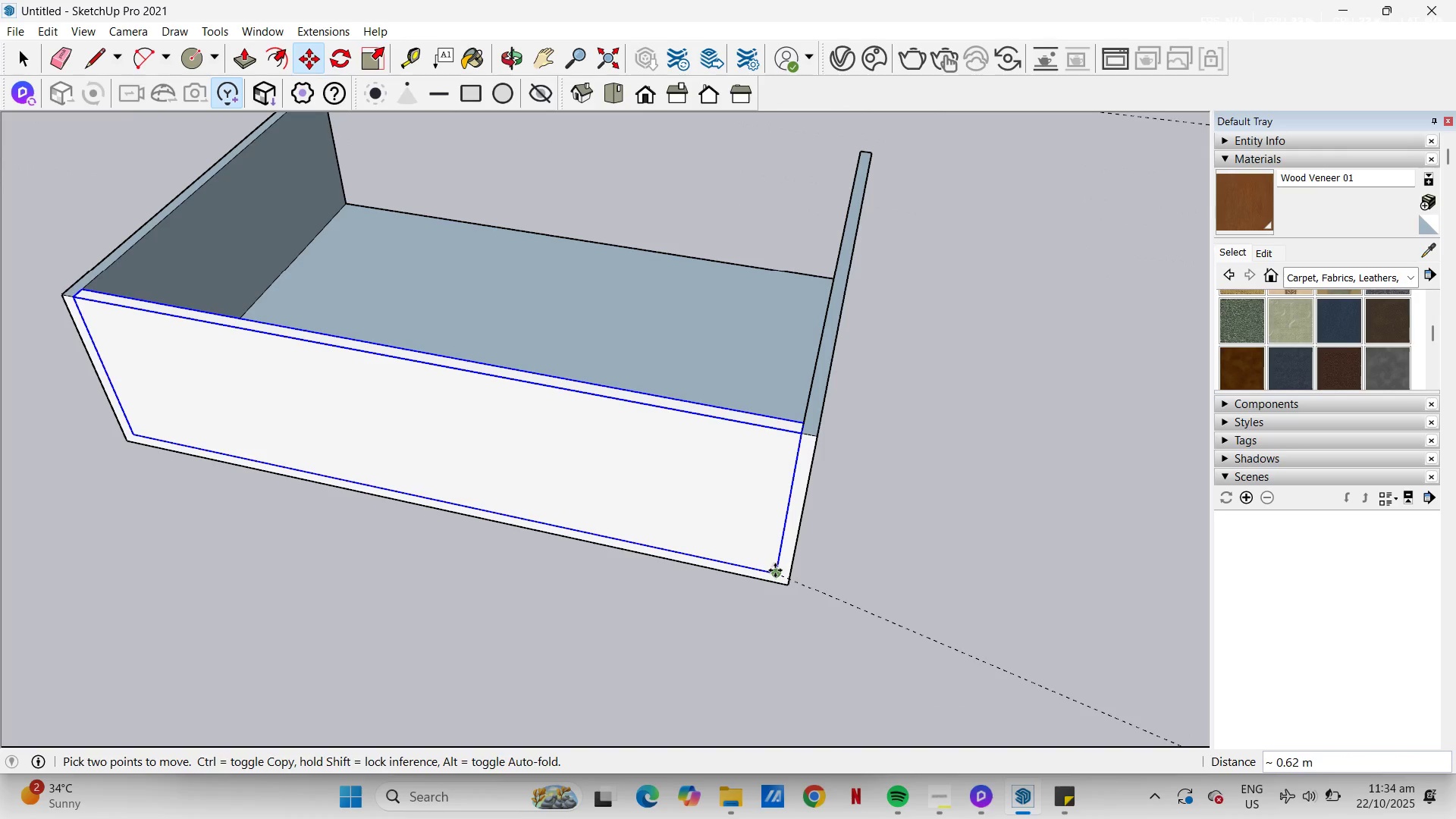 
left_click([775, 570])
 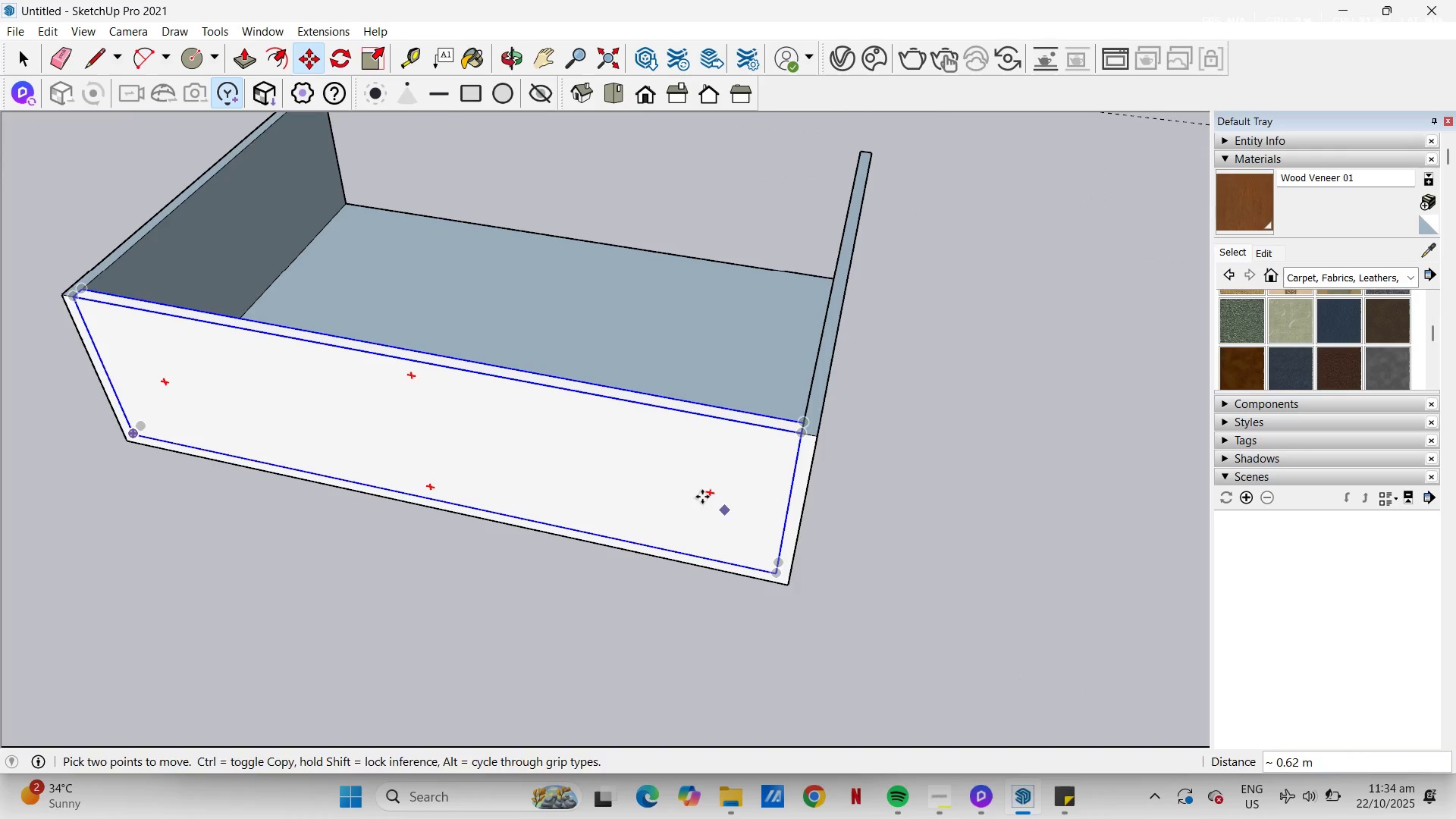 
key(Space)
 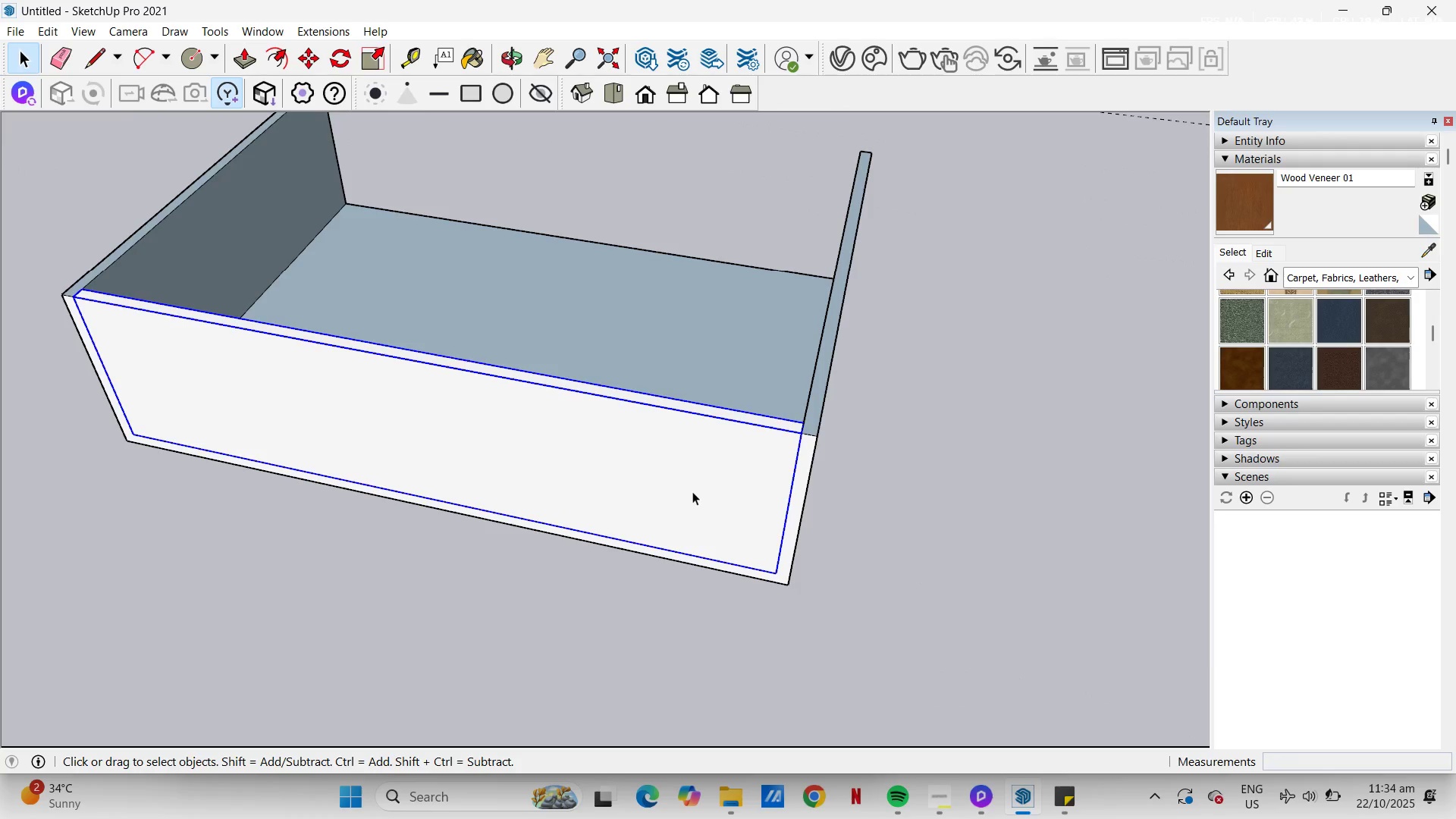 
double_click([692, 491])
 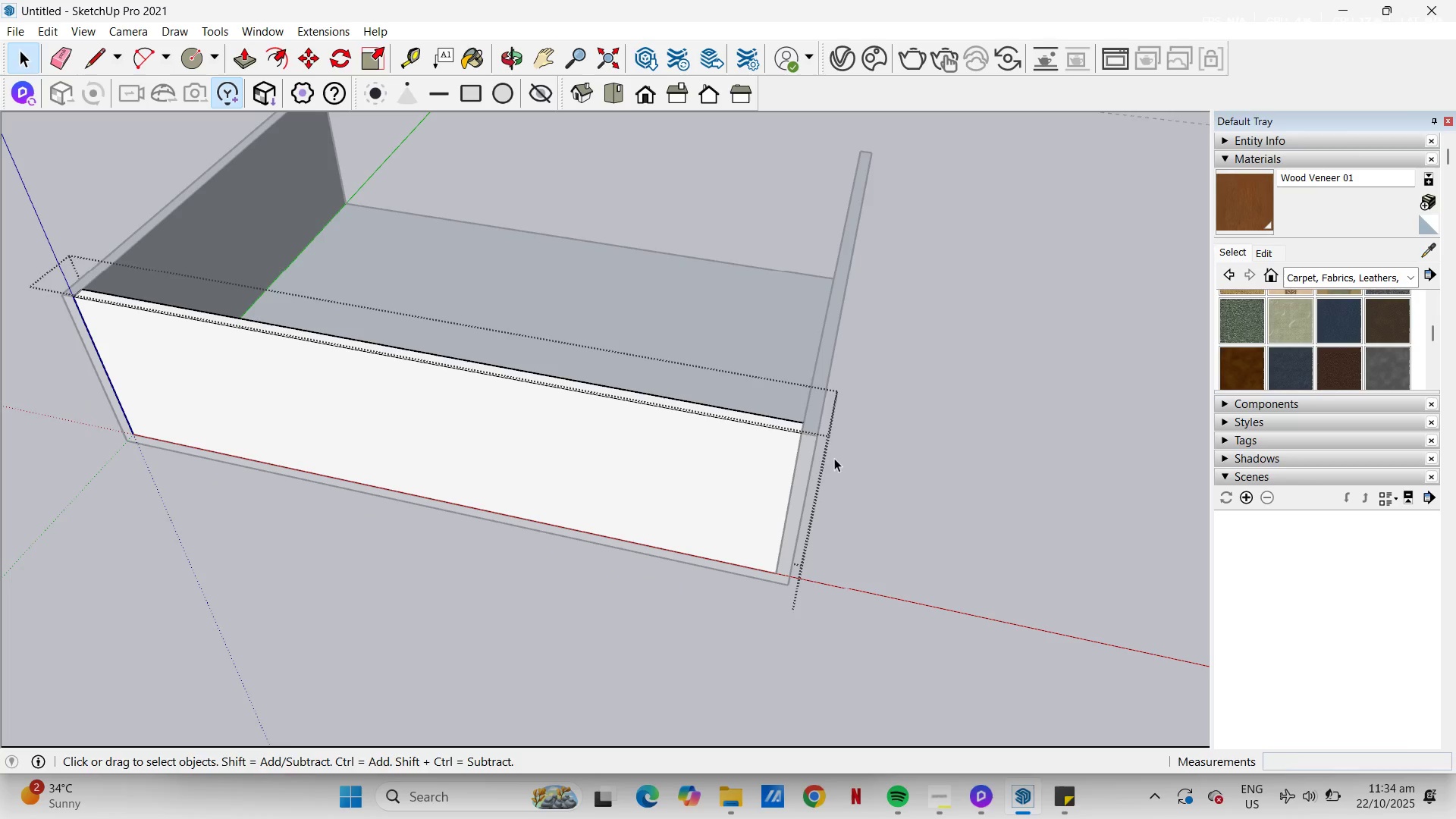 
key(P)
 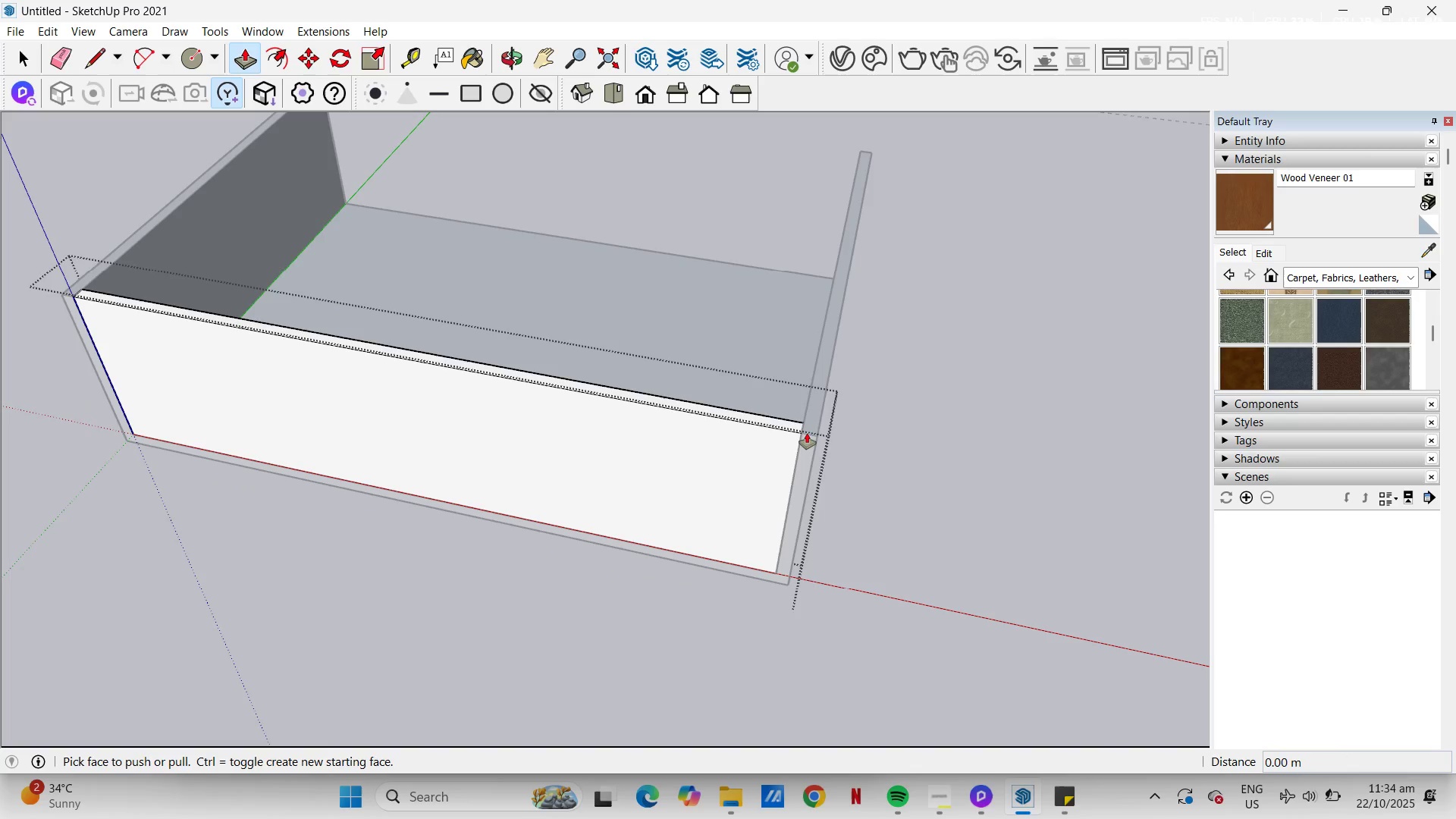 
left_click([807, 433])
 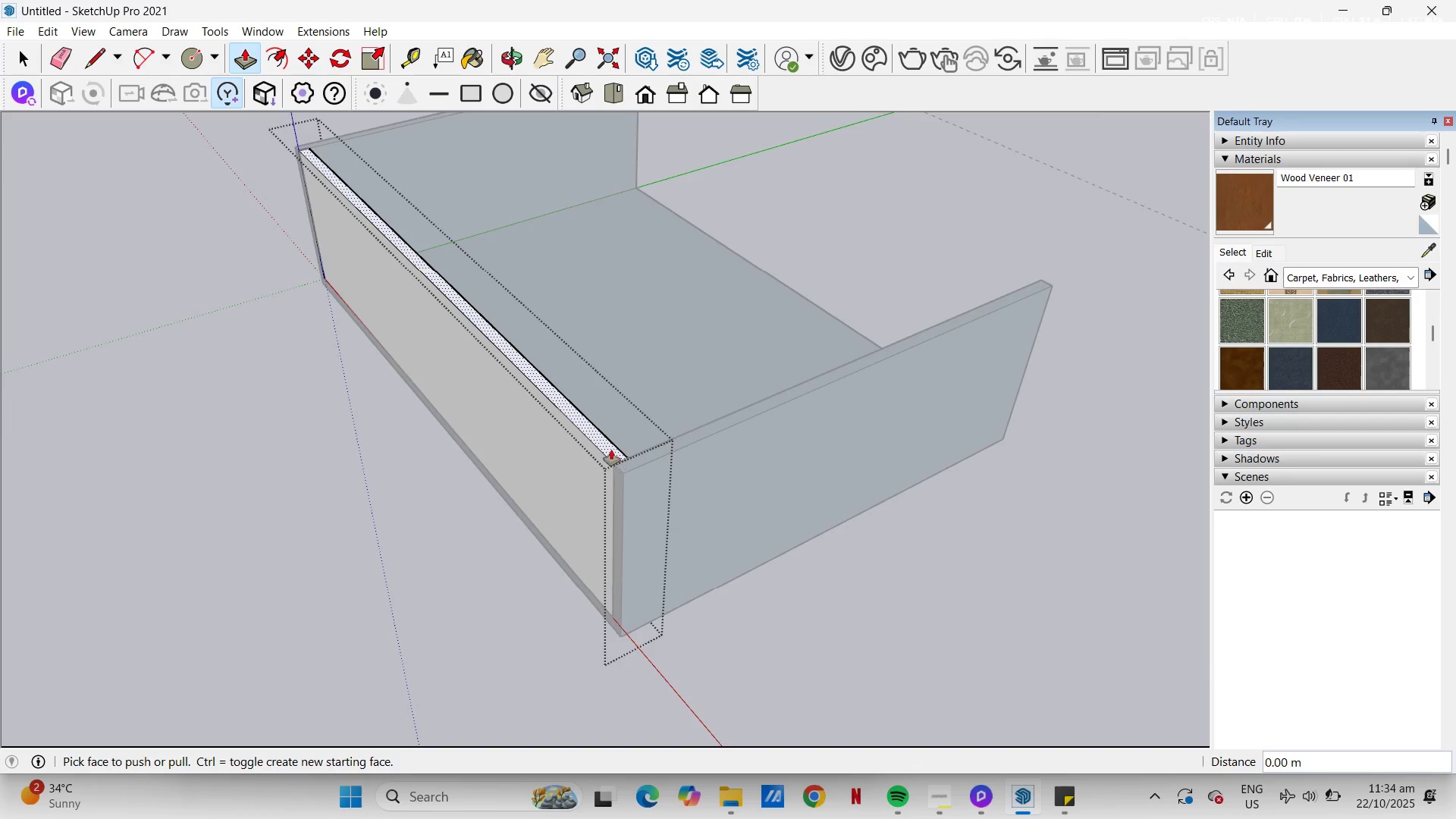 
left_click([620, 469])
 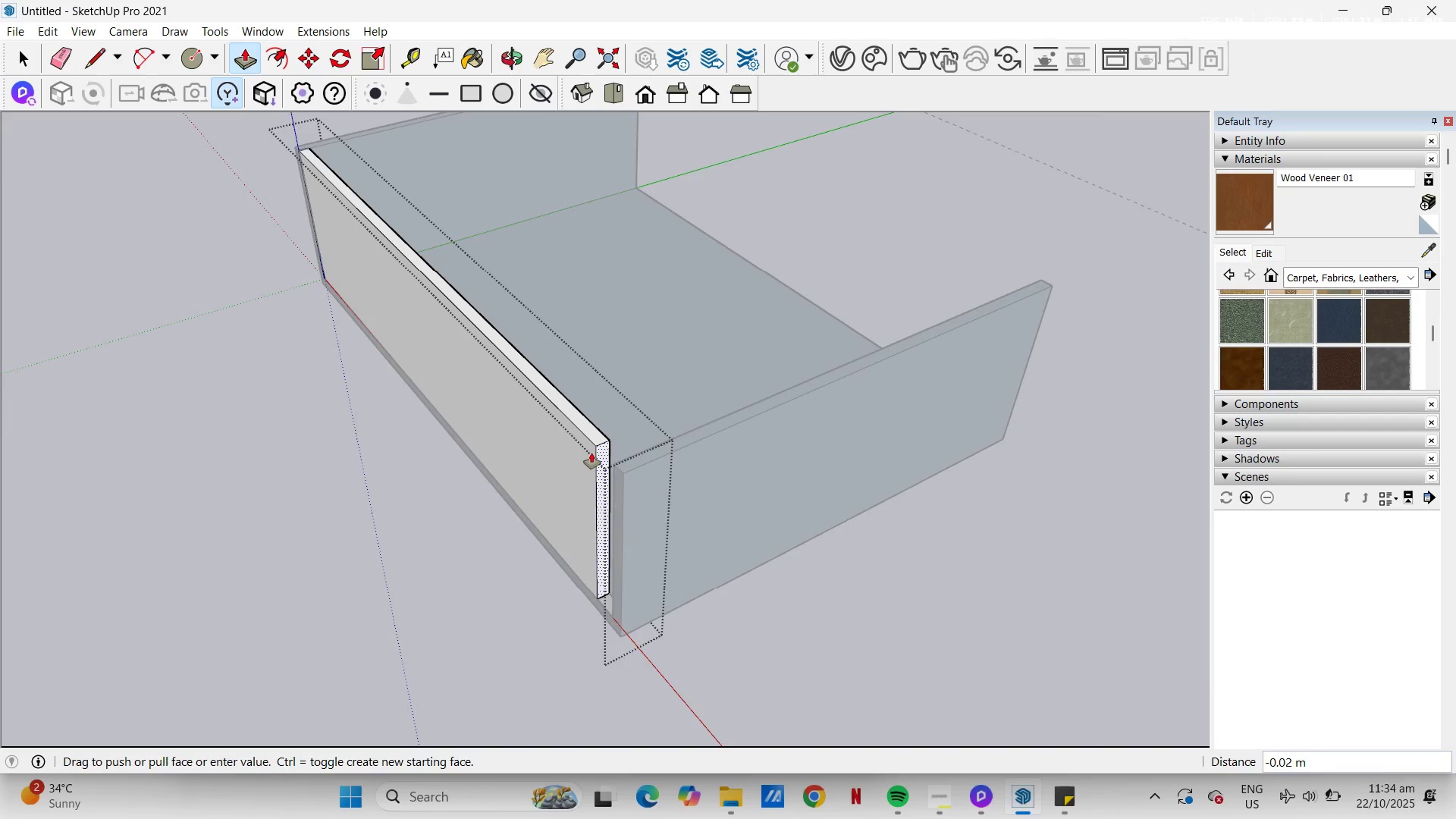 
key(NumpadDecimal)
 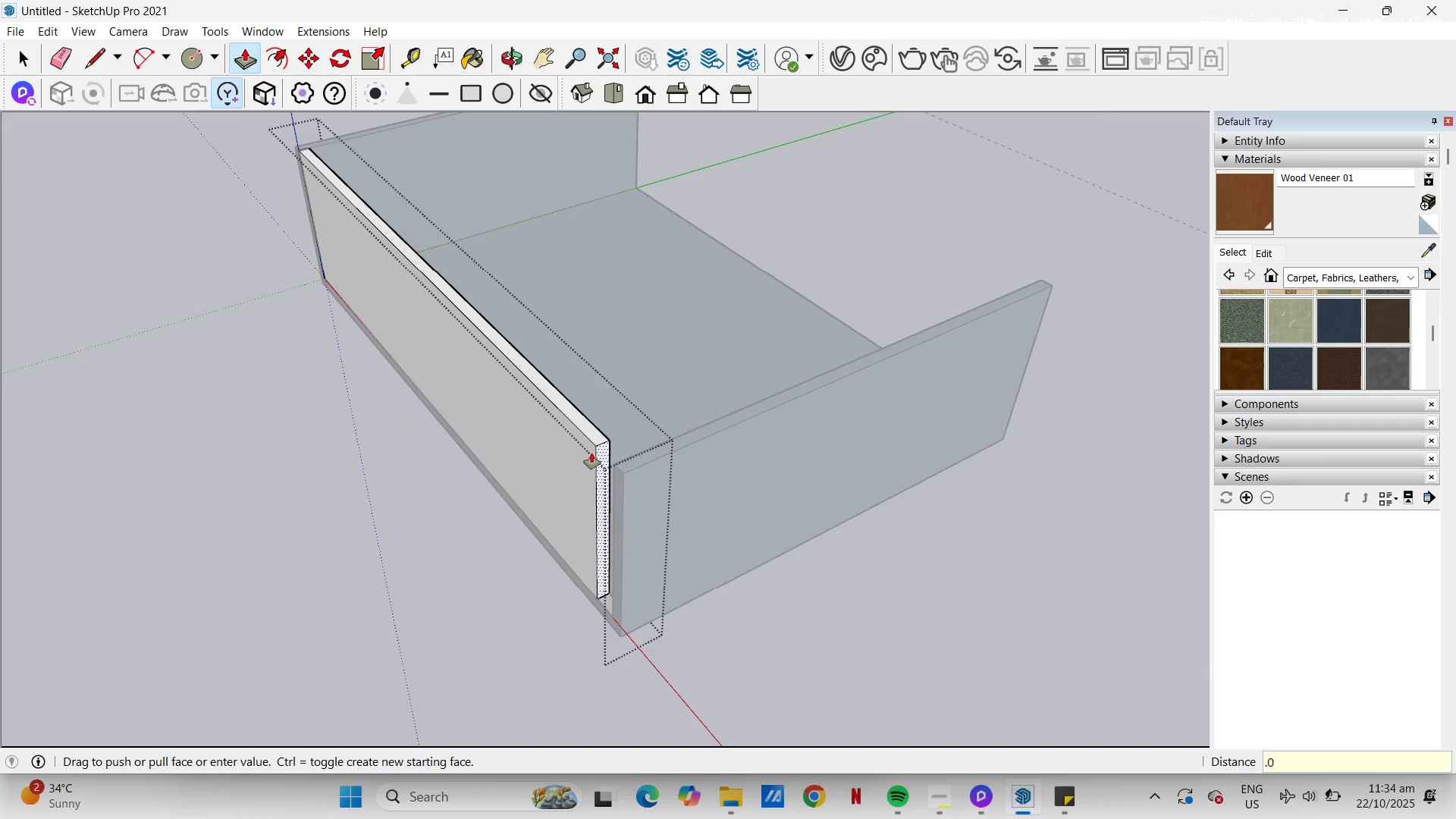 
key(Numpad0)
 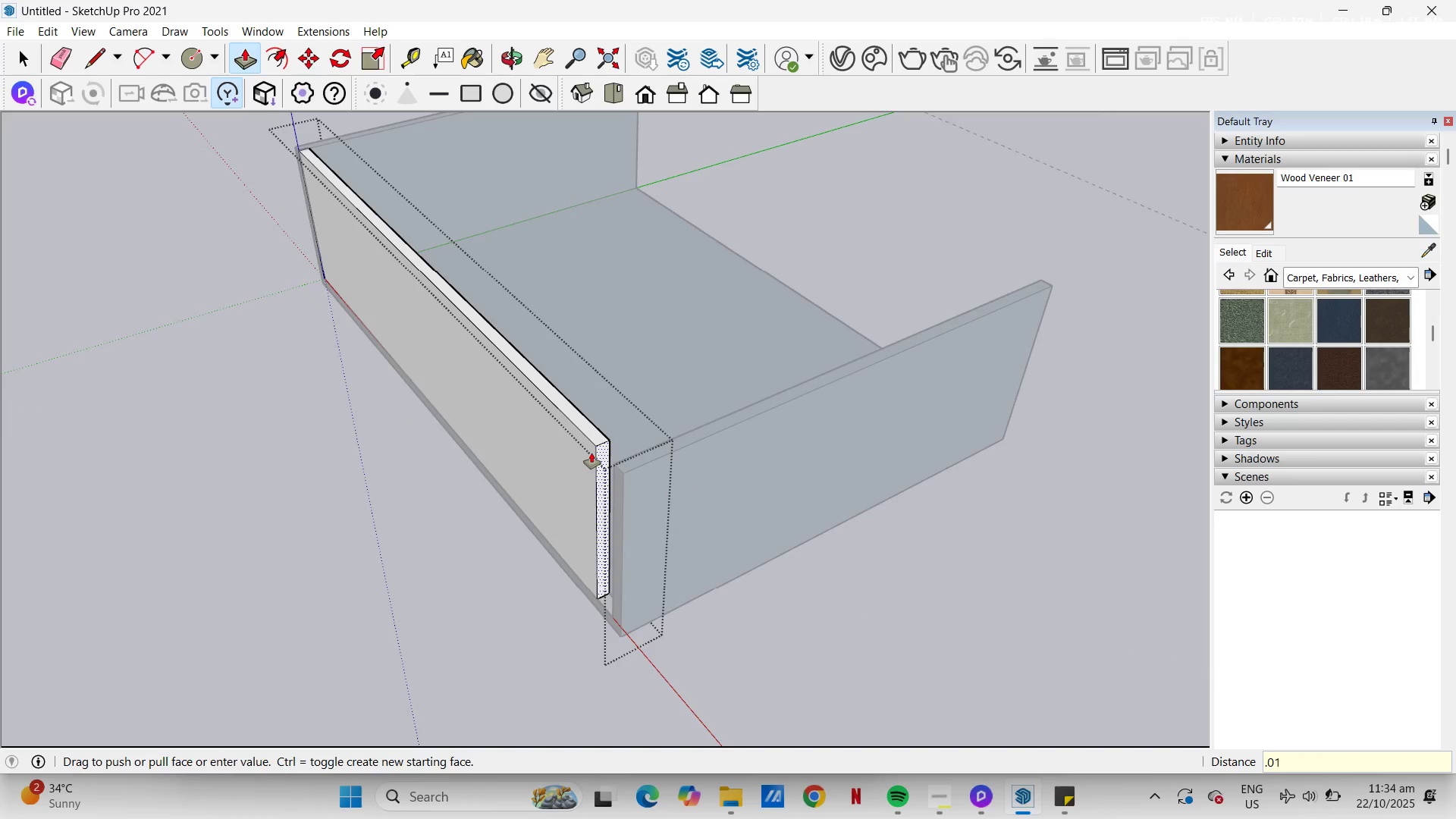 
key(Numpad1)
 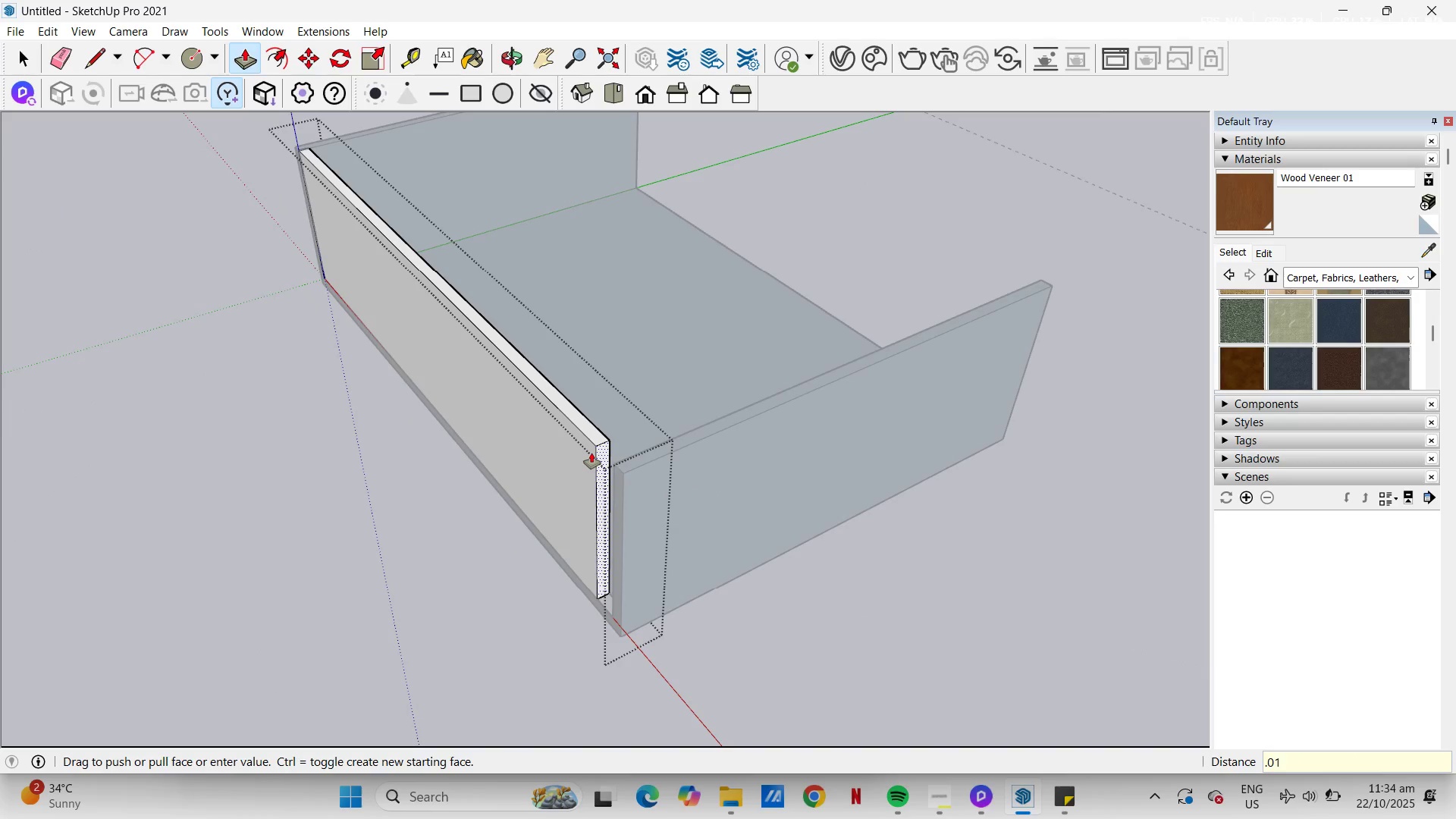 
key(Backspace)
 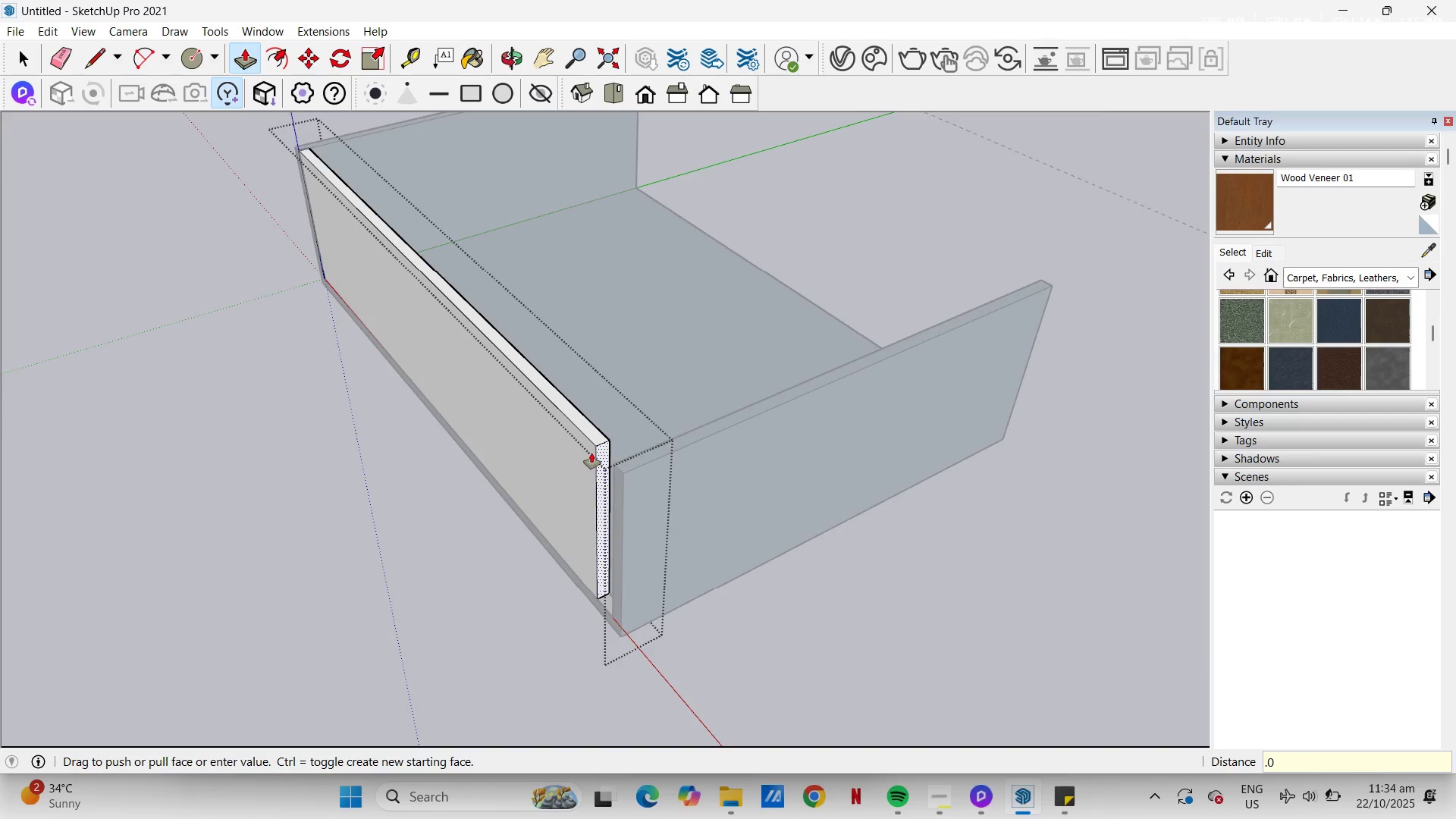 
key(Numpad0)
 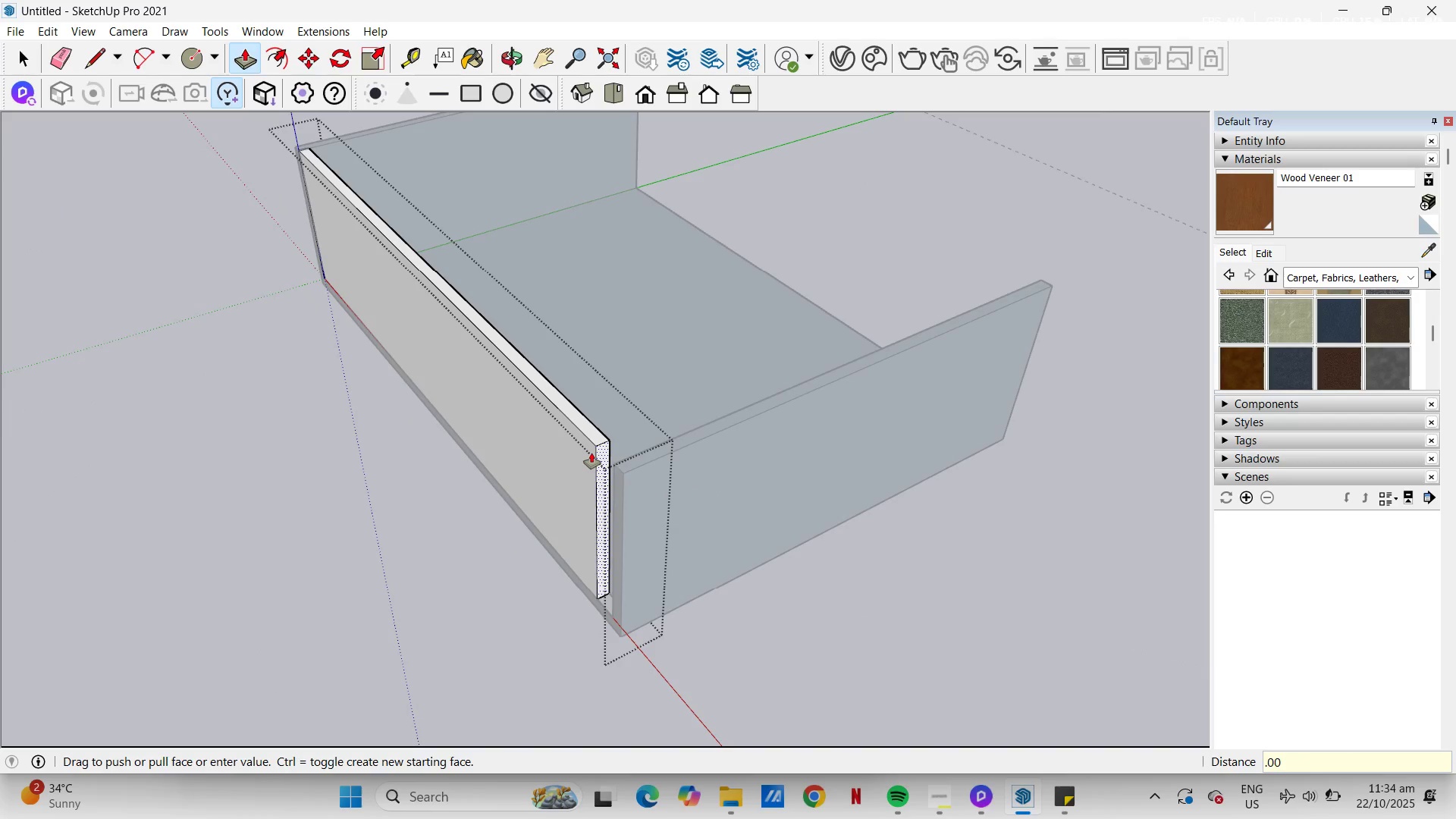 
key(Numpad2)
 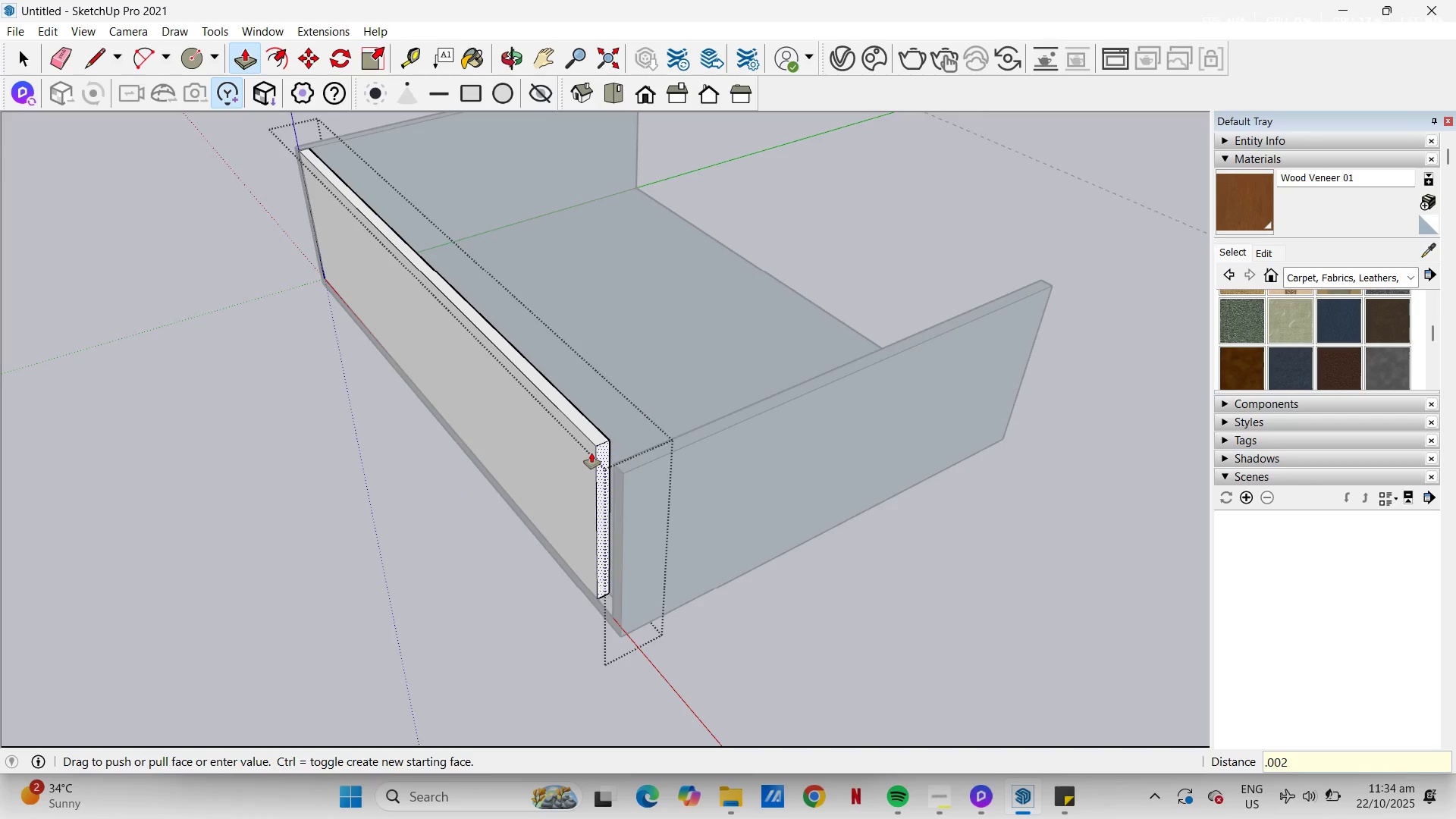 
key(NumpadEnter)
 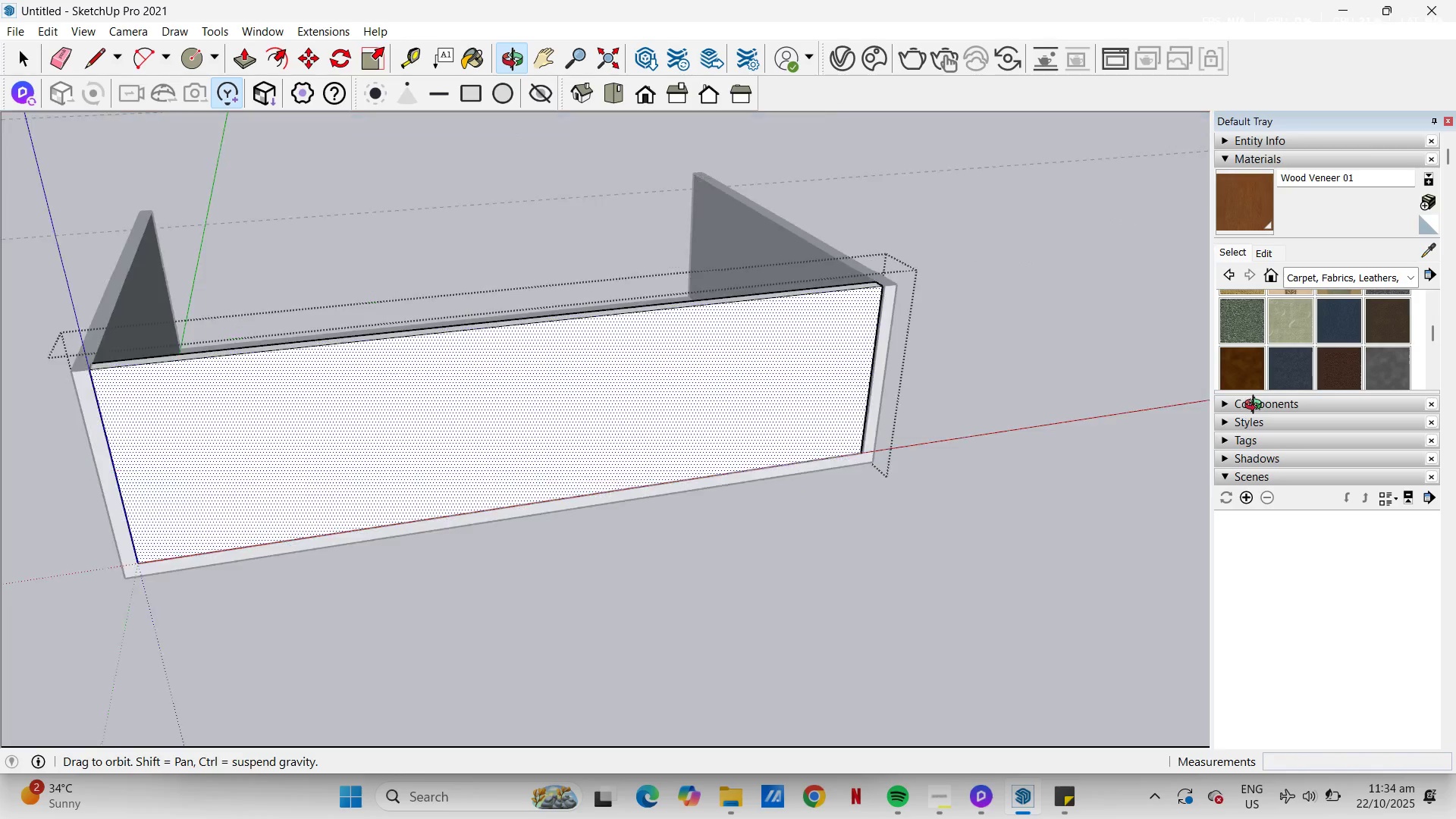 
scroll: coordinate [182, 466], scroll_direction: up, amount: 9.0
 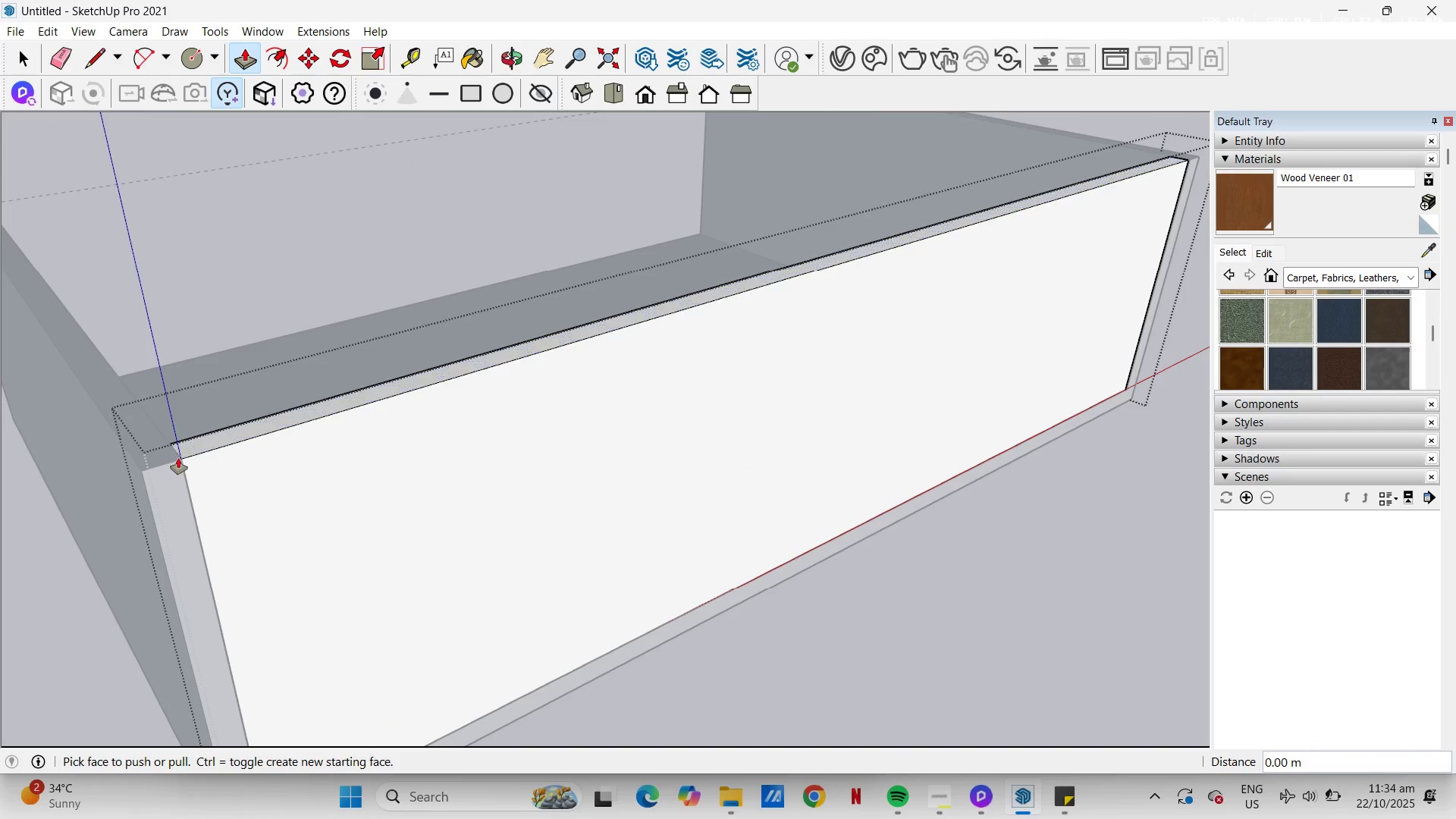 
left_click([178, 458])
 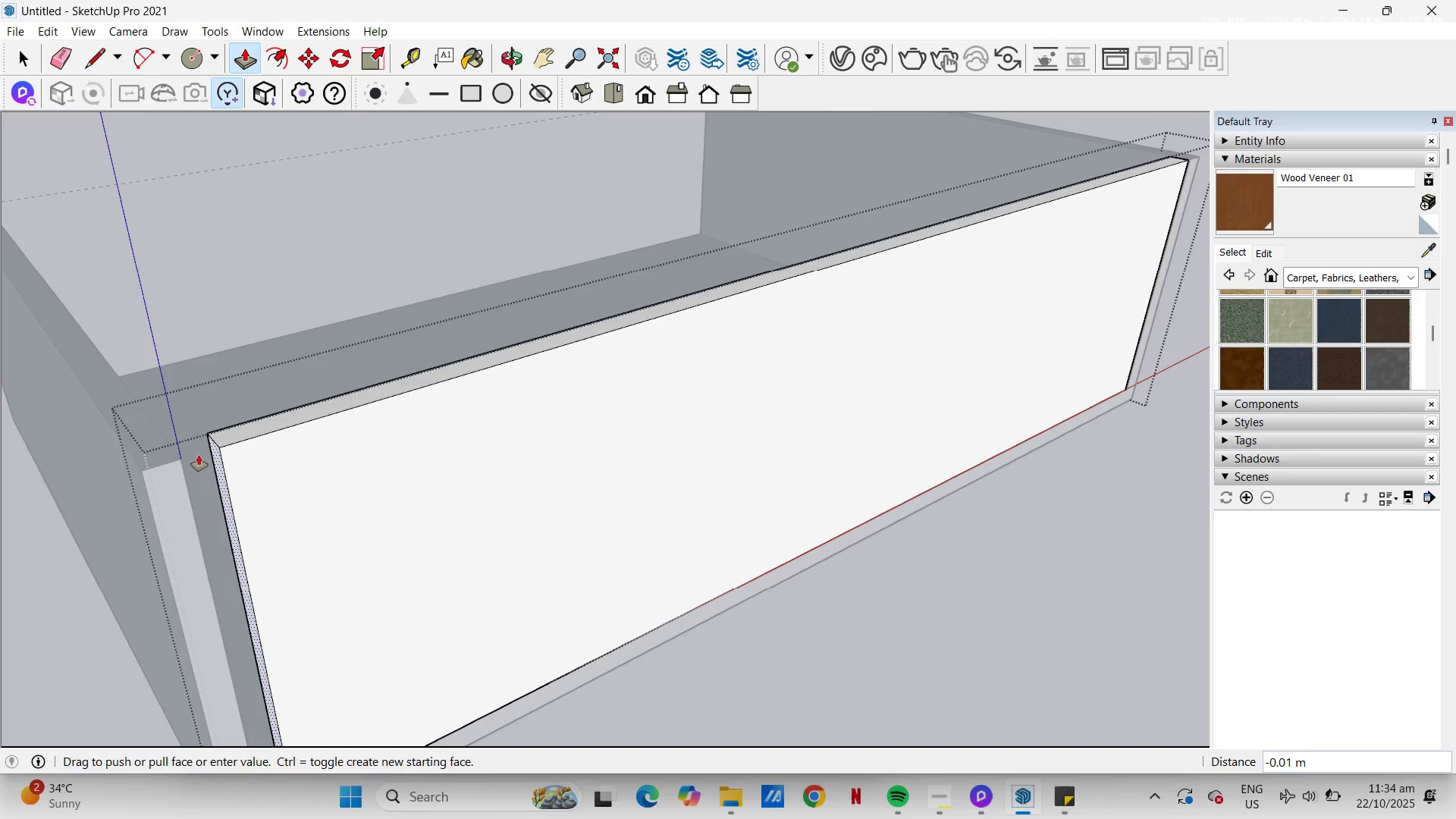 
key(NumpadDecimal)
 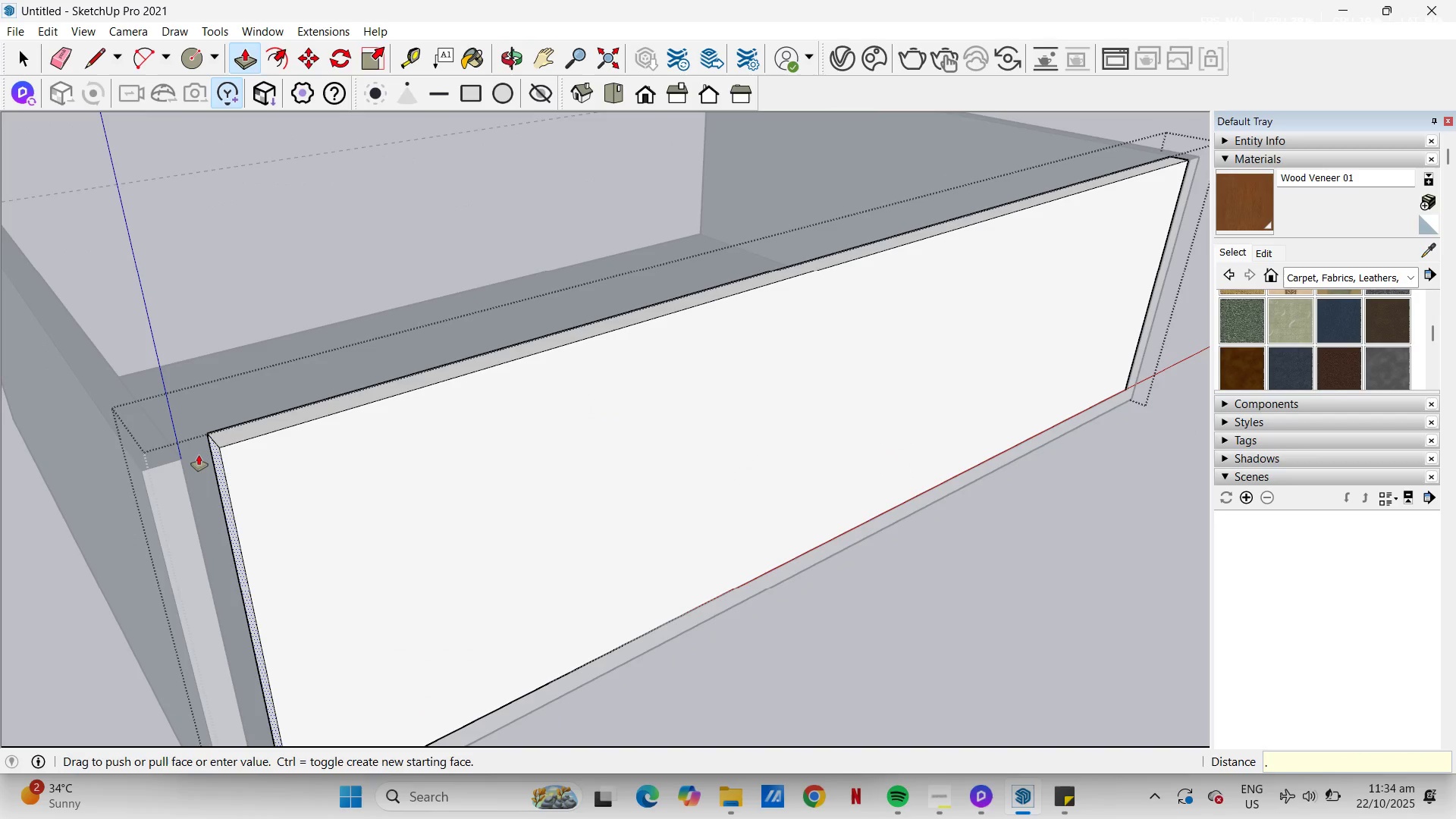 
key(Numpad0)
 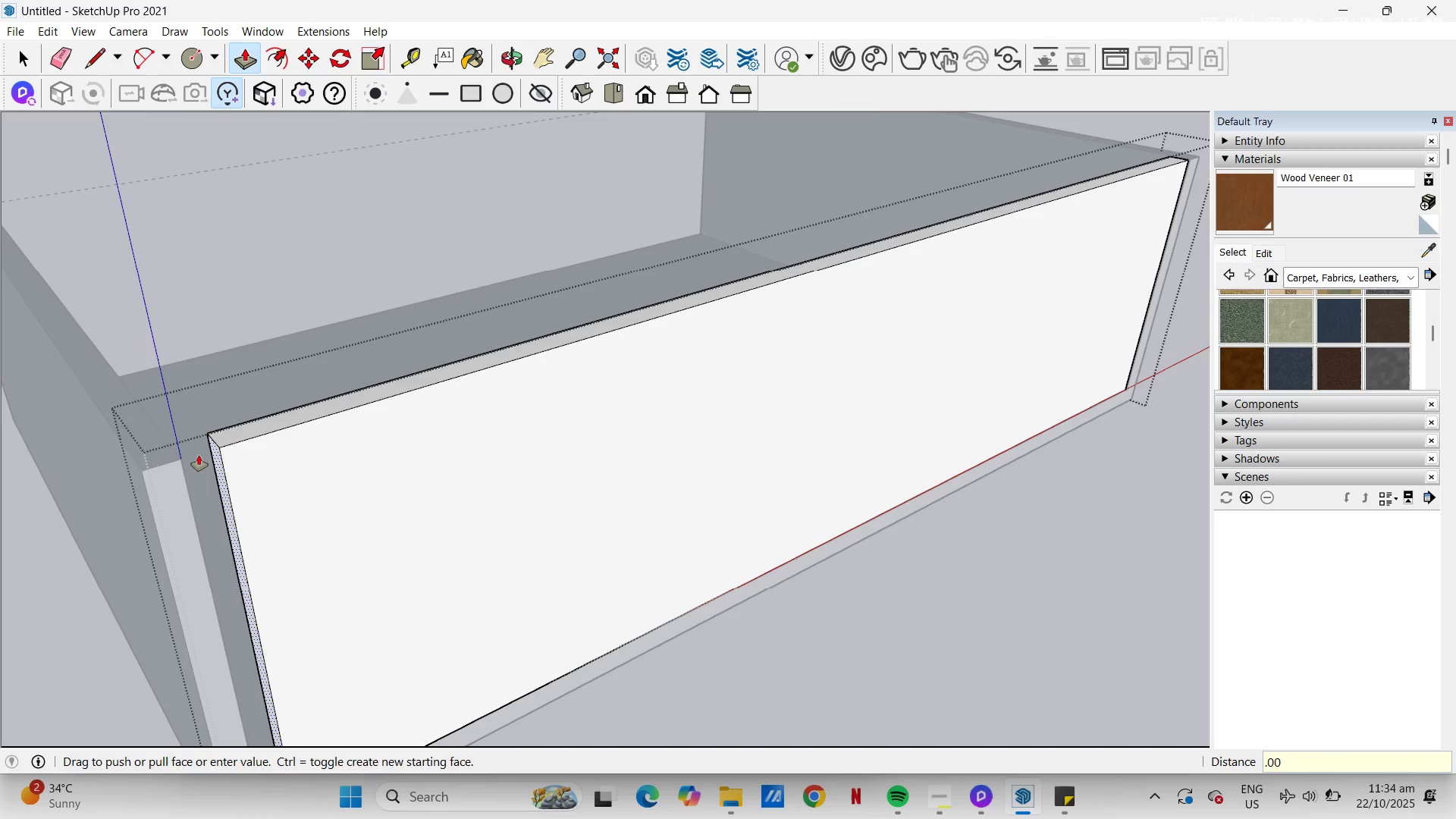 
key(Numpad0)
 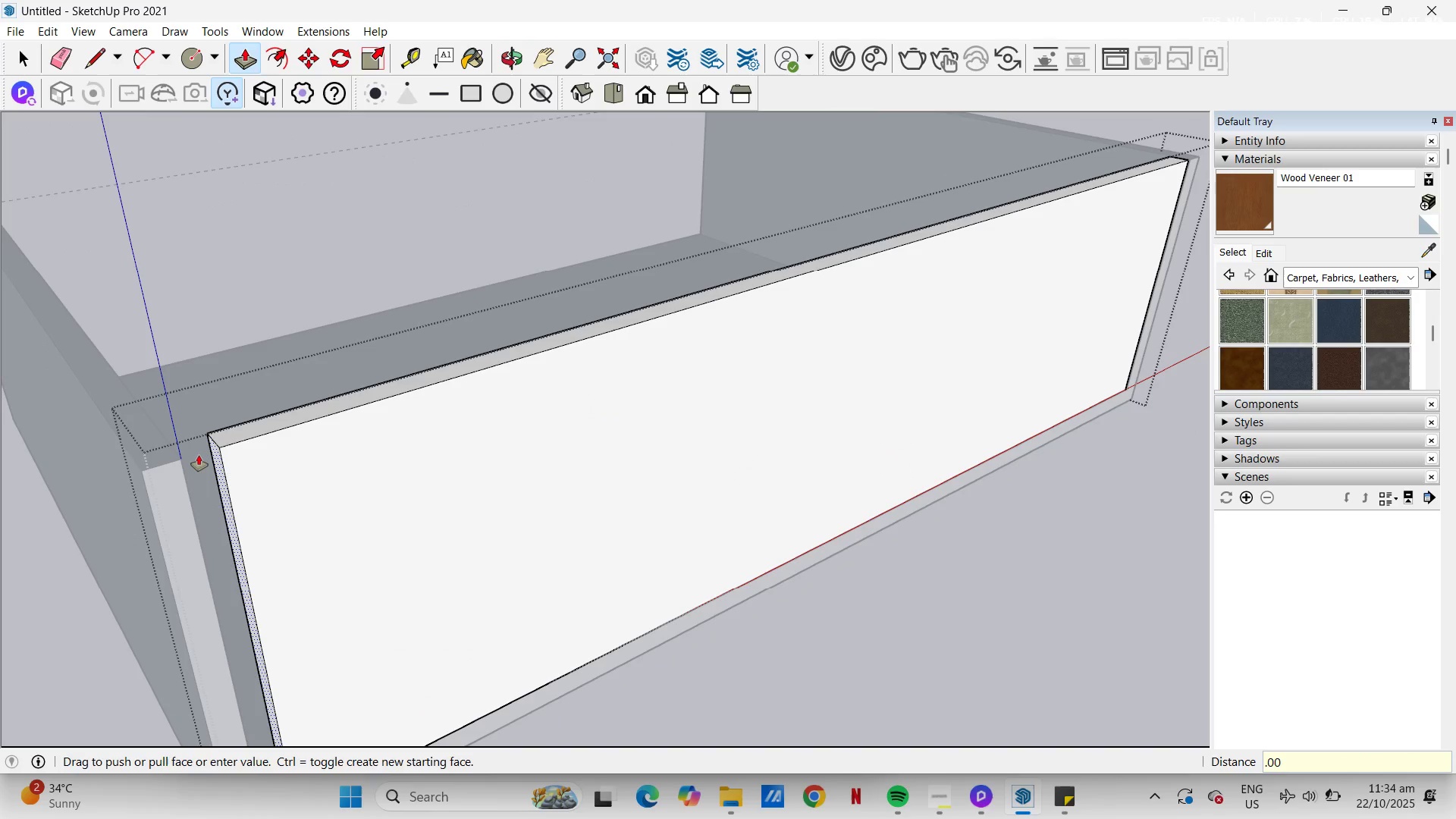 
key(Numpad2)
 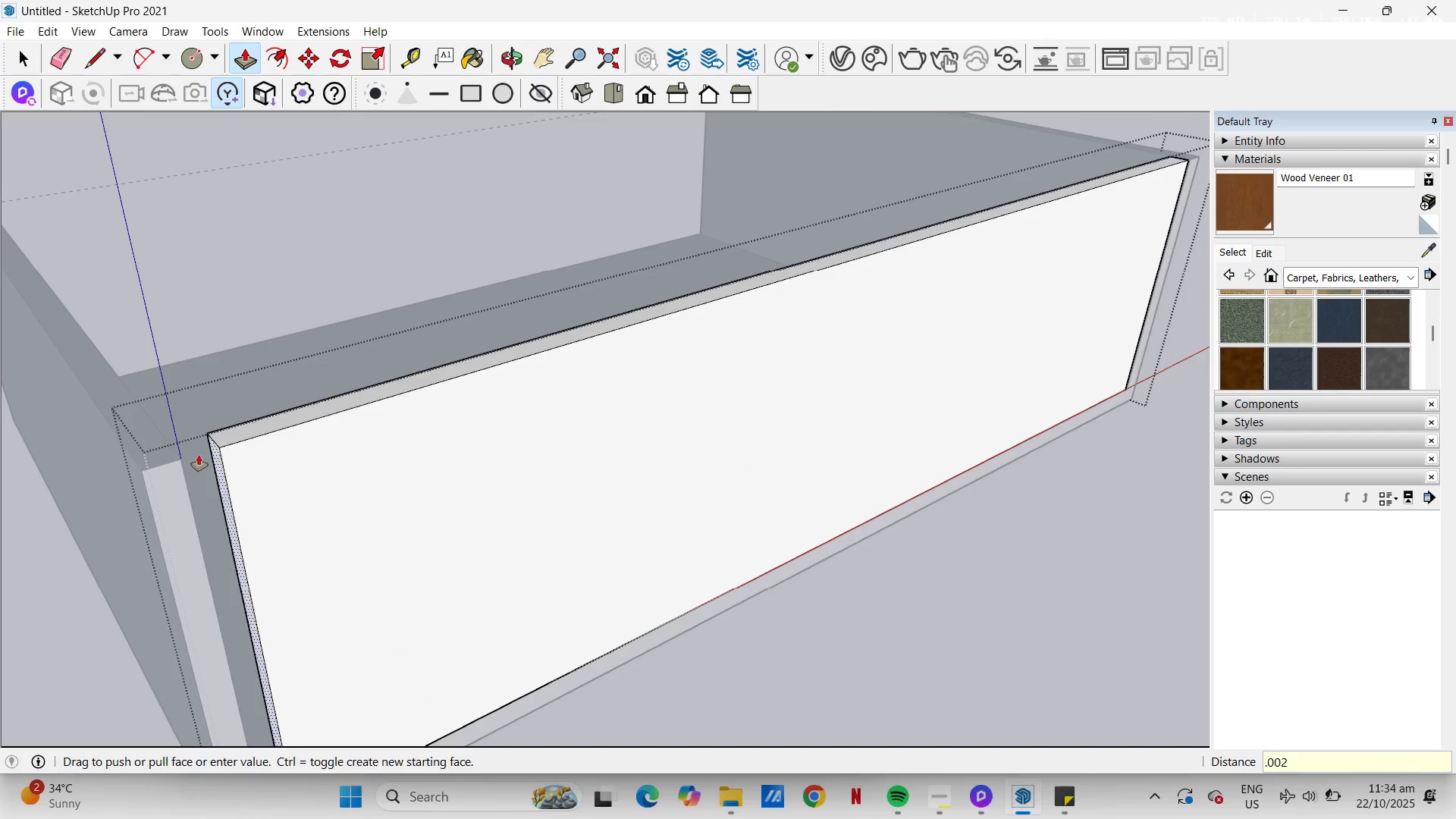 
key(NumpadEnter)
 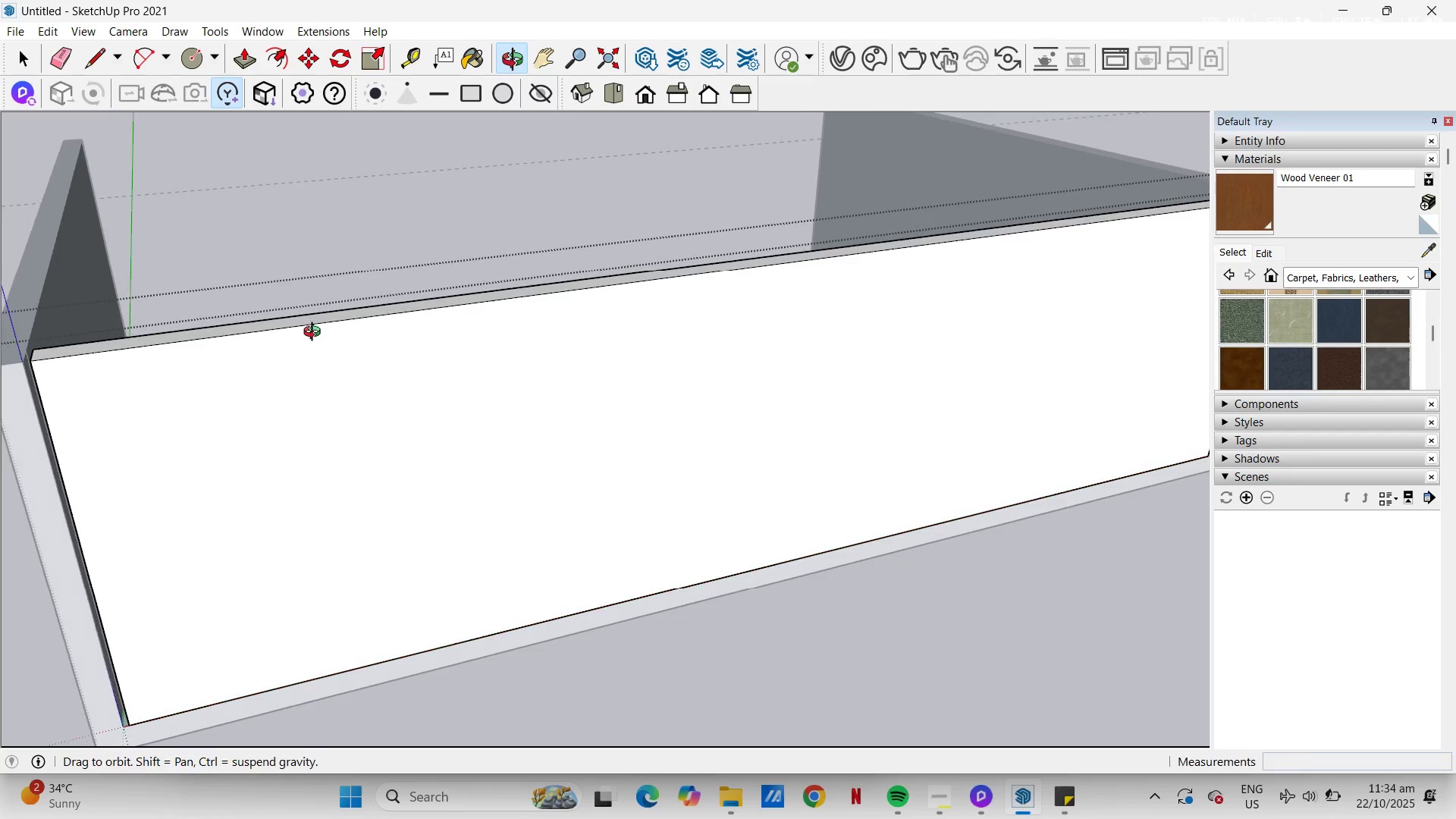 
scroll: coordinate [311, 330], scroll_direction: down, amount: 2.0
 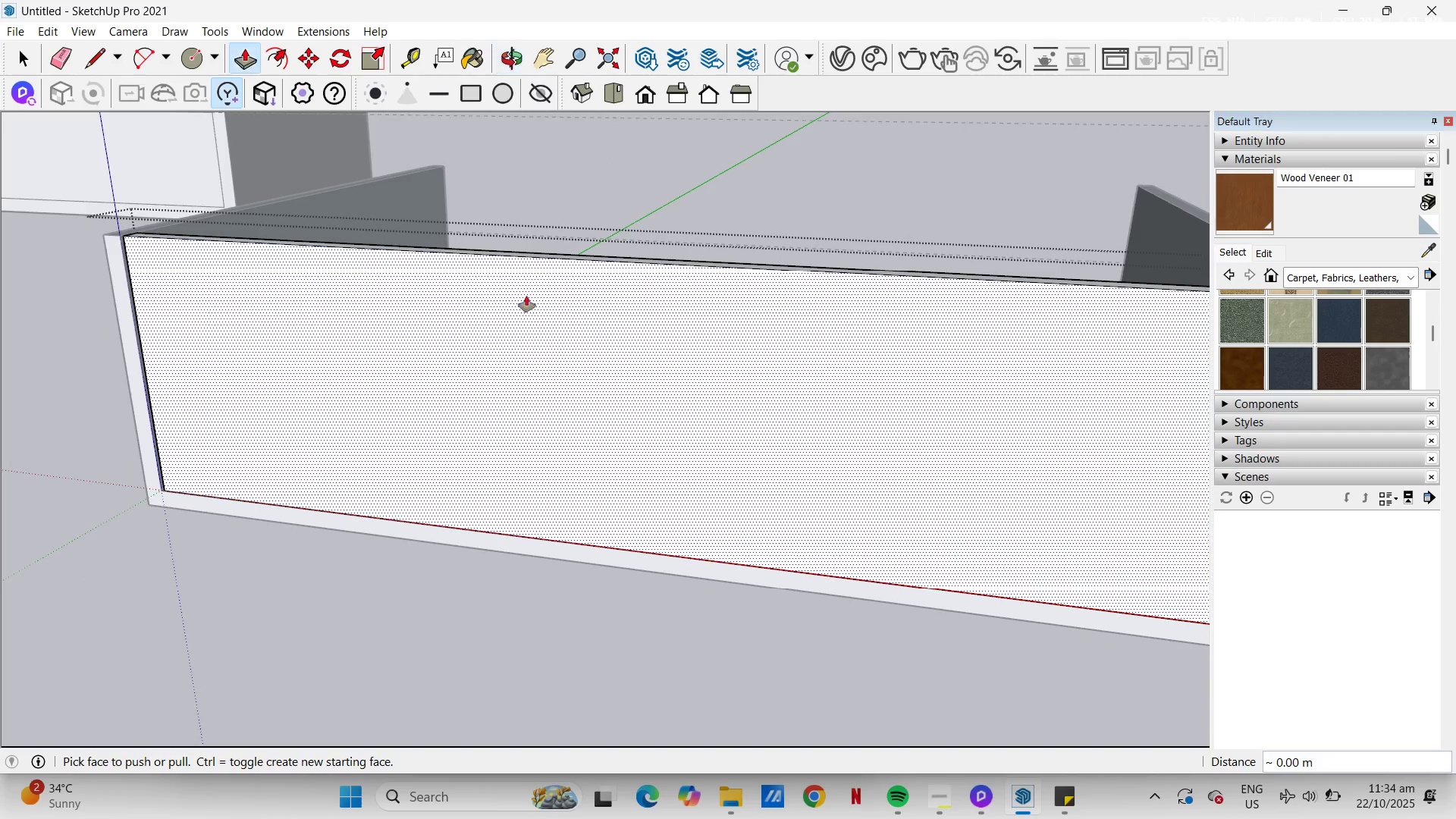 
scroll: coordinate [1075, 269], scroll_direction: up, amount: 3.0
 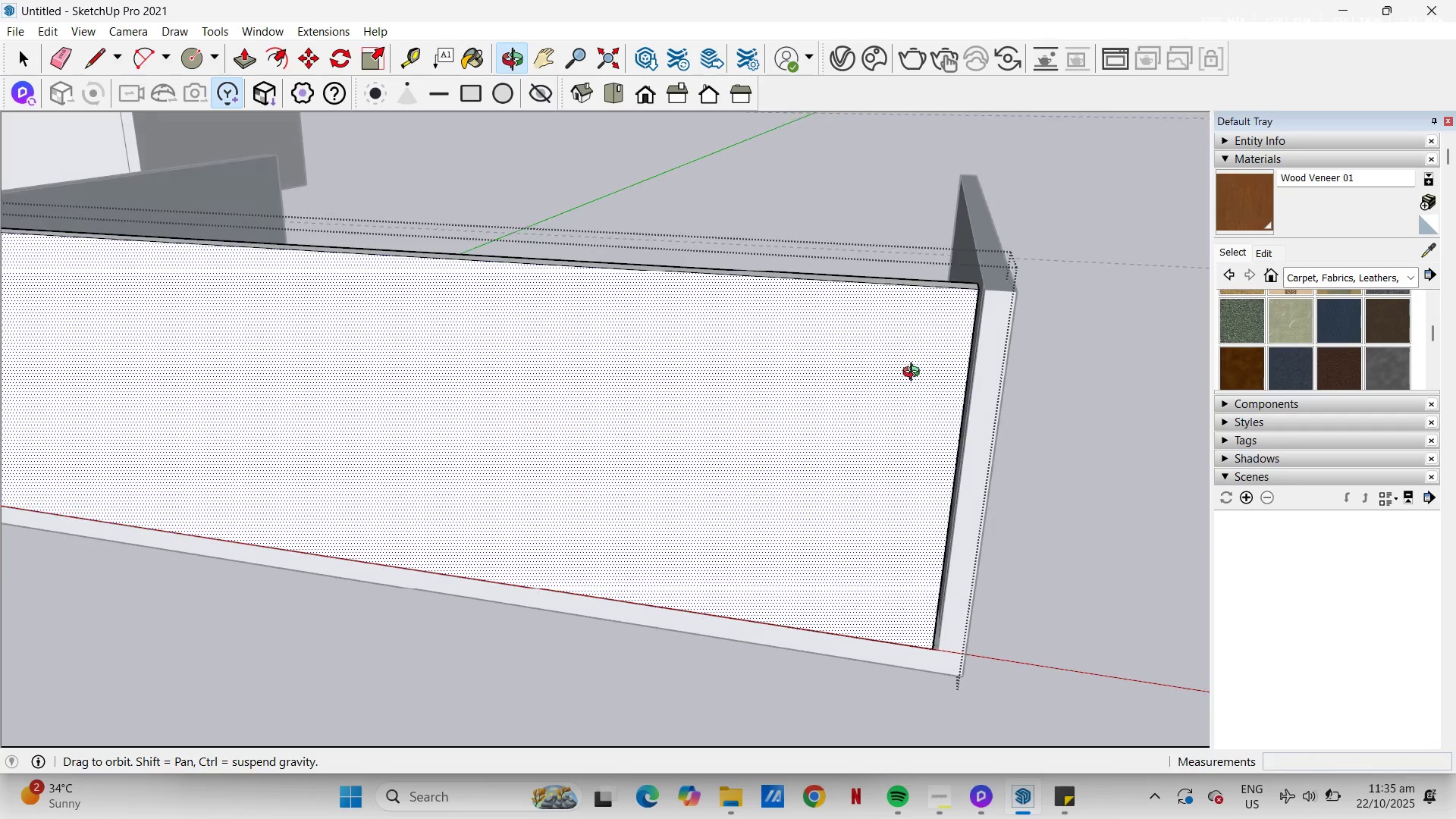 
key(Space)
 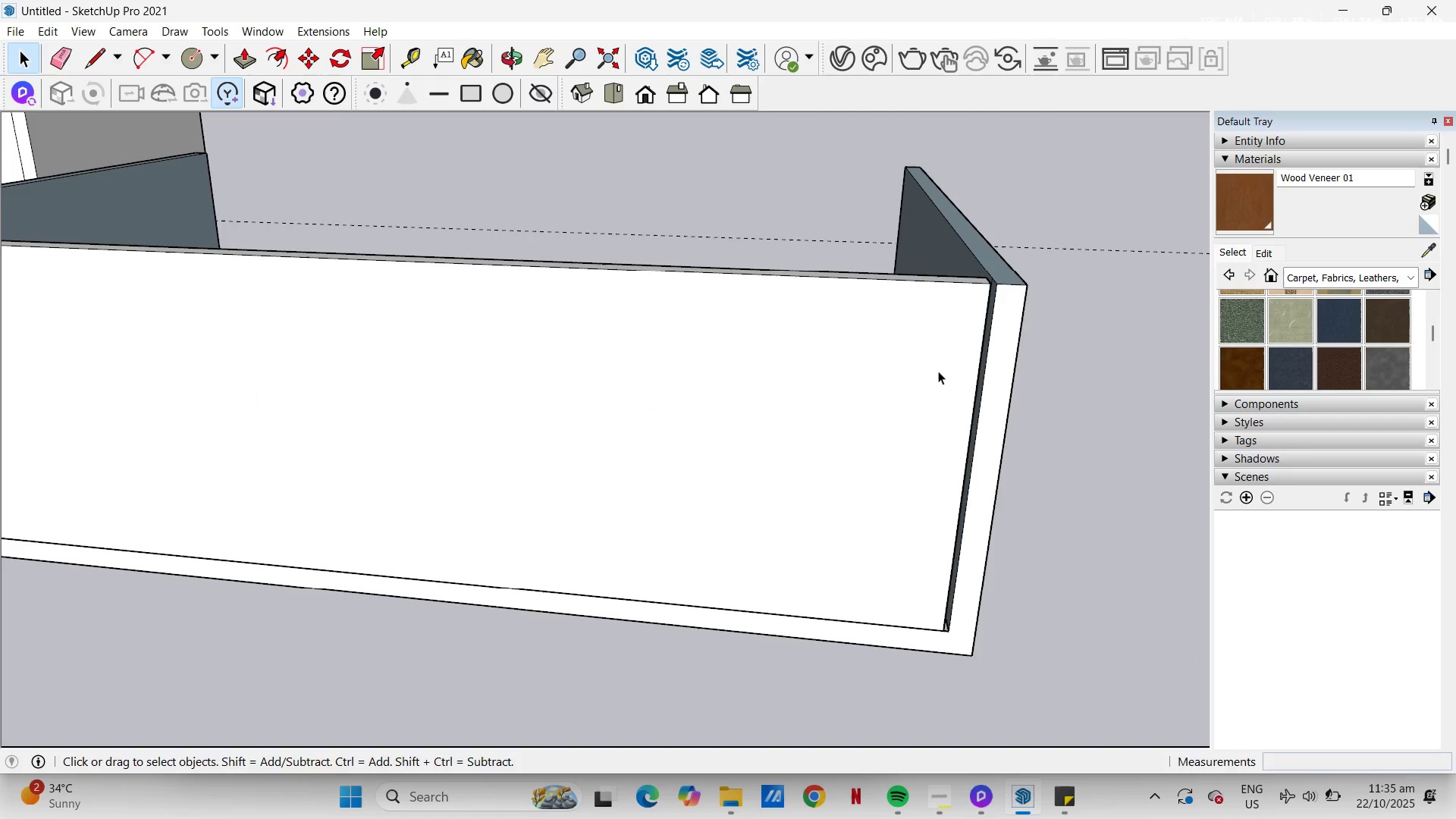 
key(Escape)
 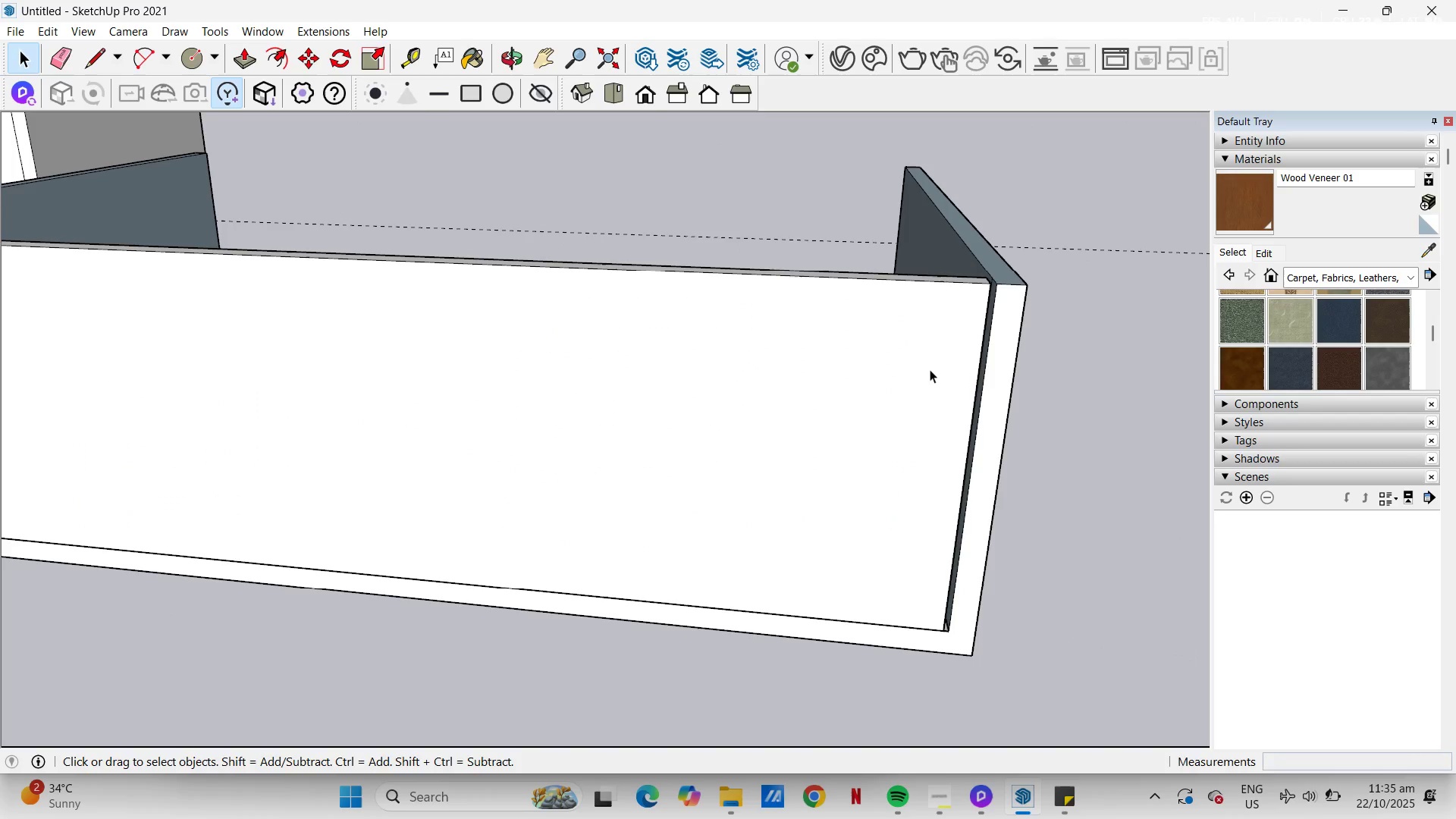 
key(Escape)
 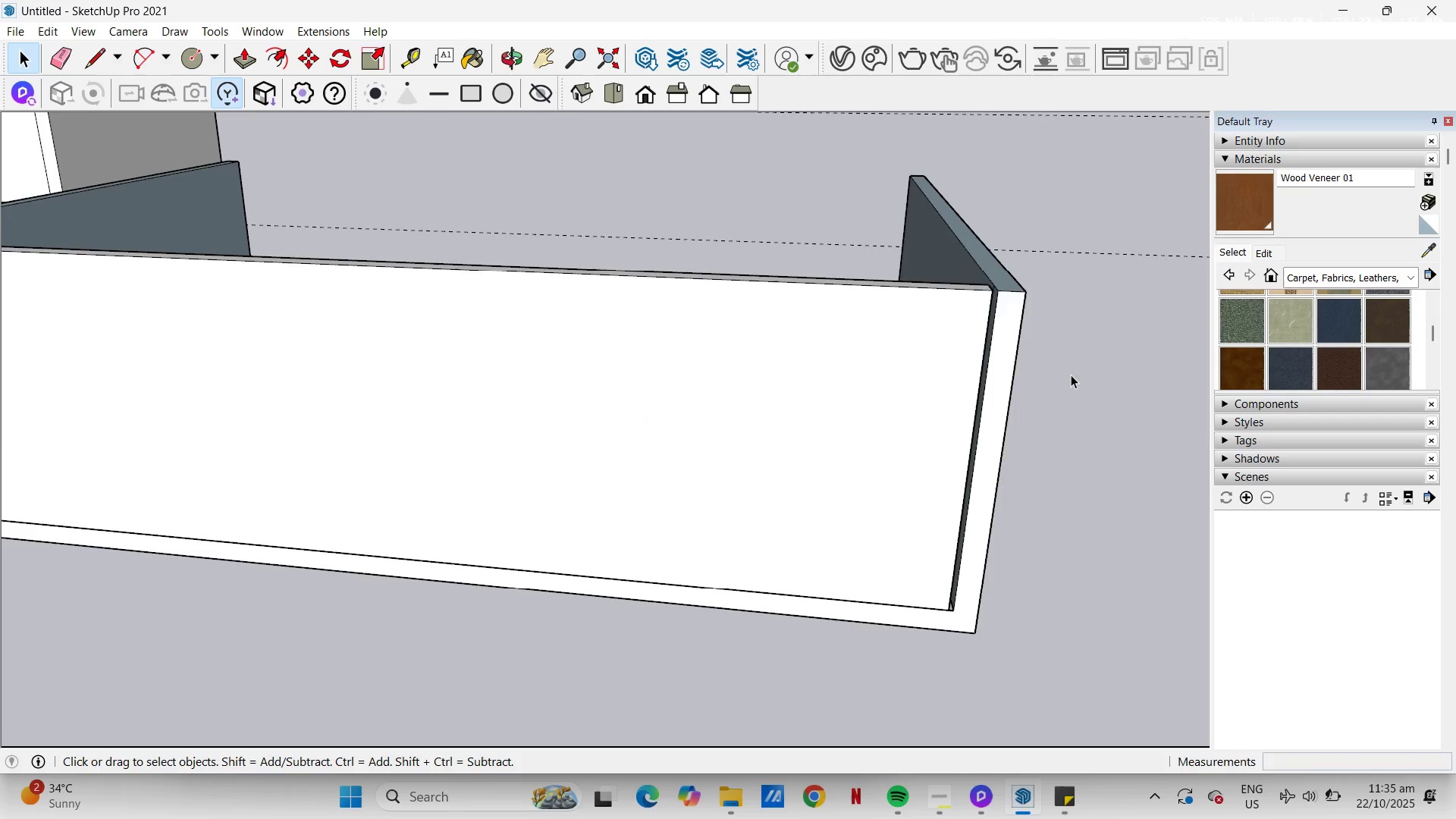 
scroll: coordinate [718, 403], scroll_direction: down, amount: 17.0
 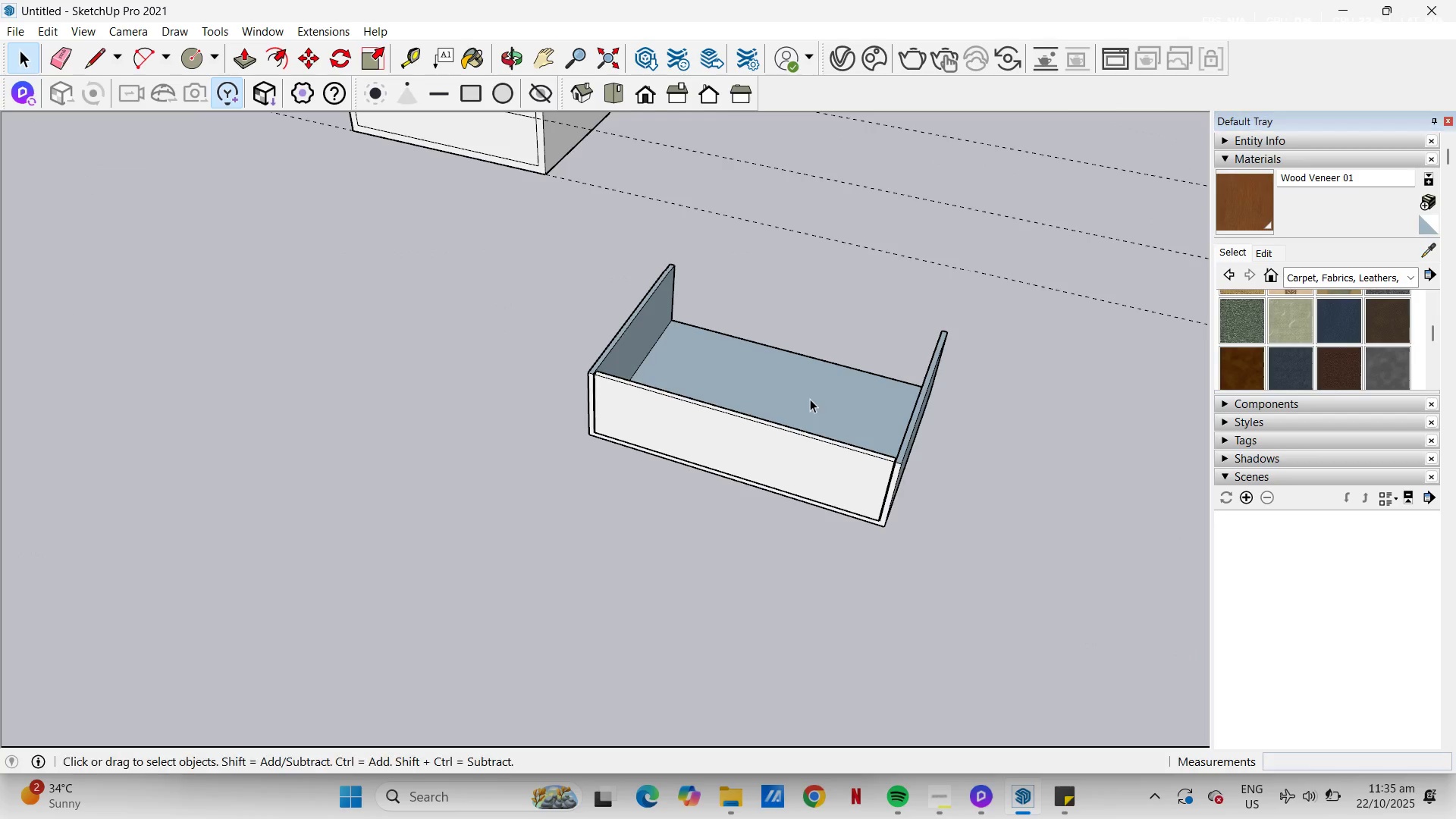 
left_click([810, 399])
 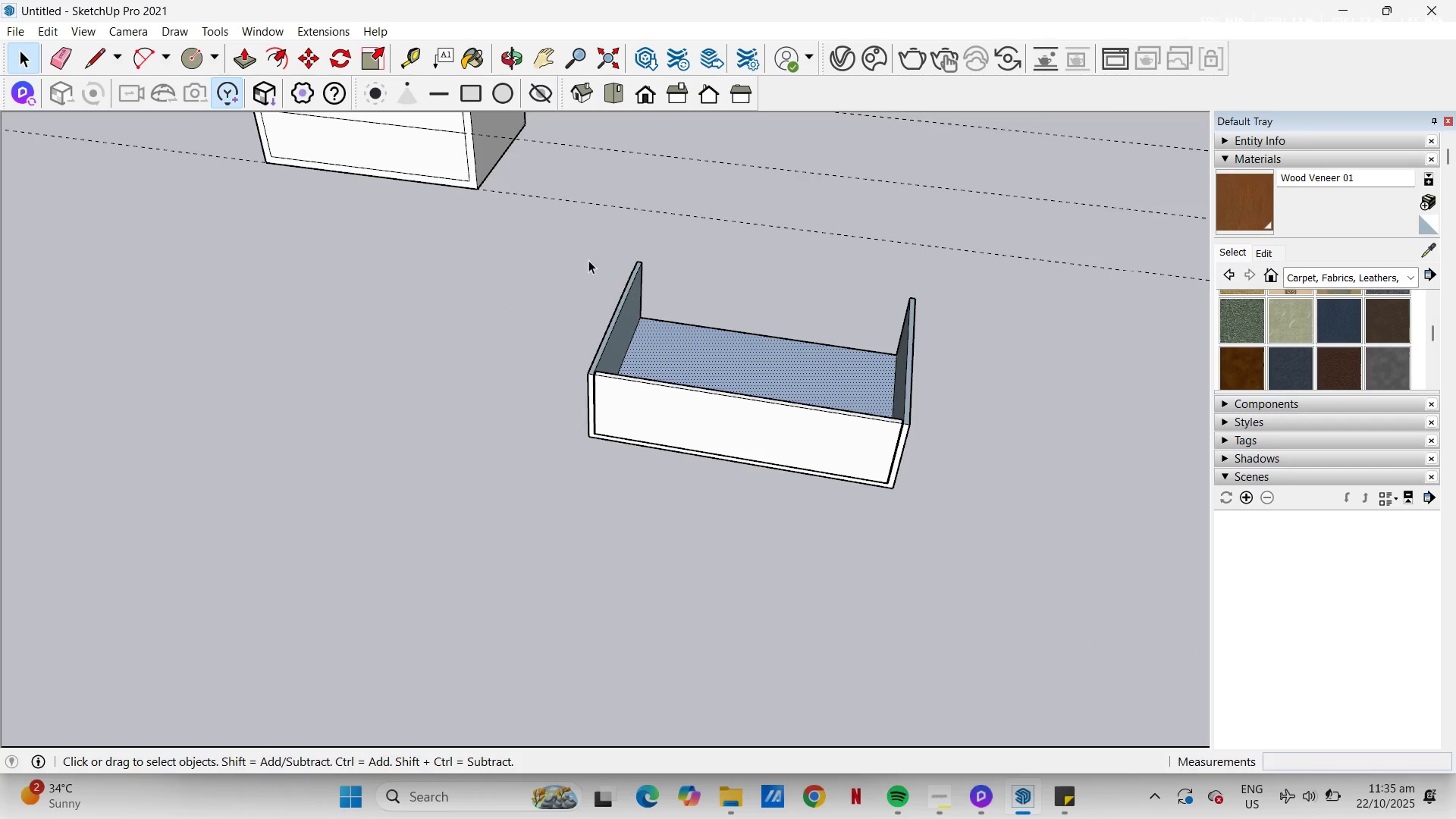 
left_click_drag(start_coordinate=[557, 230], to_coordinate=[980, 567])
 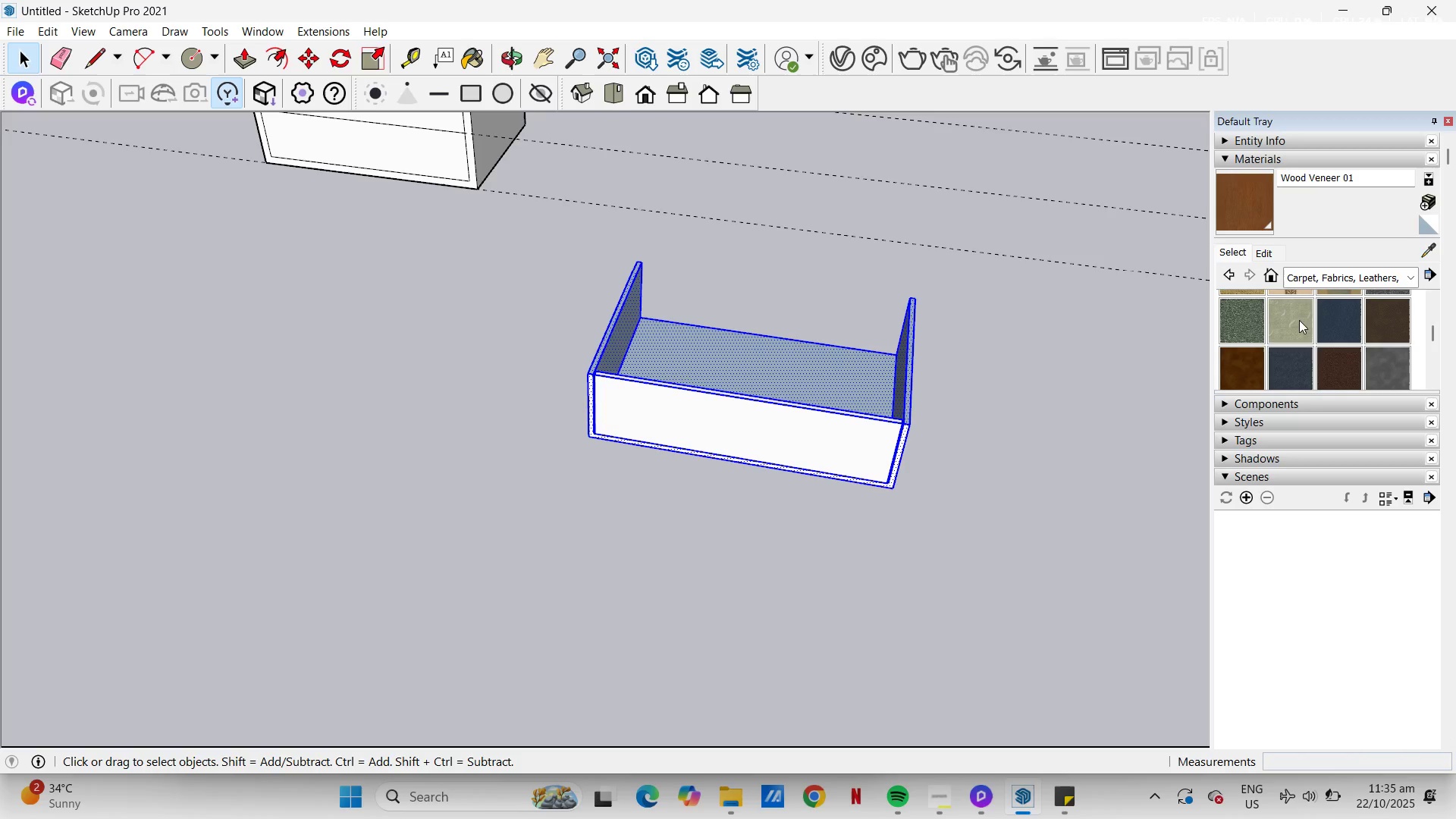 
scroll: coordinate [653, 504], scroll_direction: down, amount: 14.0
 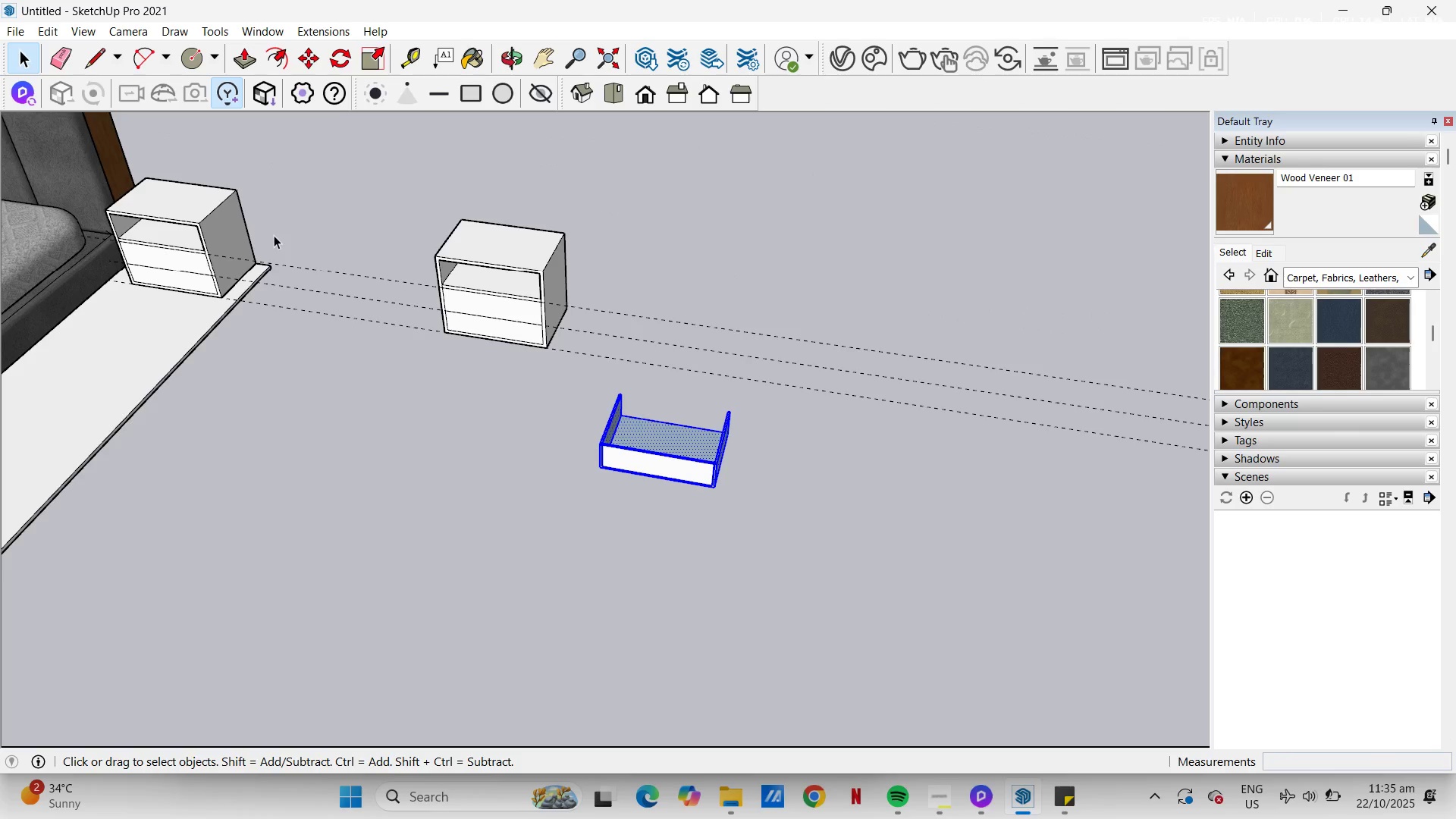 
scroll: coordinate [521, 314], scroll_direction: up, amount: 5.0
 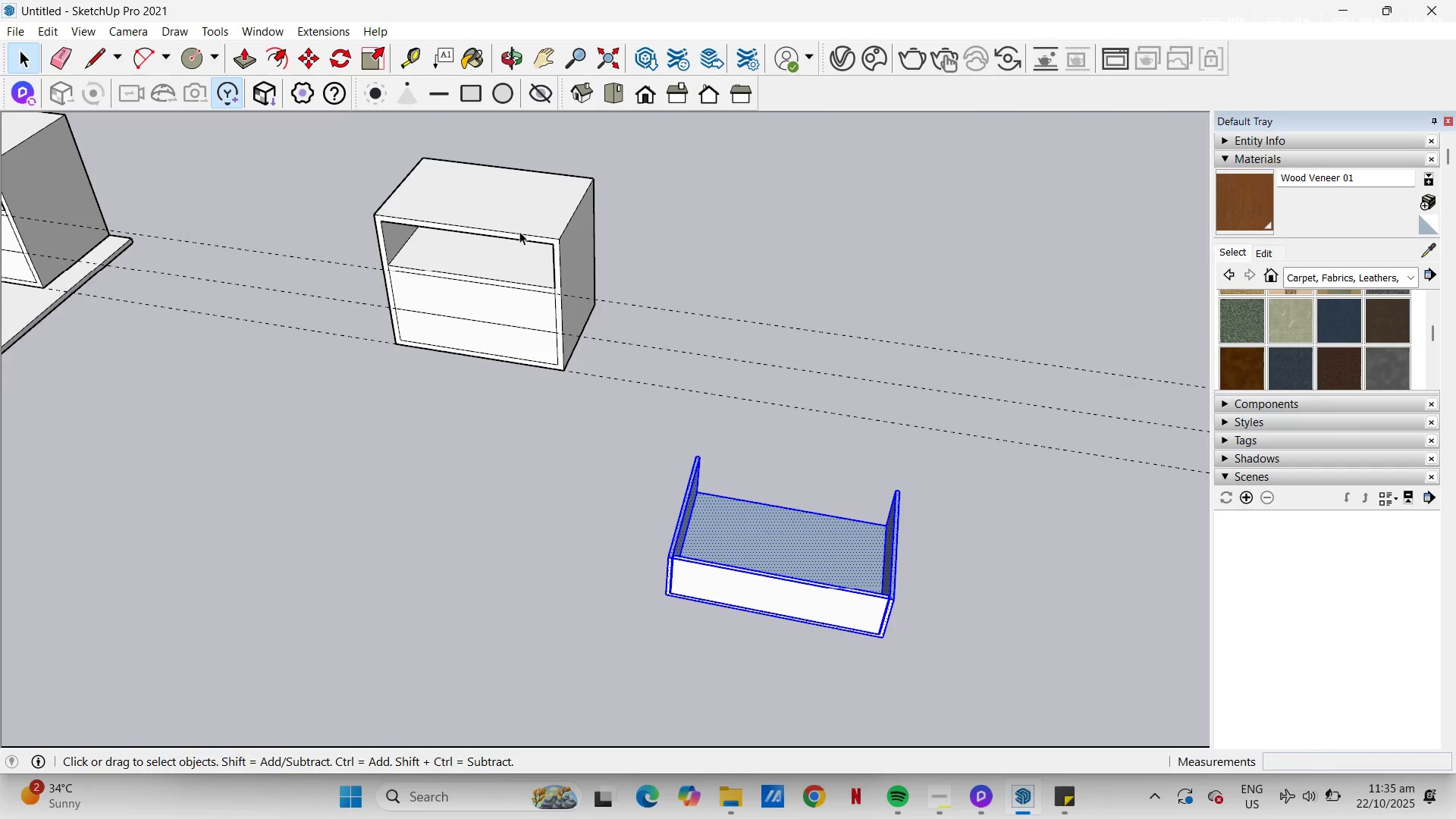 
left_click([519, 231])
 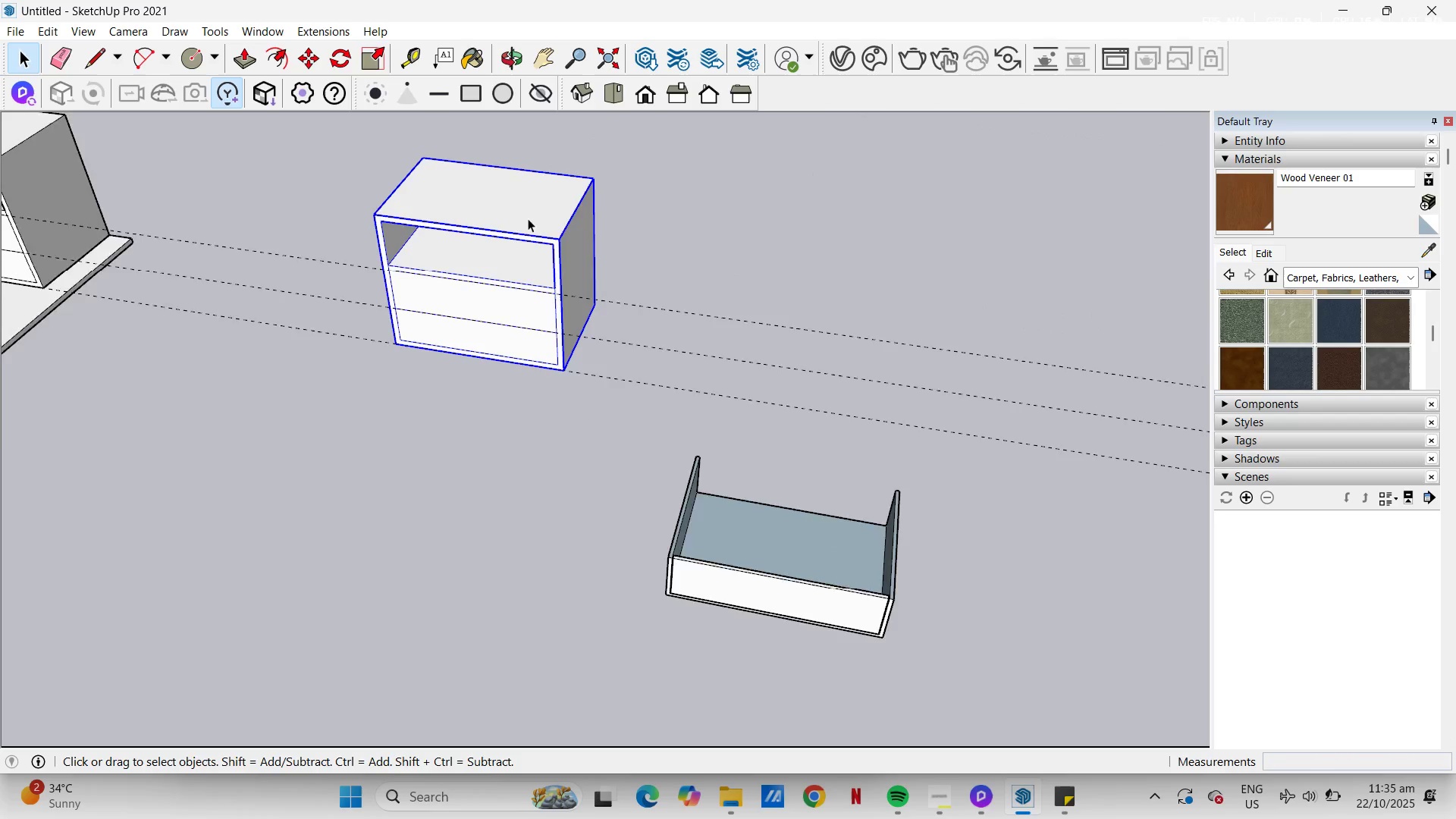 
double_click([528, 218])
 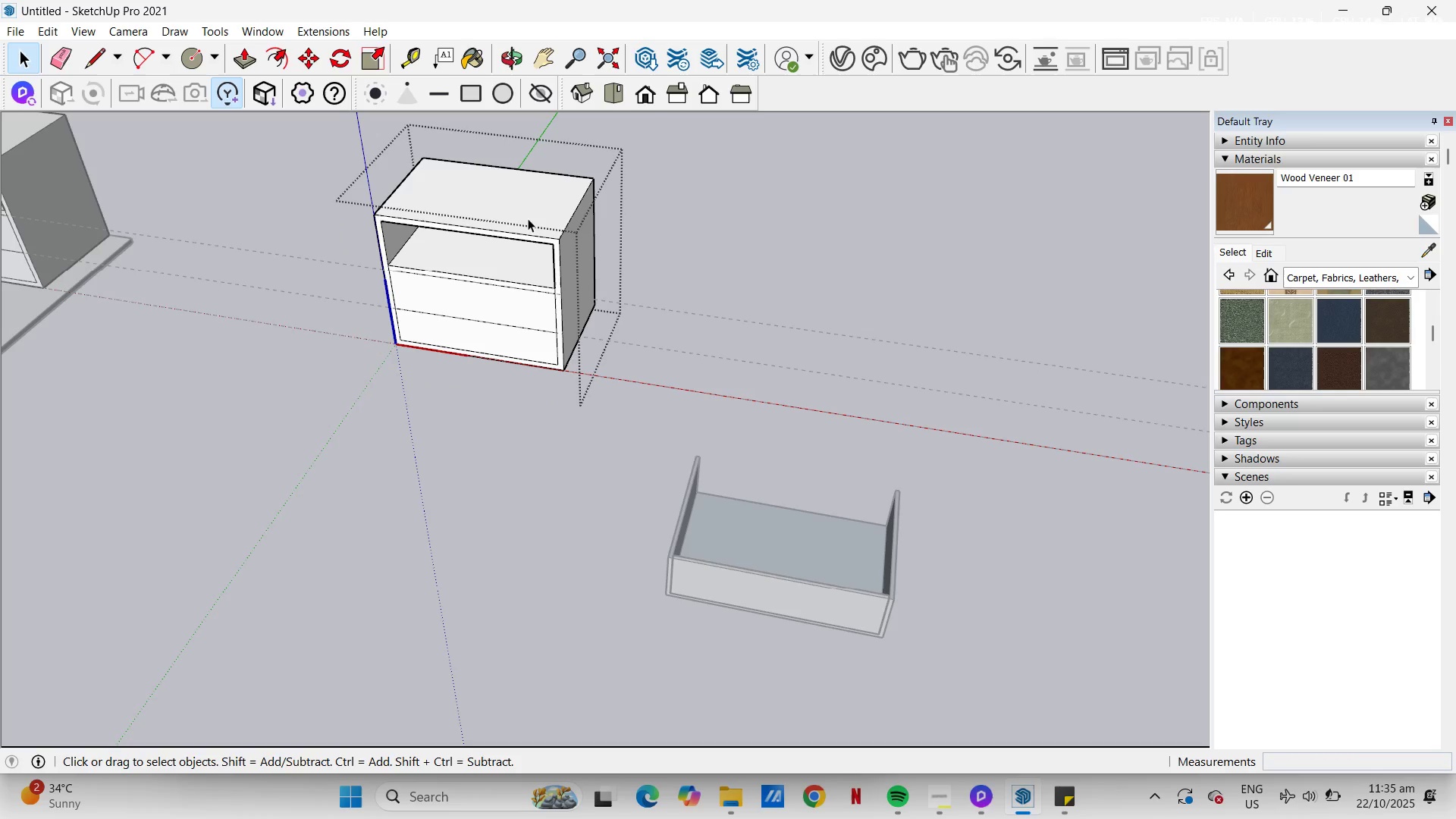 
left_click([528, 218])
 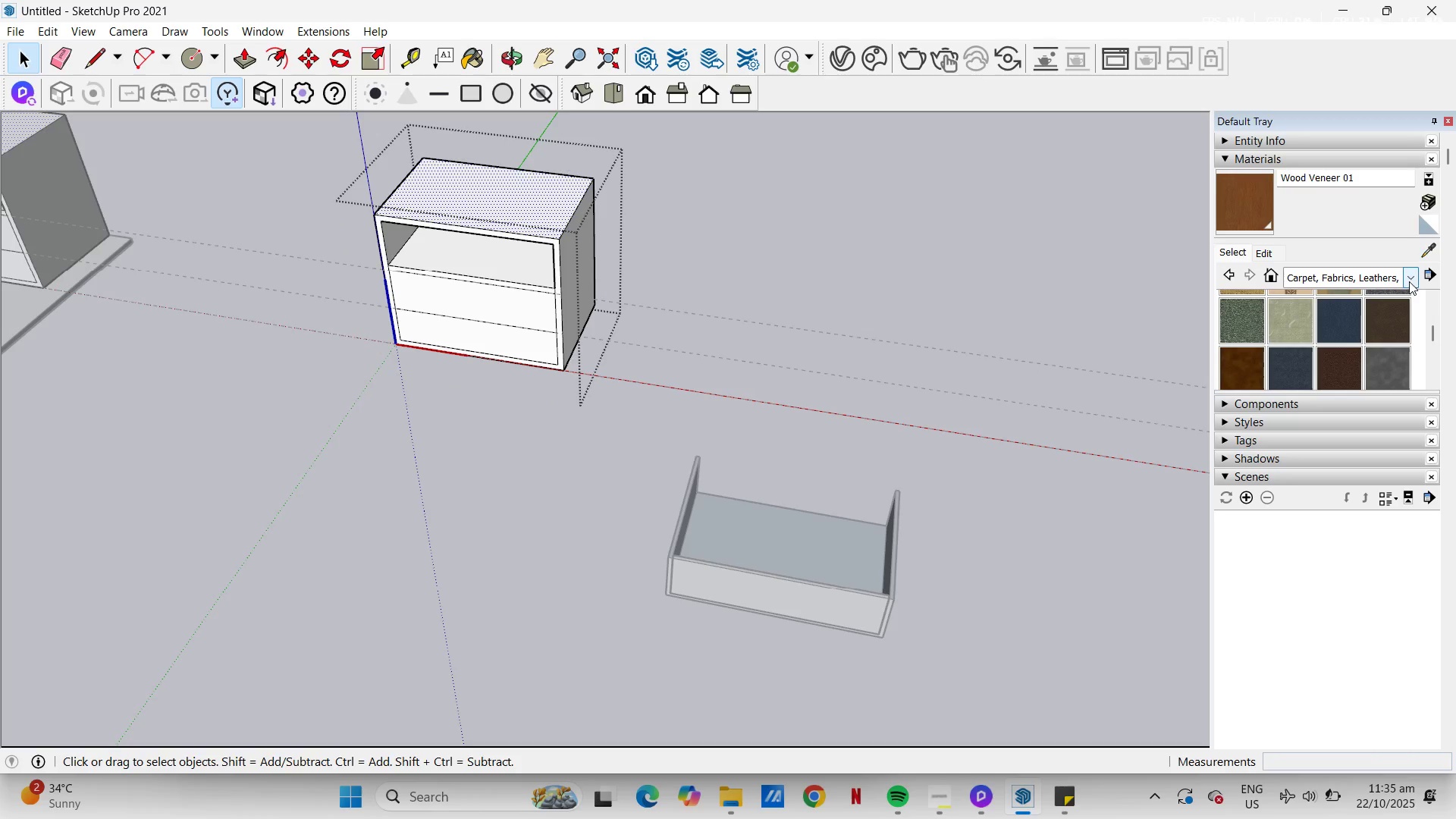 
left_click([1410, 281])
 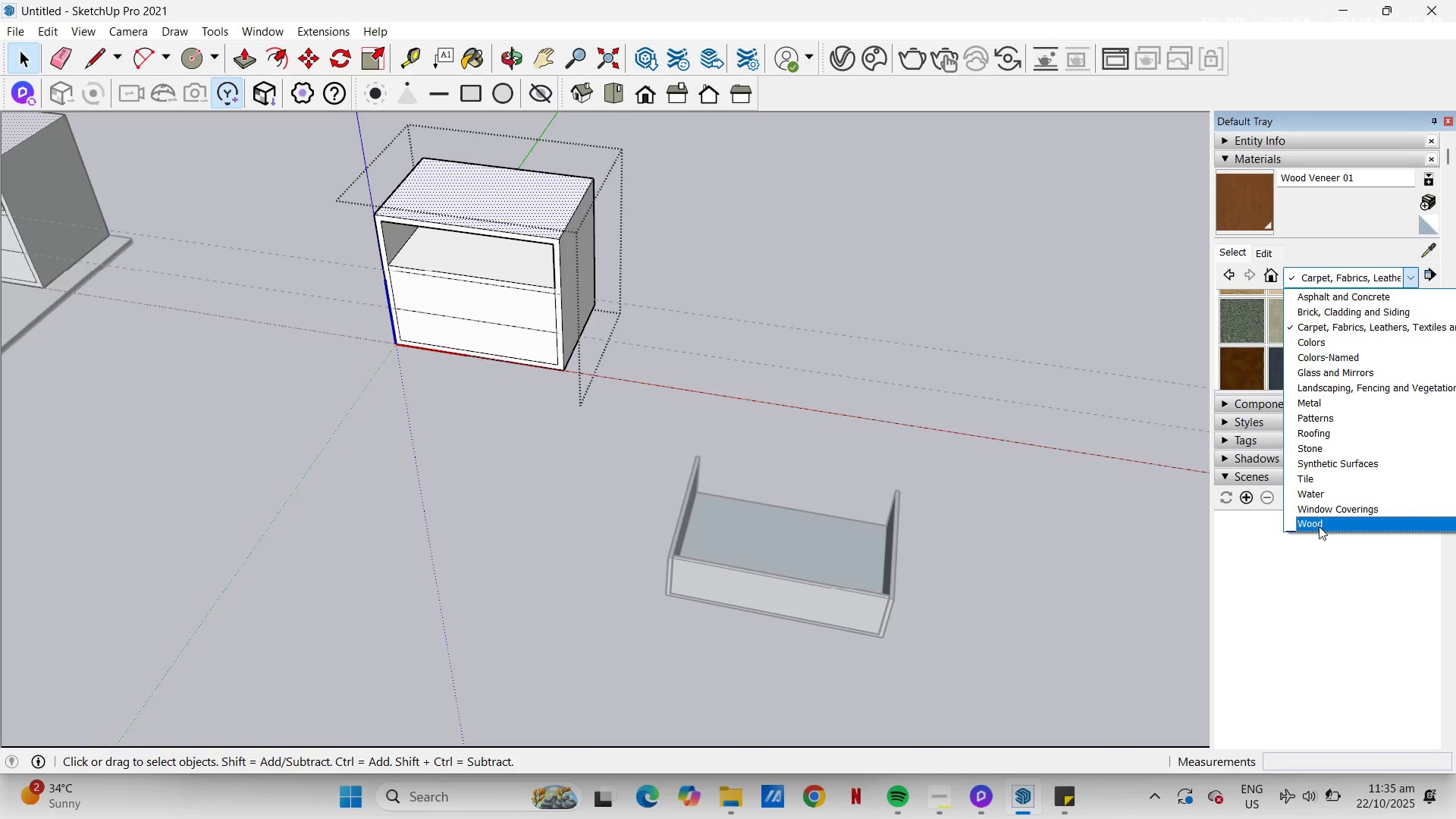 
wait(7.36)
 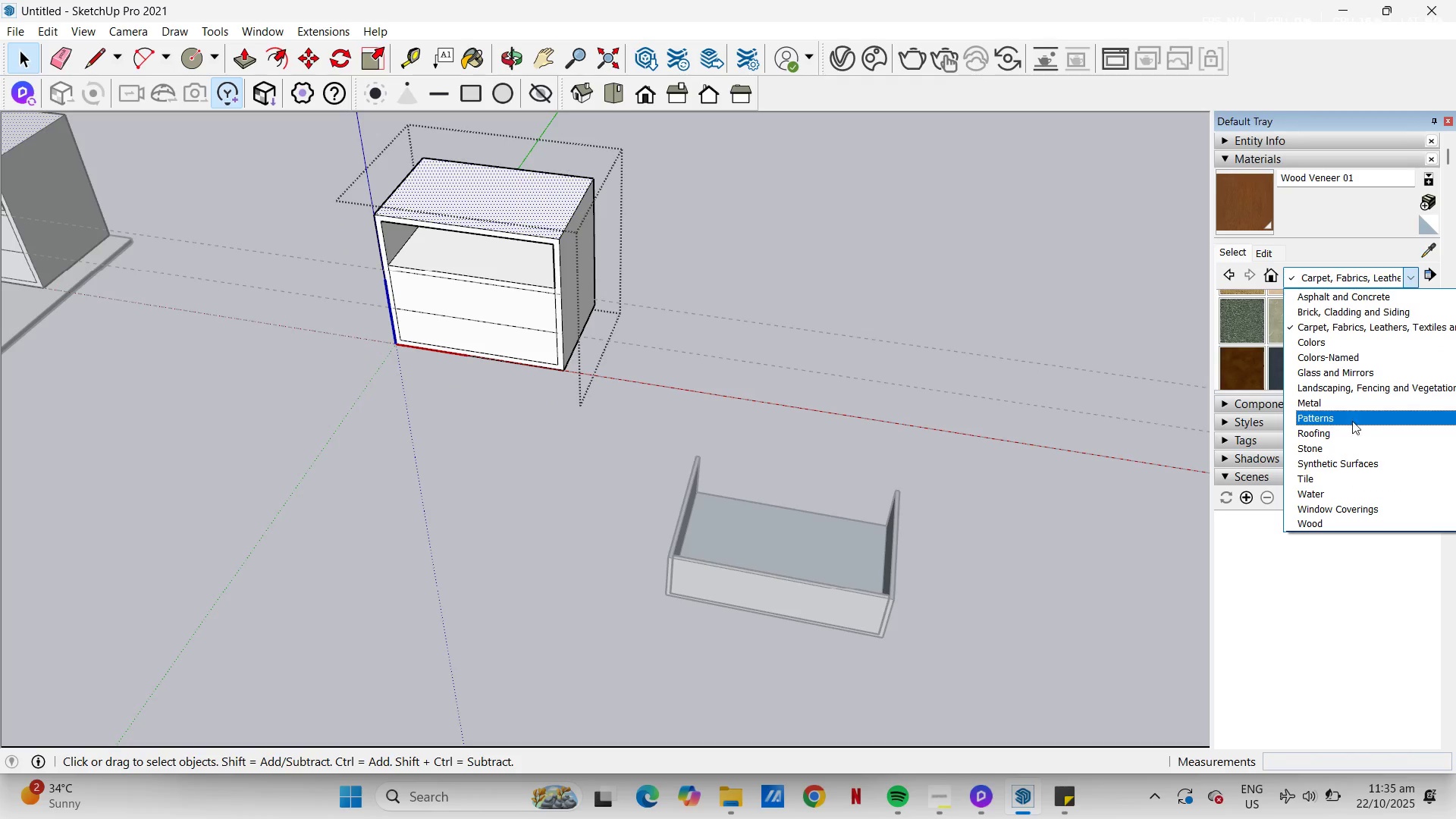 
left_click([1249, 202])
 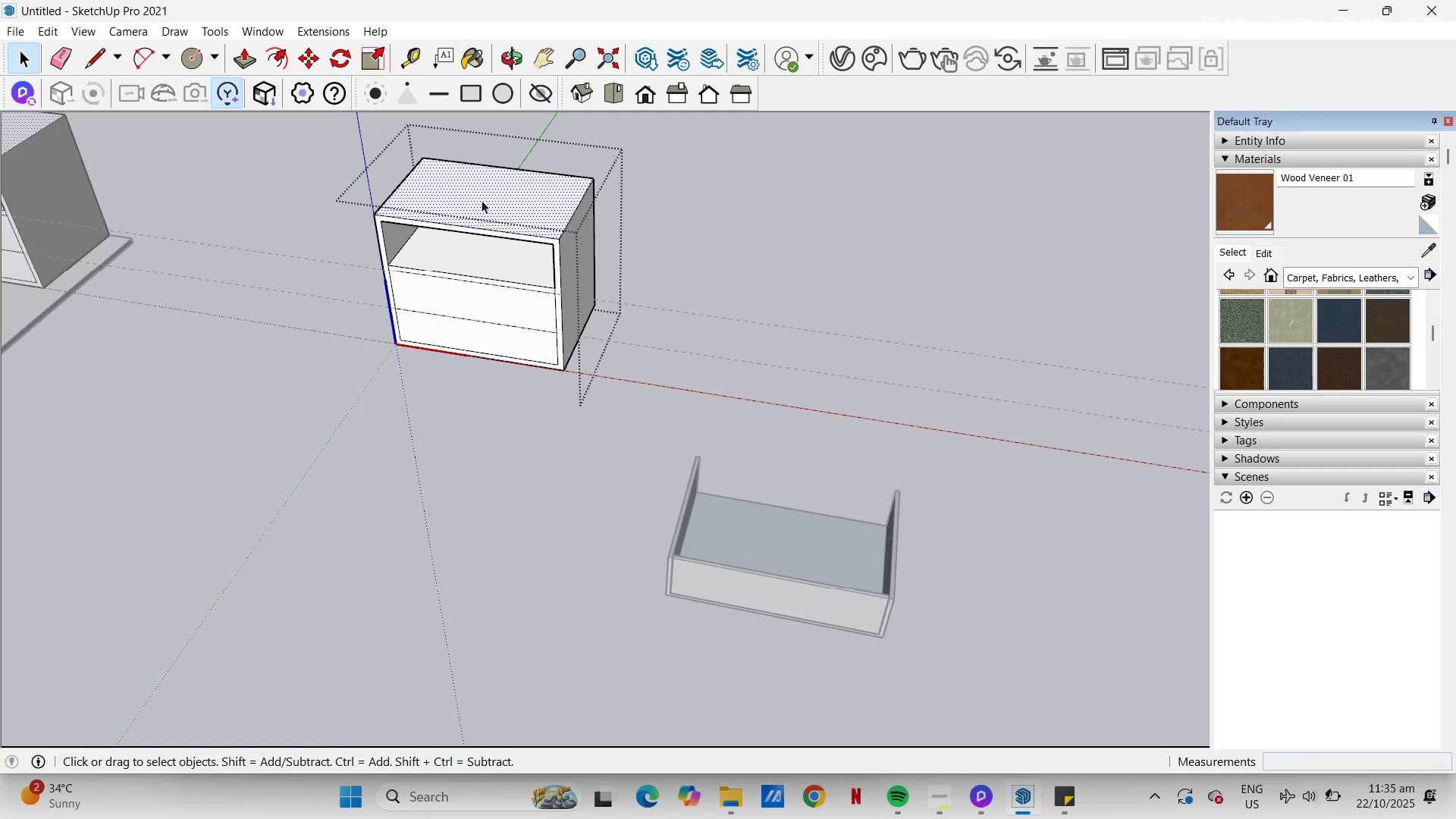 
left_click([489, 201])
 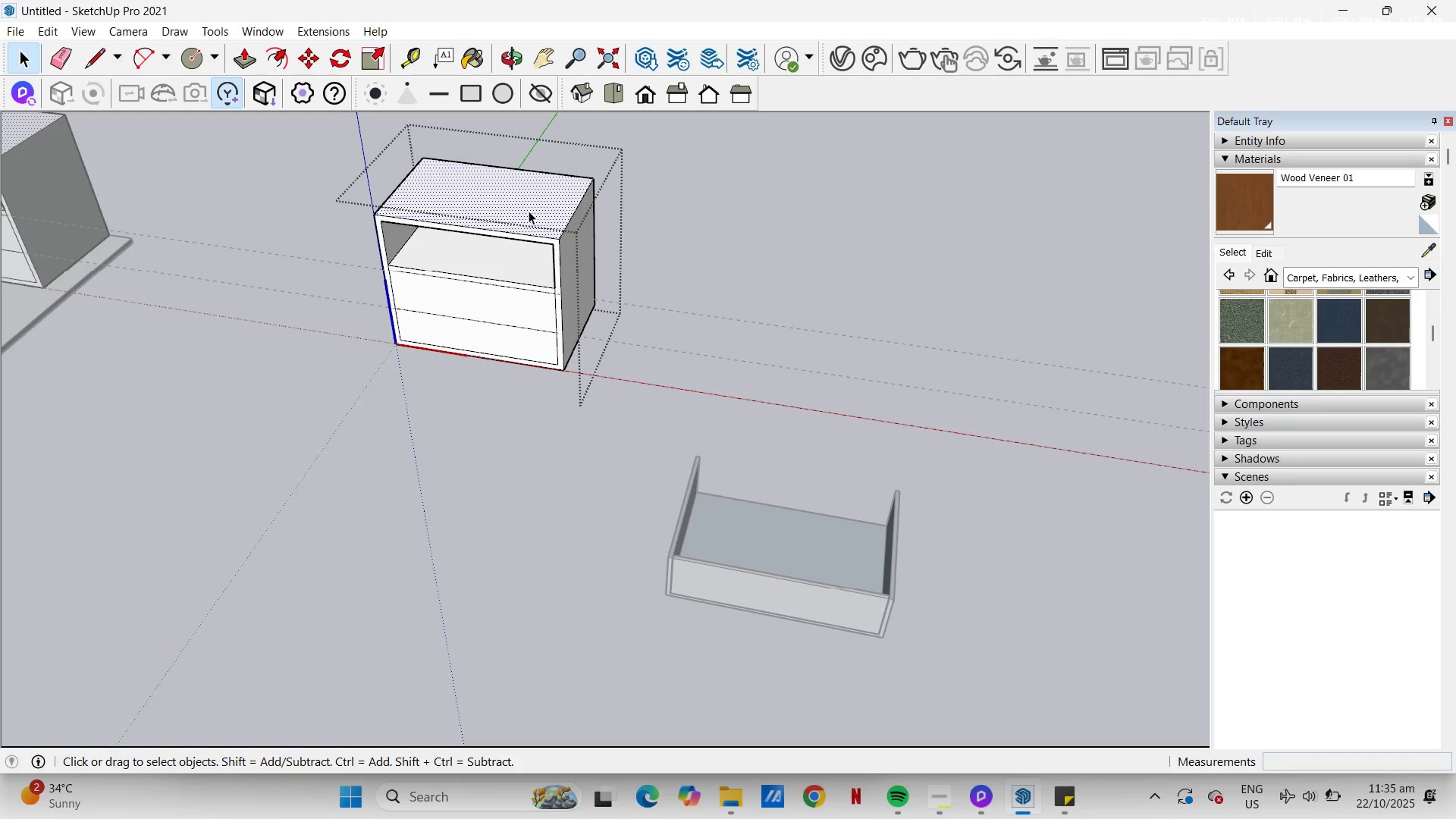 
key(Control+A)
 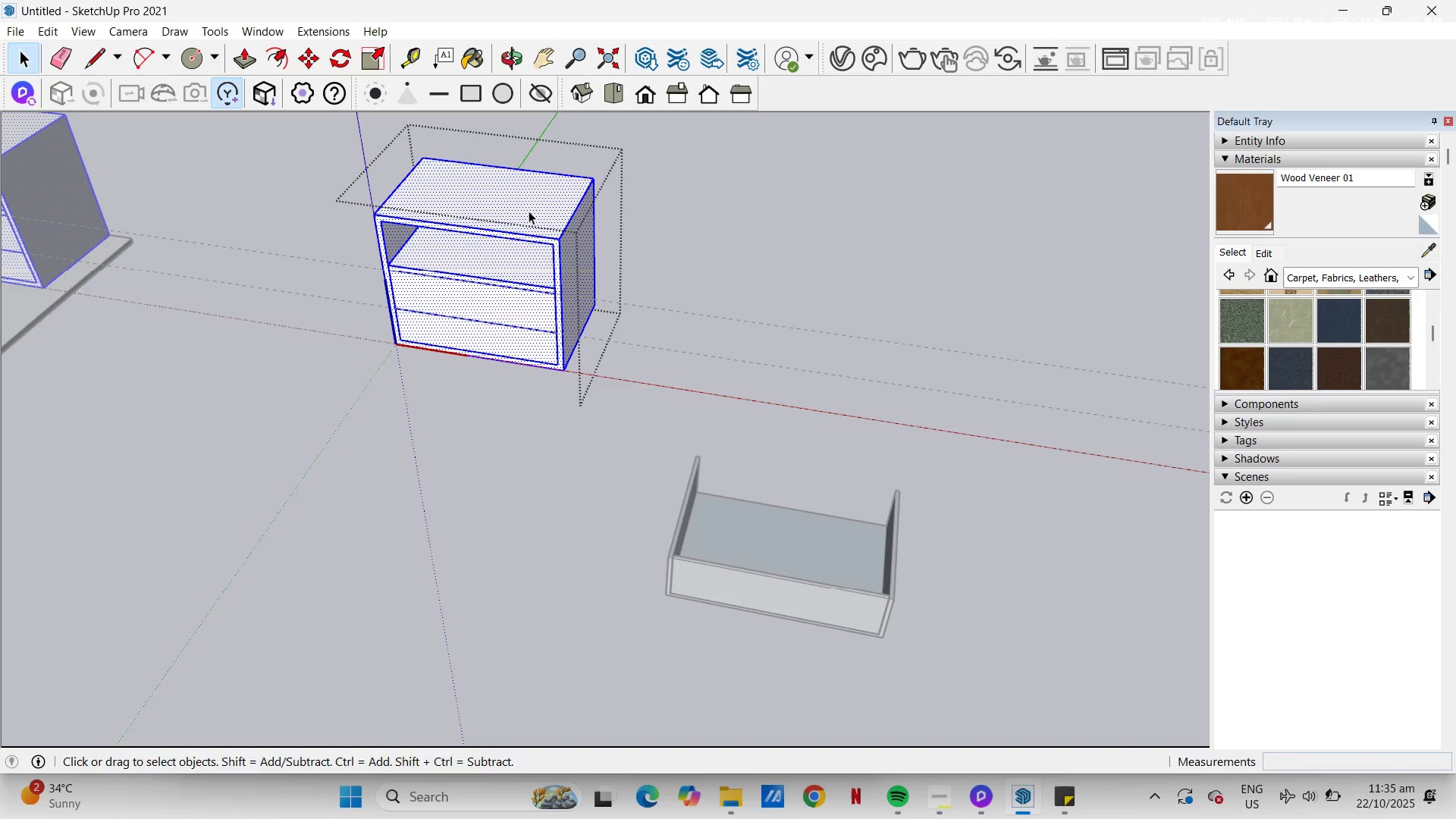 
key(B)
 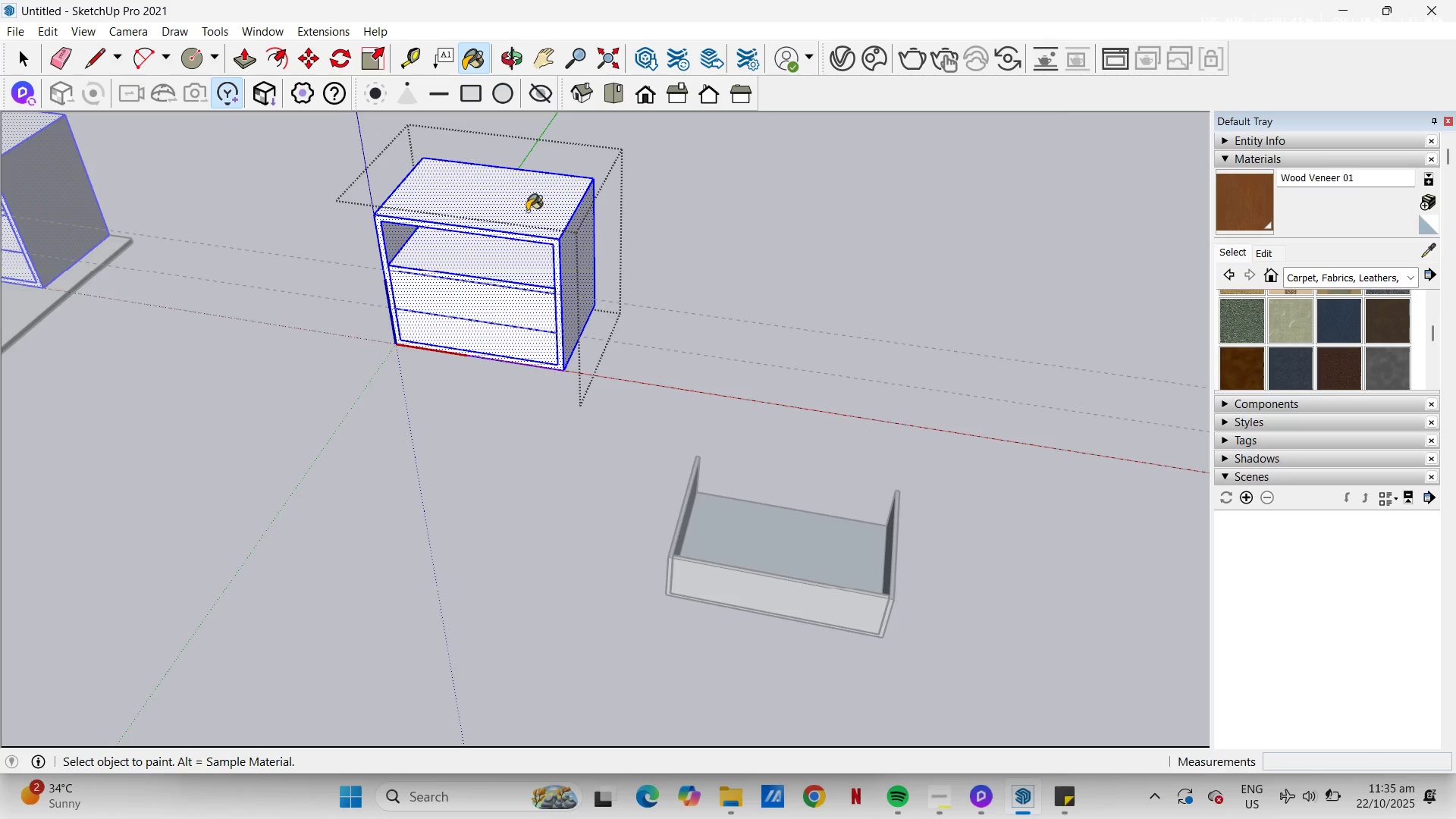 
left_click_drag(start_coordinate=[527, 211], to_coordinate=[523, 211])
 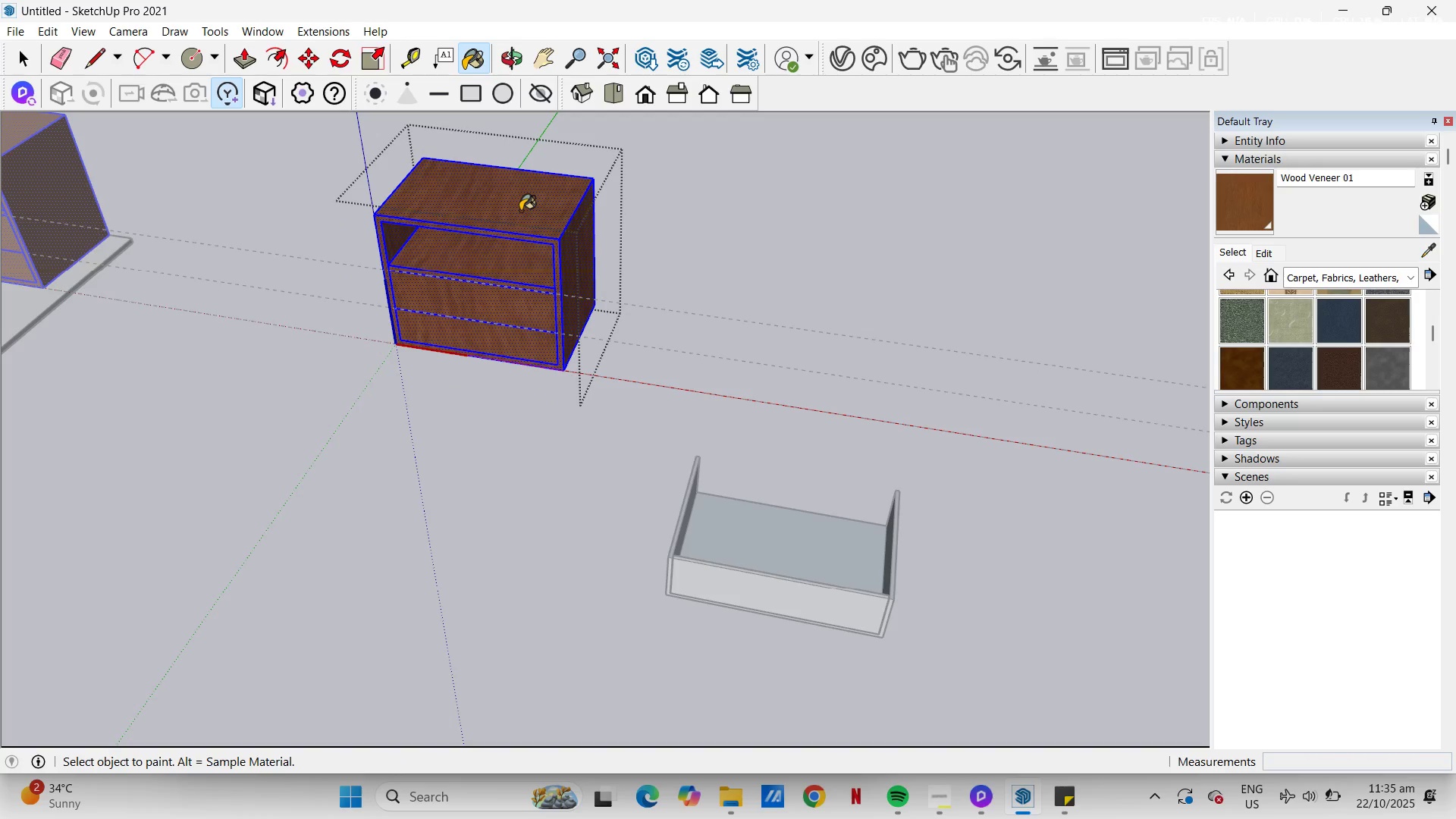 
key(Space)
 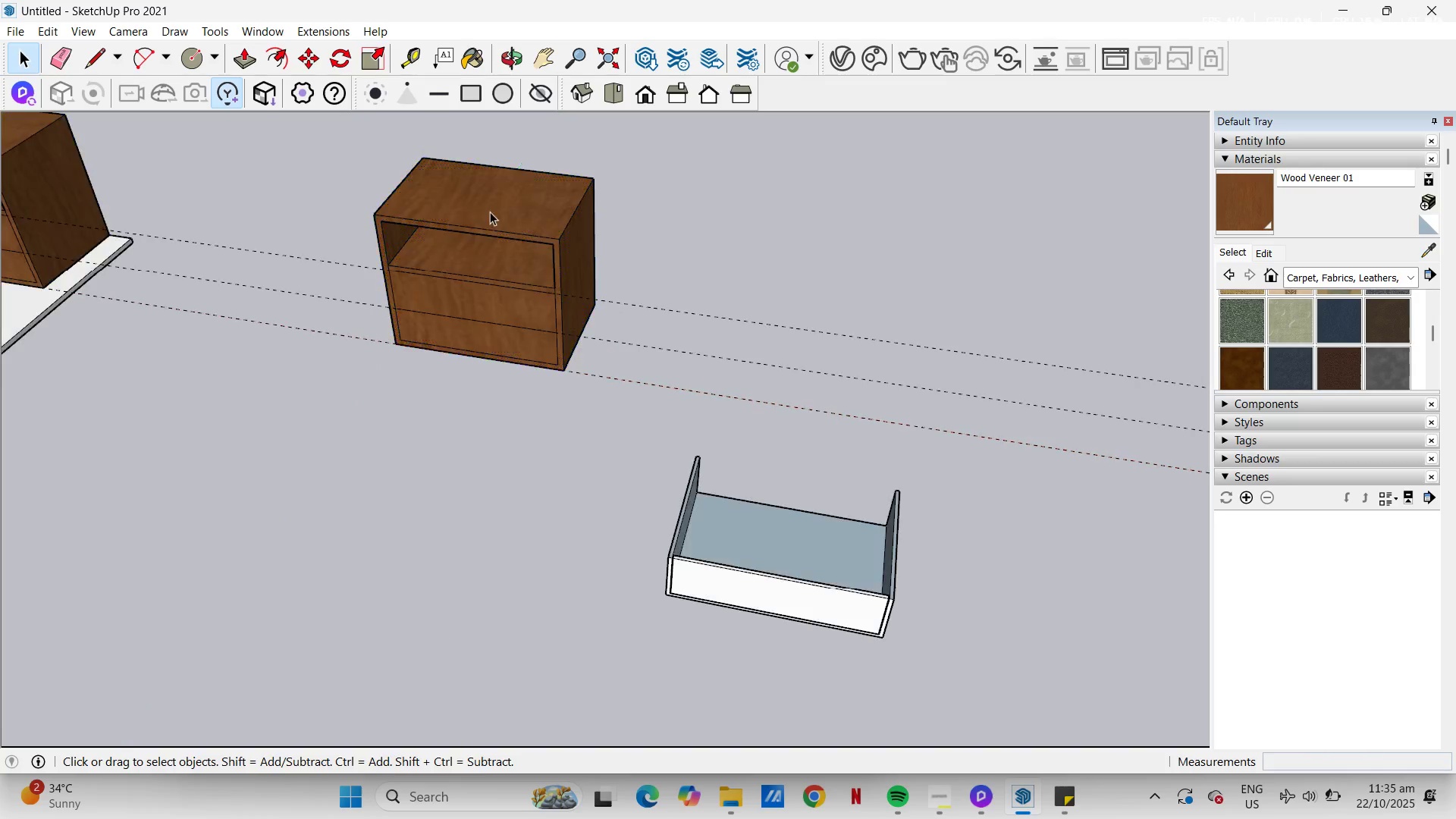 
key(Escape)
 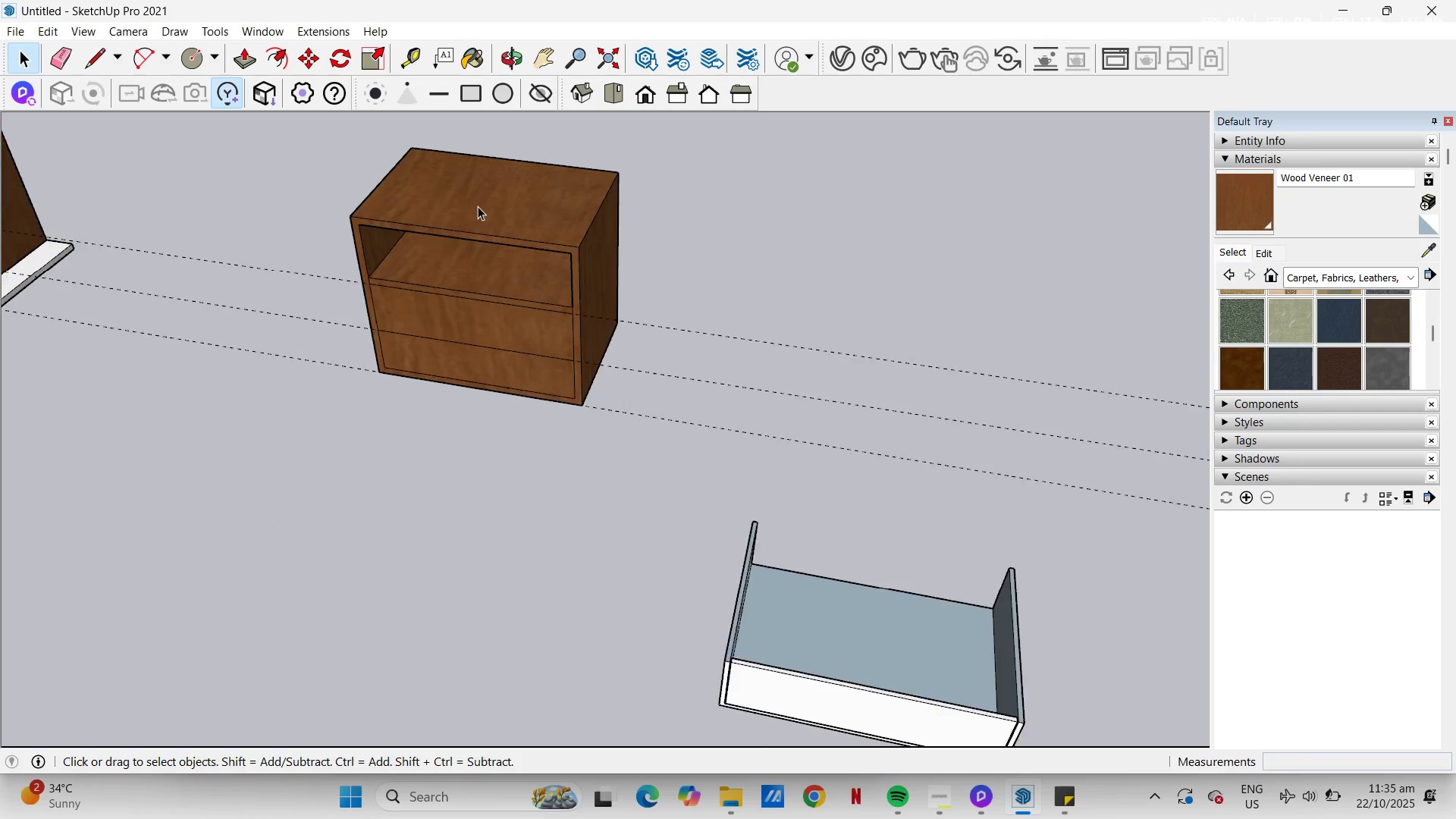 
scroll: coordinate [478, 206], scroll_direction: up, amount: 4.0
 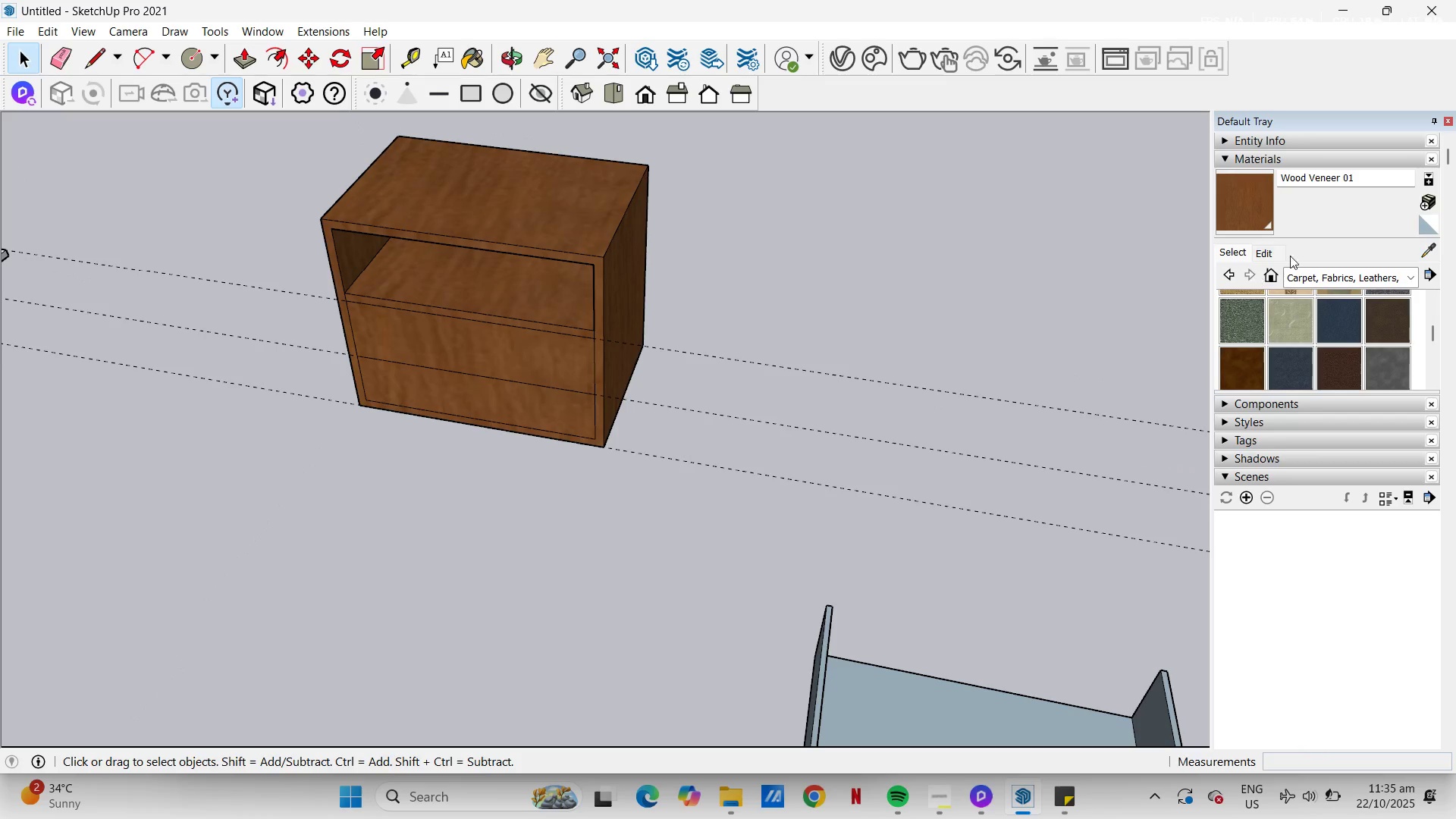 
left_click_drag(start_coordinate=[1290, 256], to_coordinate=[1284, 255])
 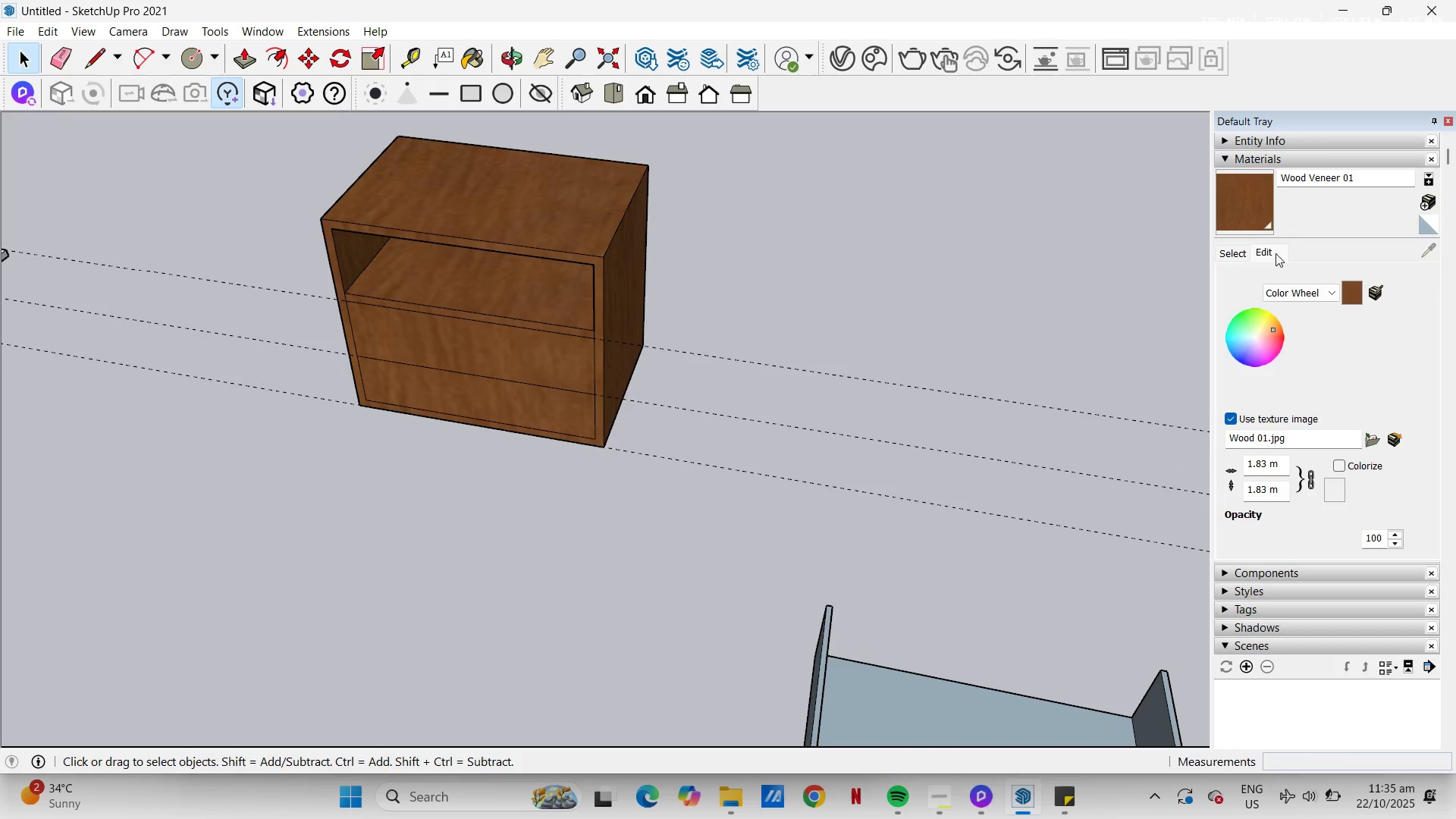 
double_click([1276, 253])
 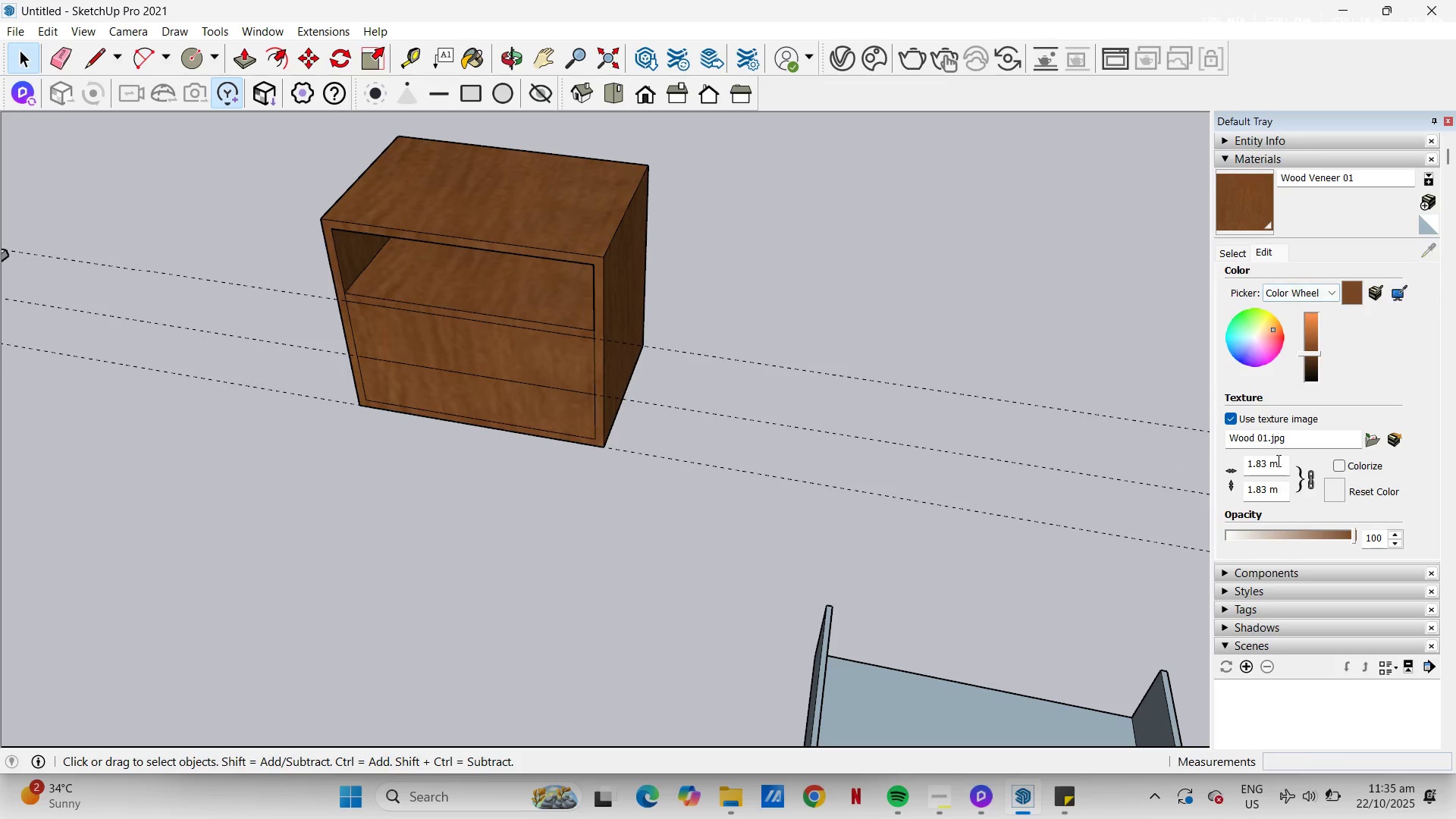 
left_click_drag(start_coordinate=[1277, 460], to_coordinate=[1236, 461])
 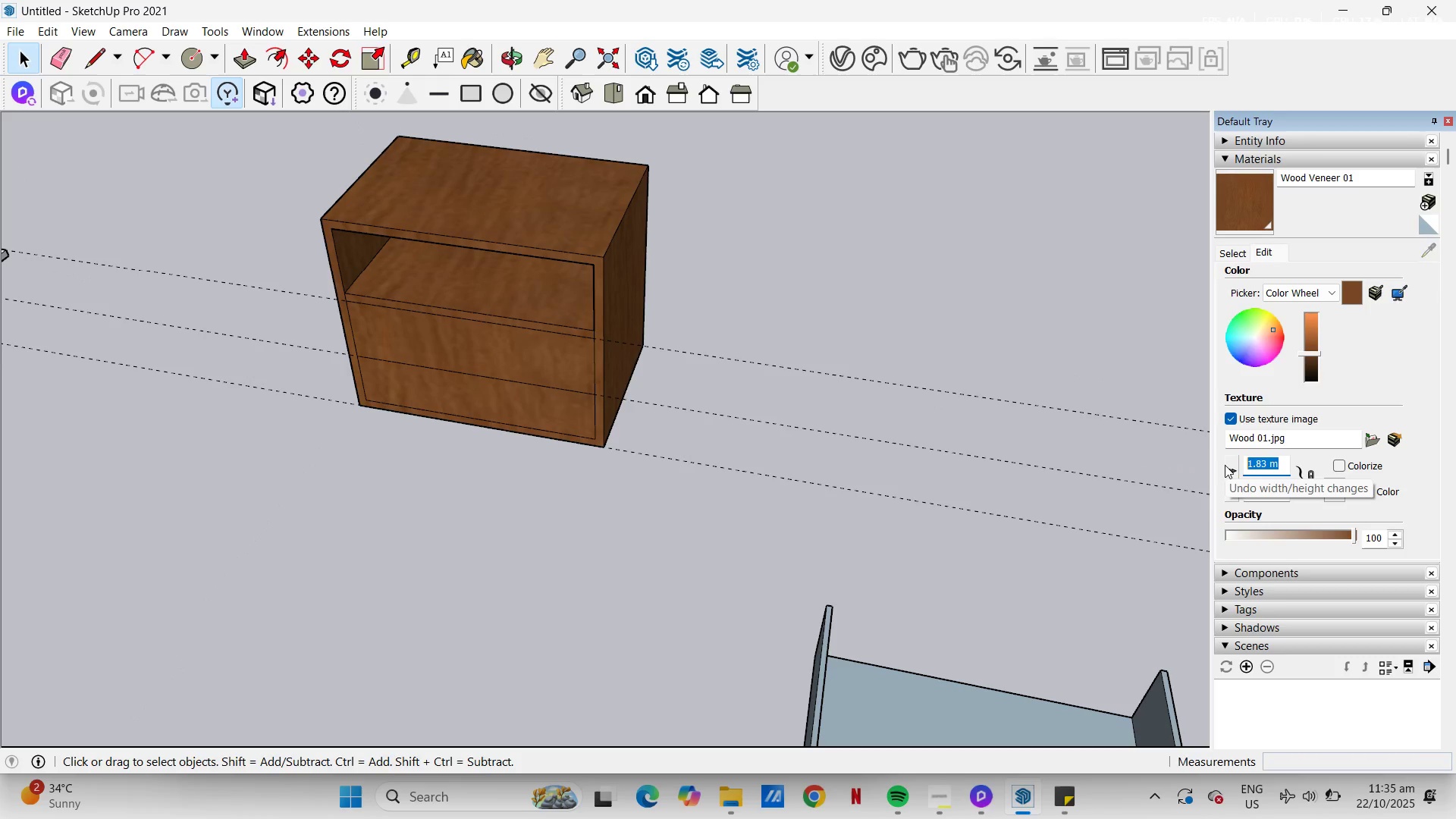 
key(NumpadDecimal)
 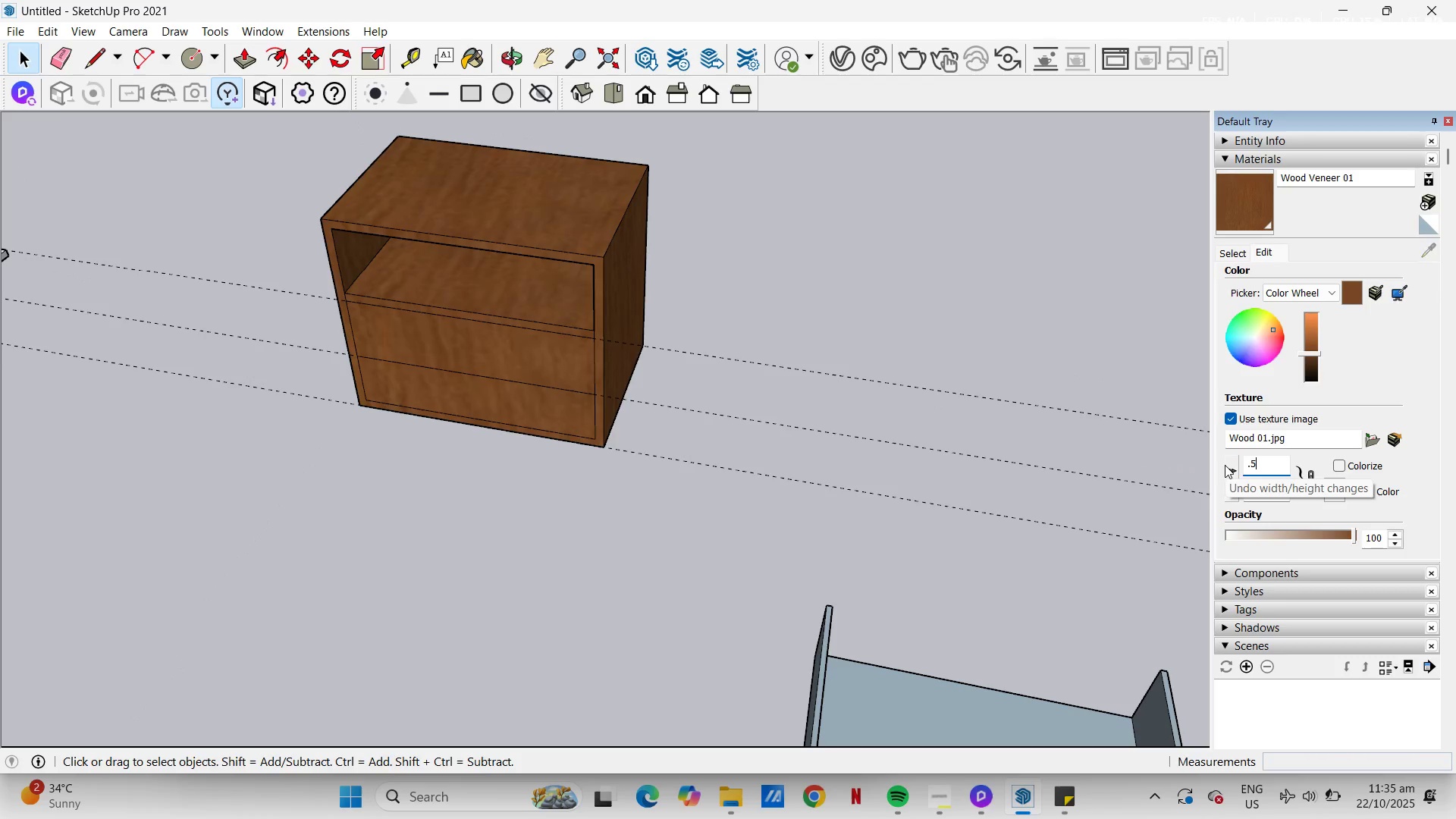 
key(Numpad5)
 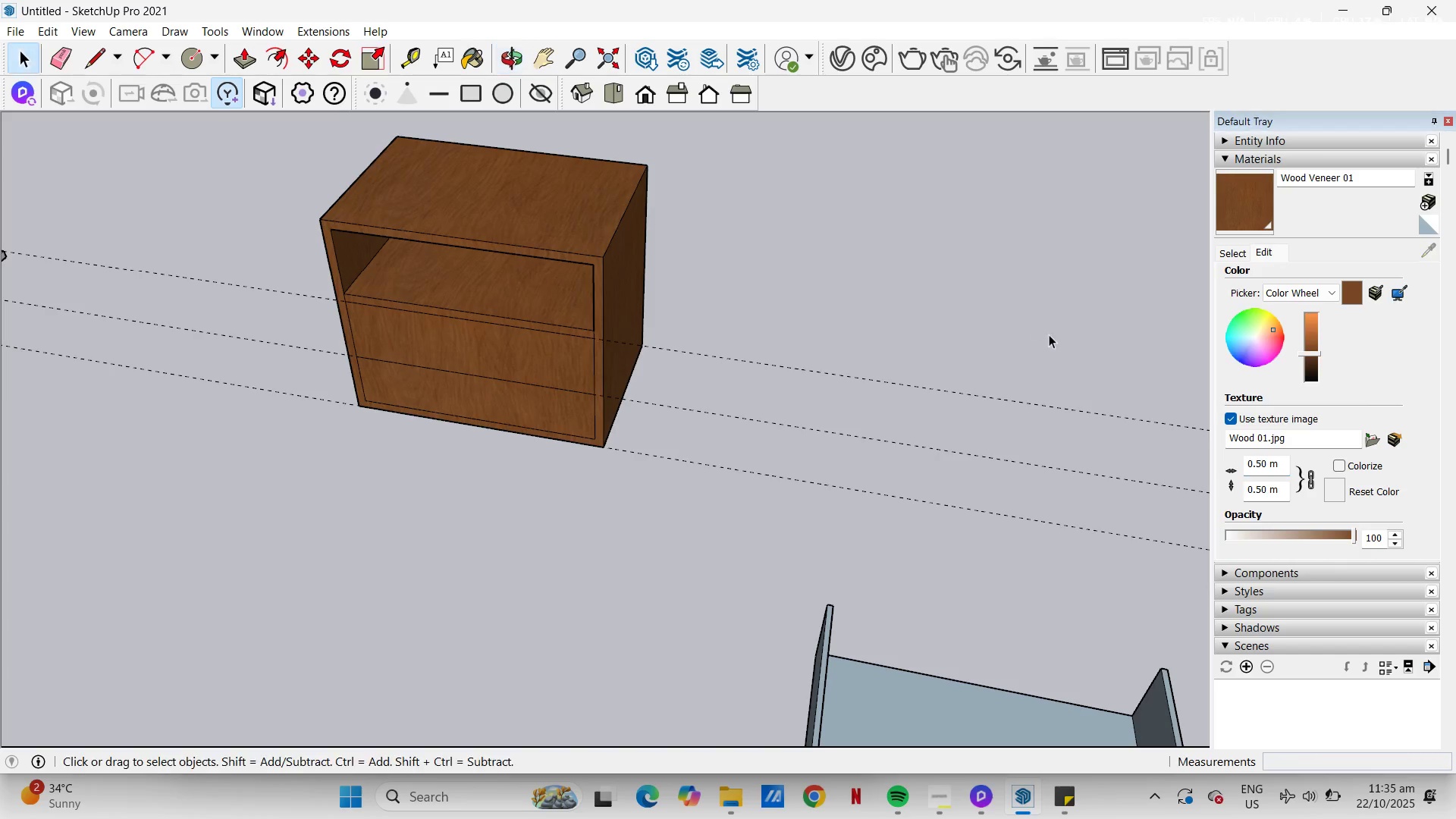 
left_click([1241, 256])
 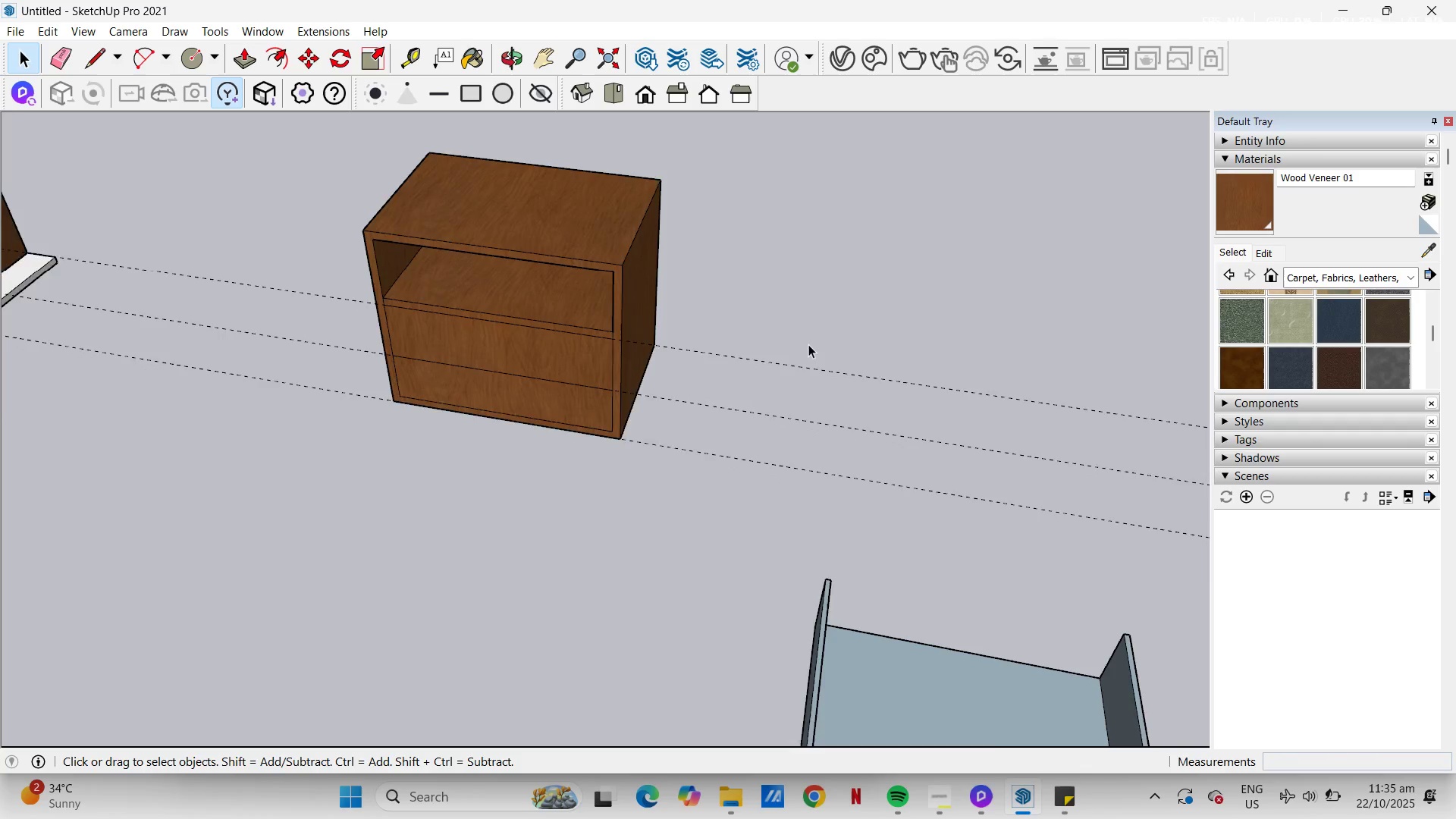 
scroll: coordinate [302, 328], scroll_direction: down, amount: 14.0
 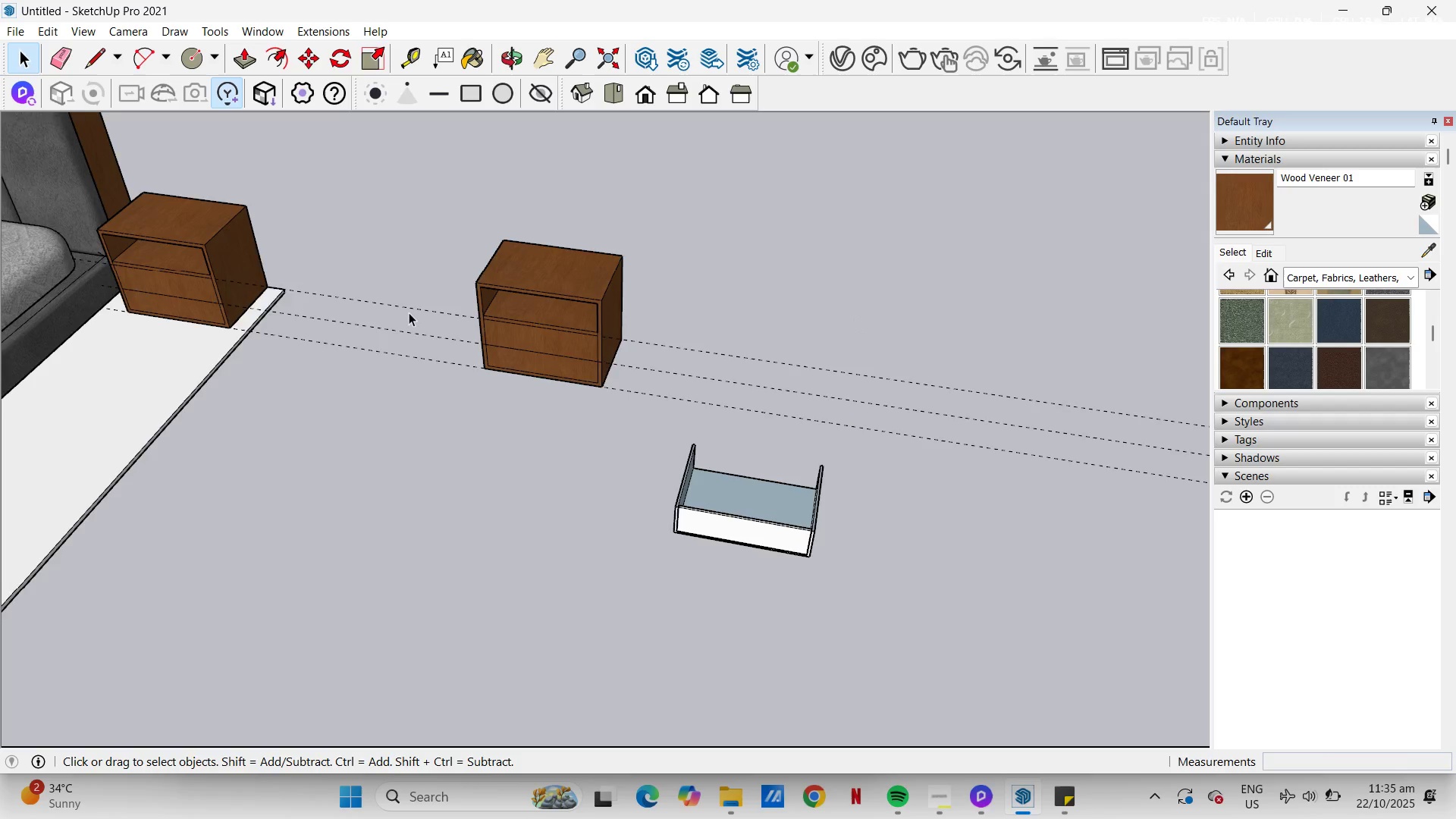 
scroll: coordinate [434, 316], scroll_direction: up, amount: 11.0
 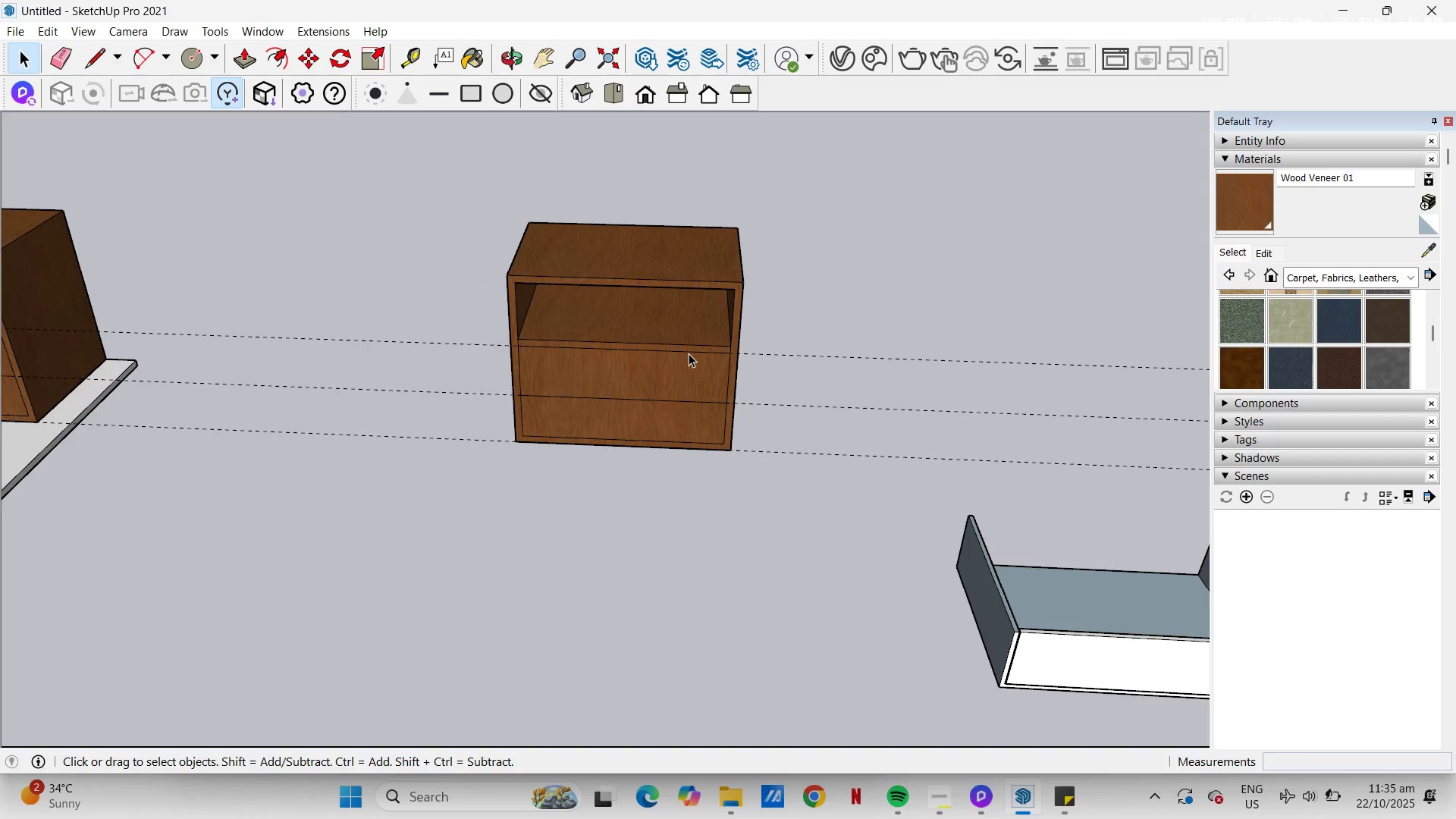 
key(H)
 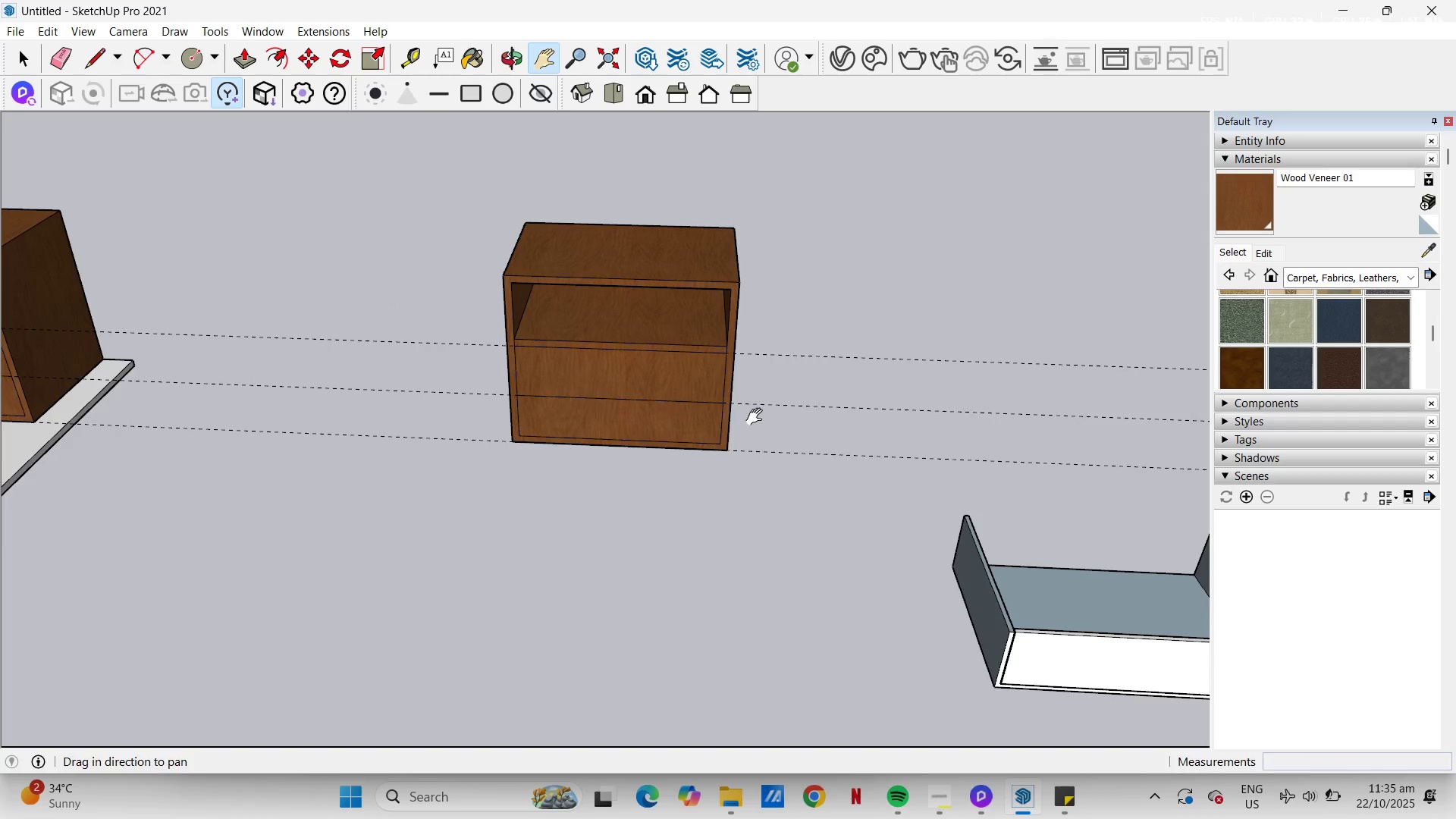 
left_click_drag(start_coordinate=[763, 417], to_coordinate=[676, 420])
 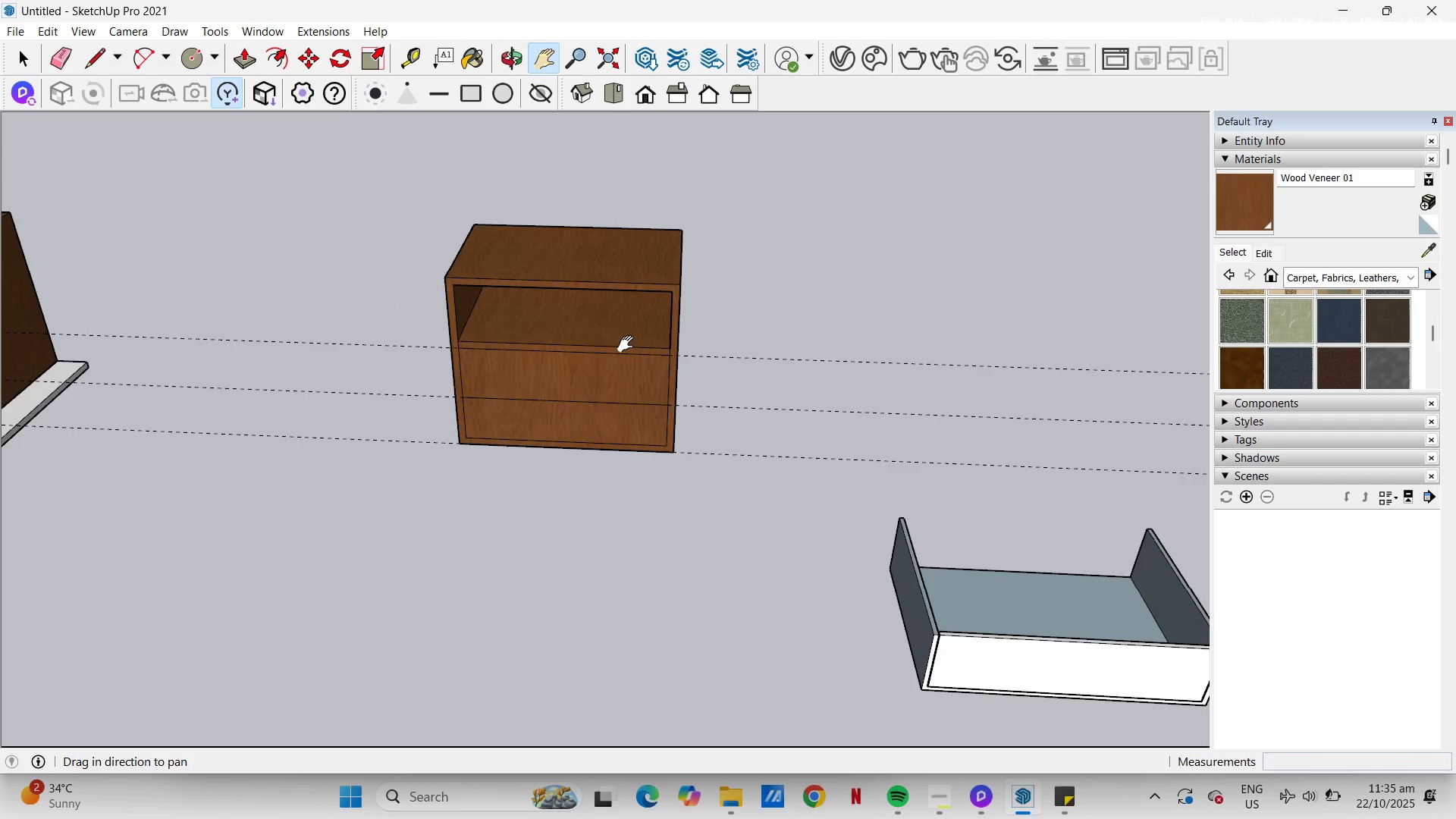 
scroll: coordinate [629, 344], scroll_direction: up, amount: 4.0
 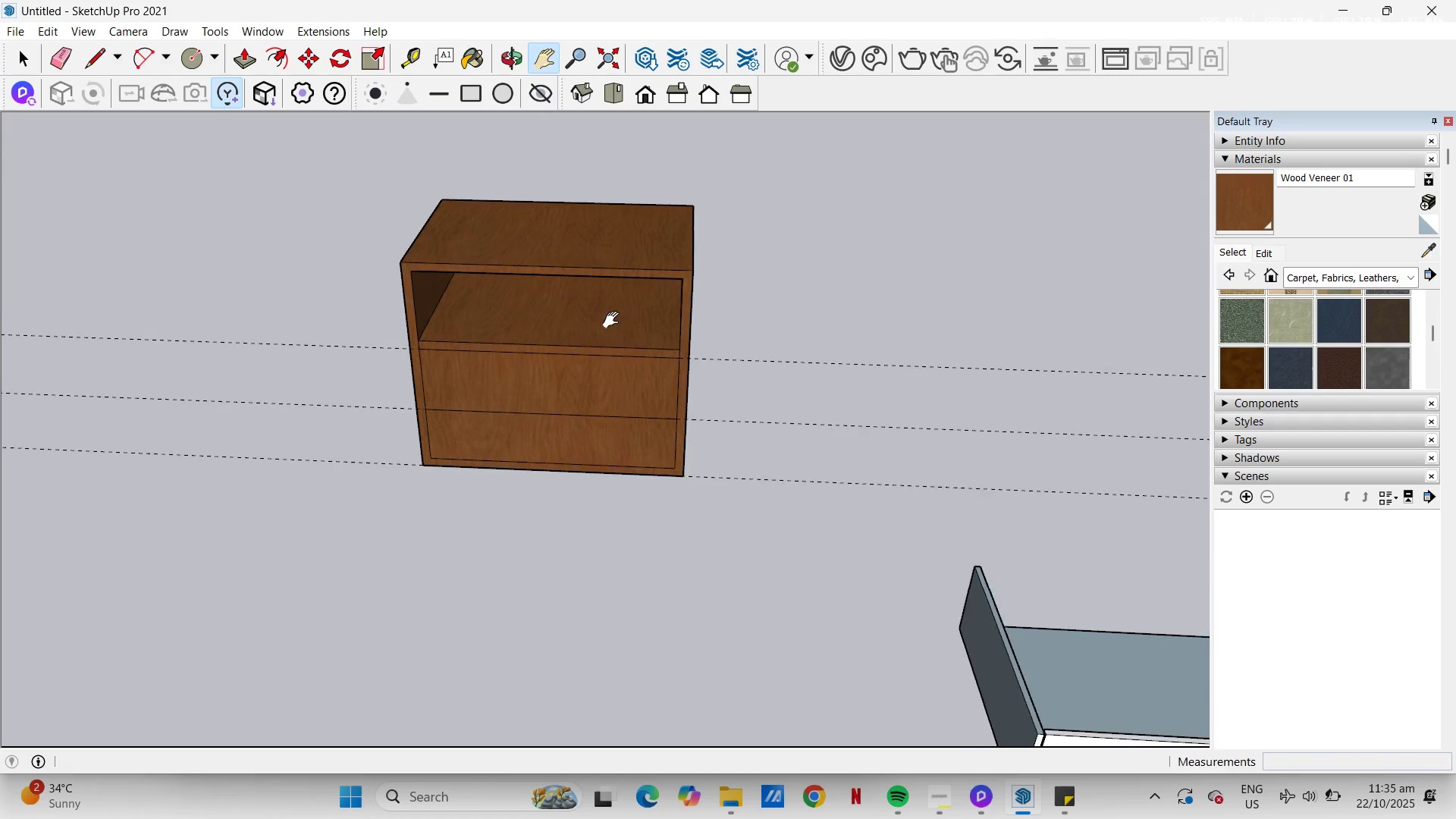 
key(Space)
 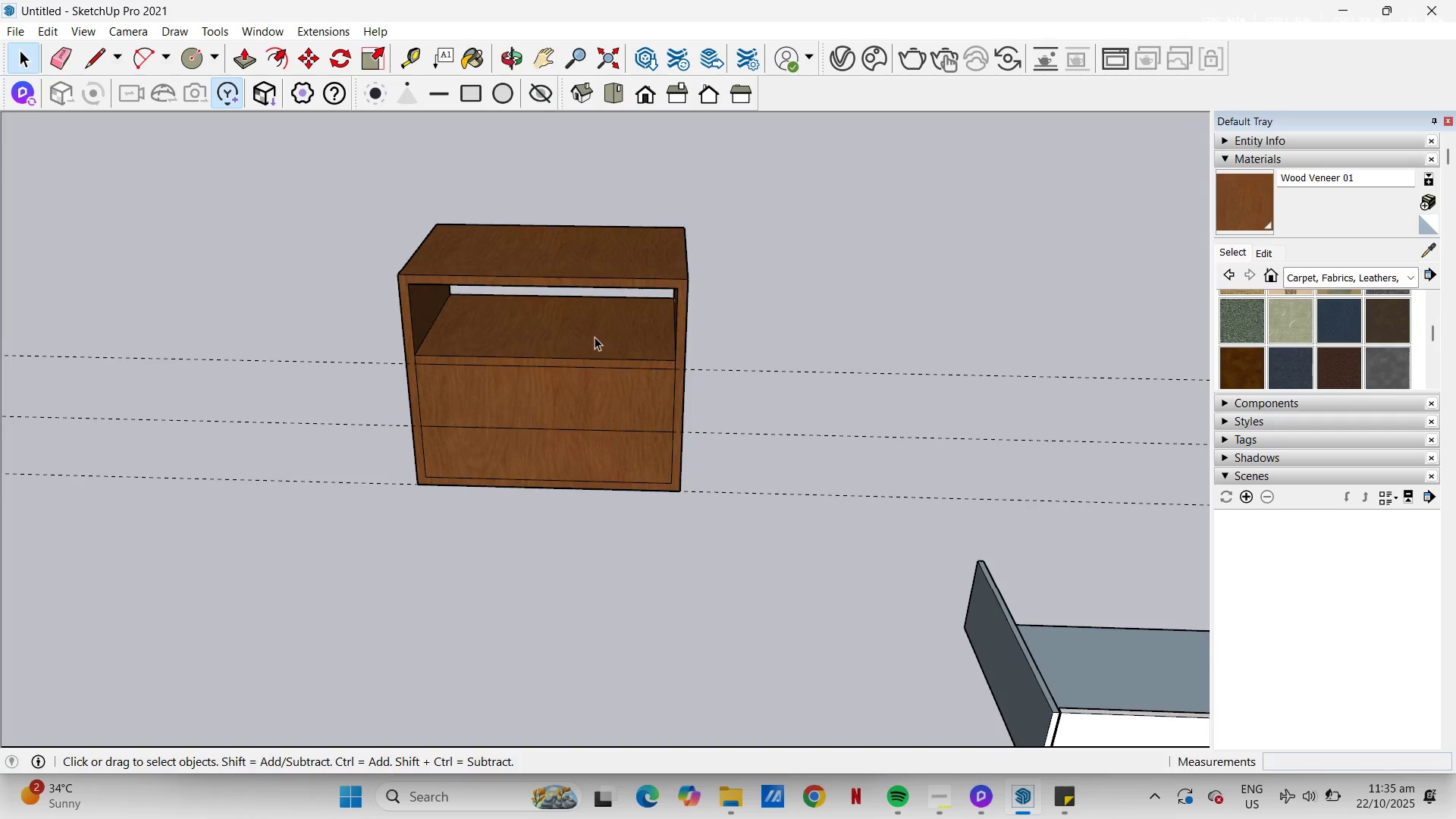 
scroll: coordinate [556, 337], scroll_direction: up, amount: 8.0
 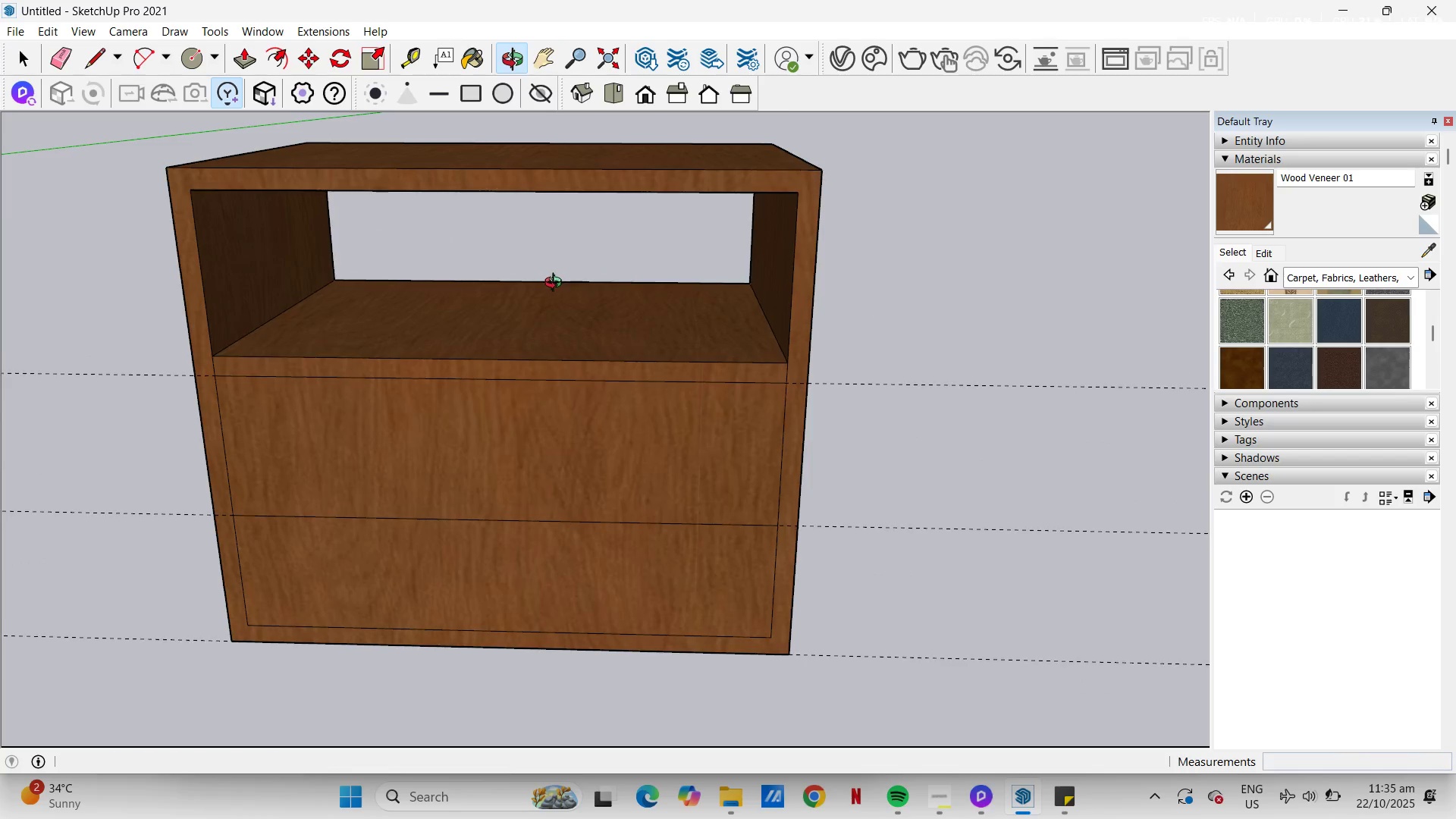 
key(Space)
 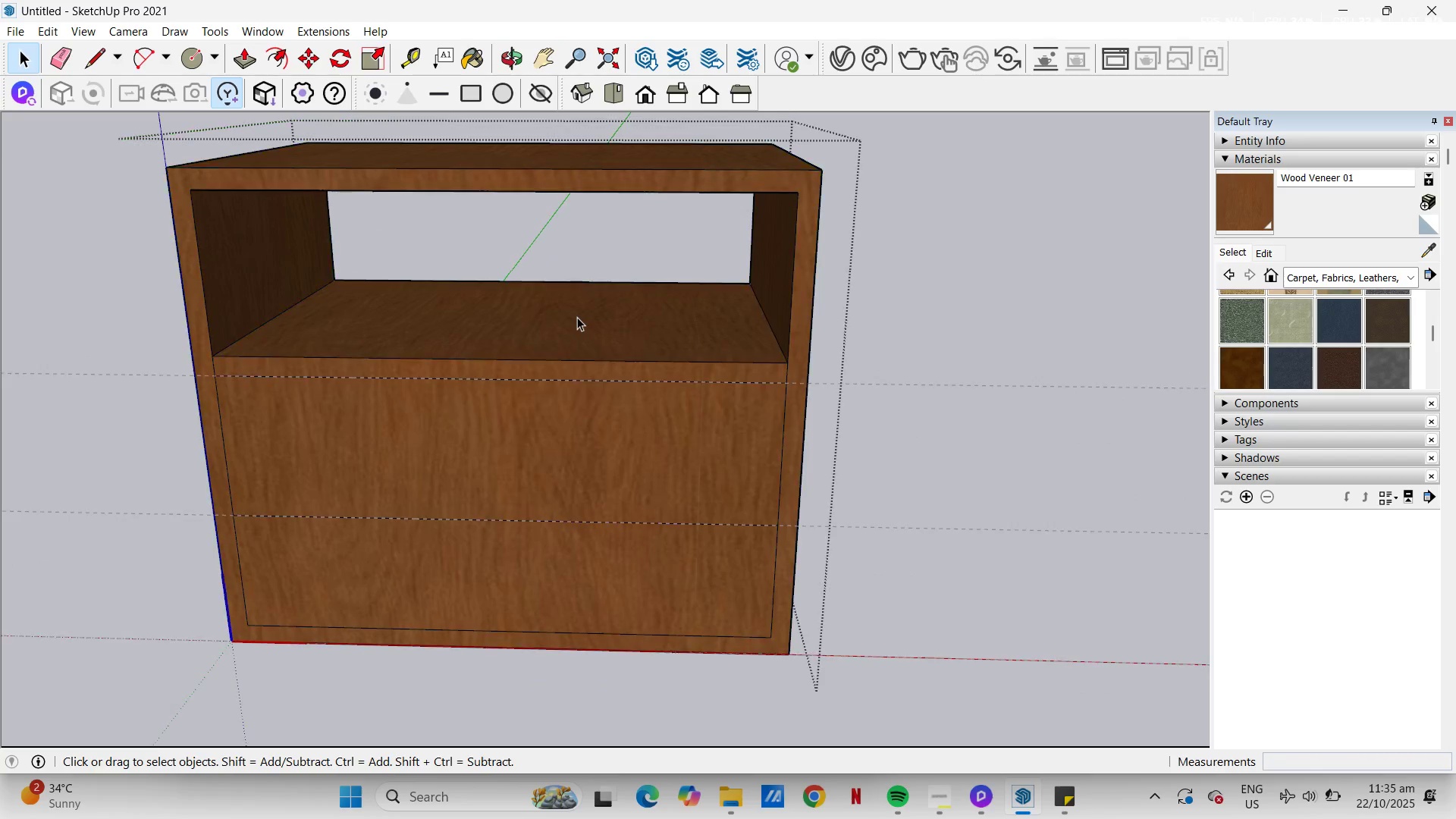 
double_click([577, 317])
 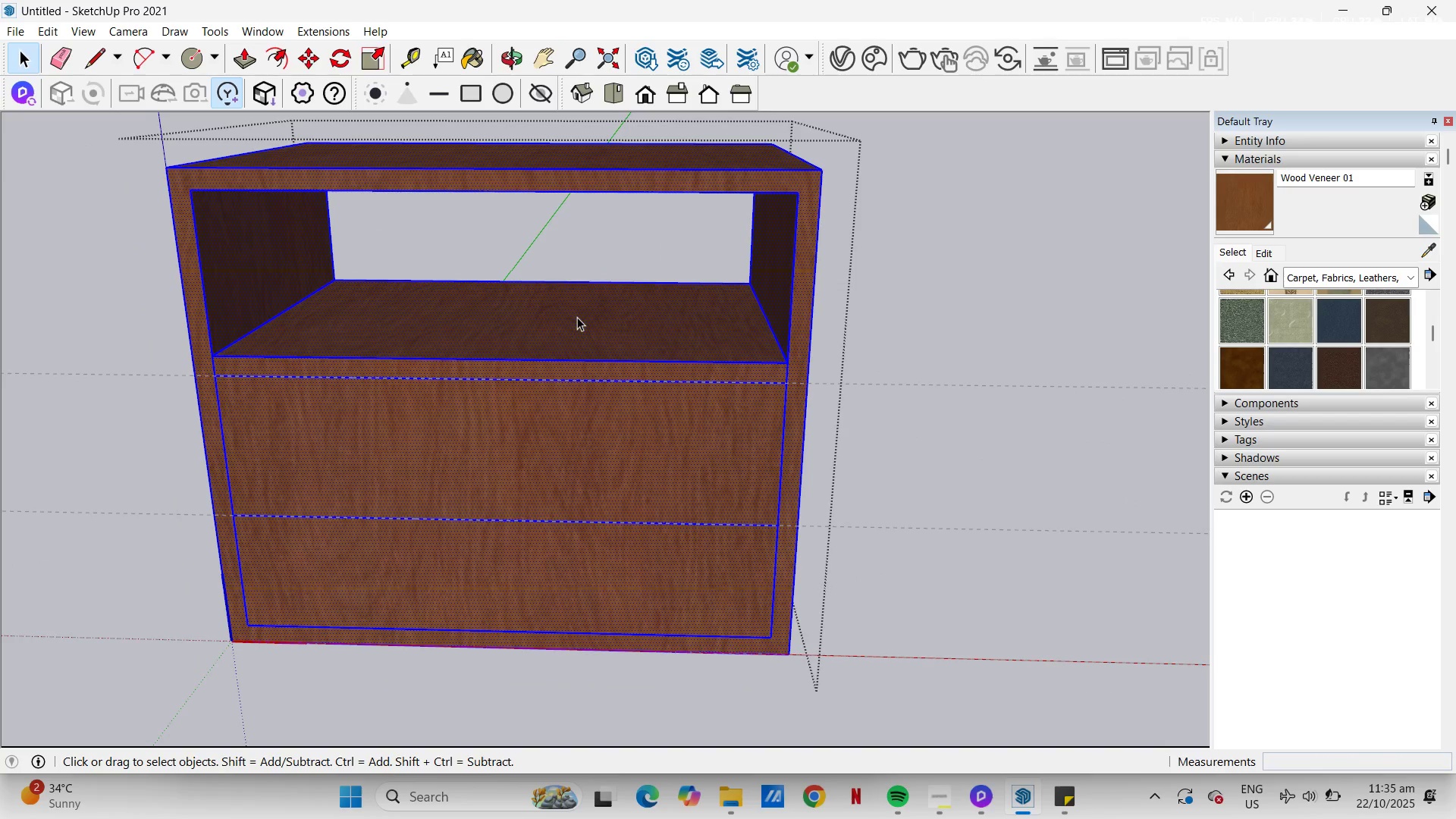 
triple_click([577, 317])
 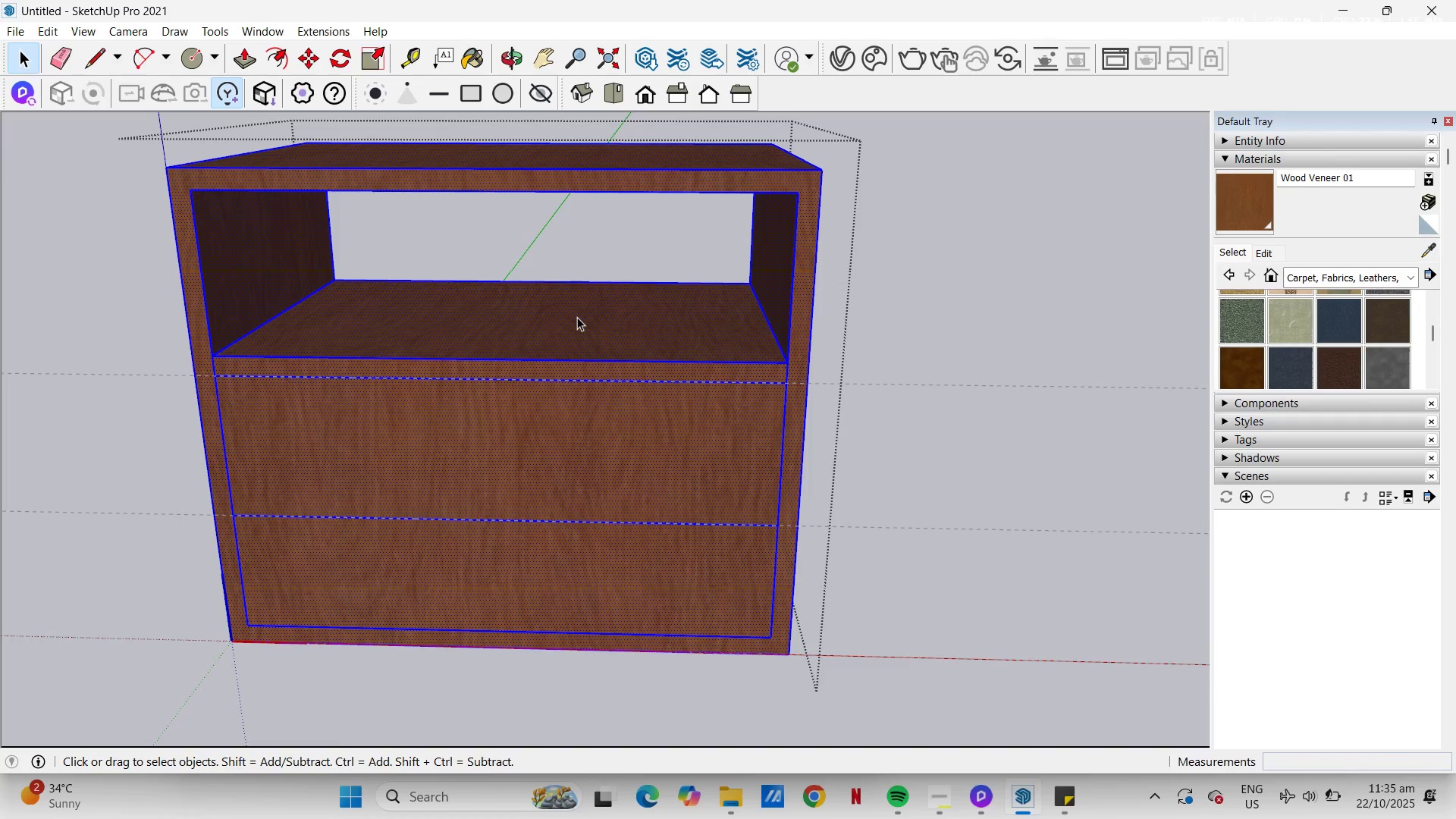 
left_click([577, 317])
 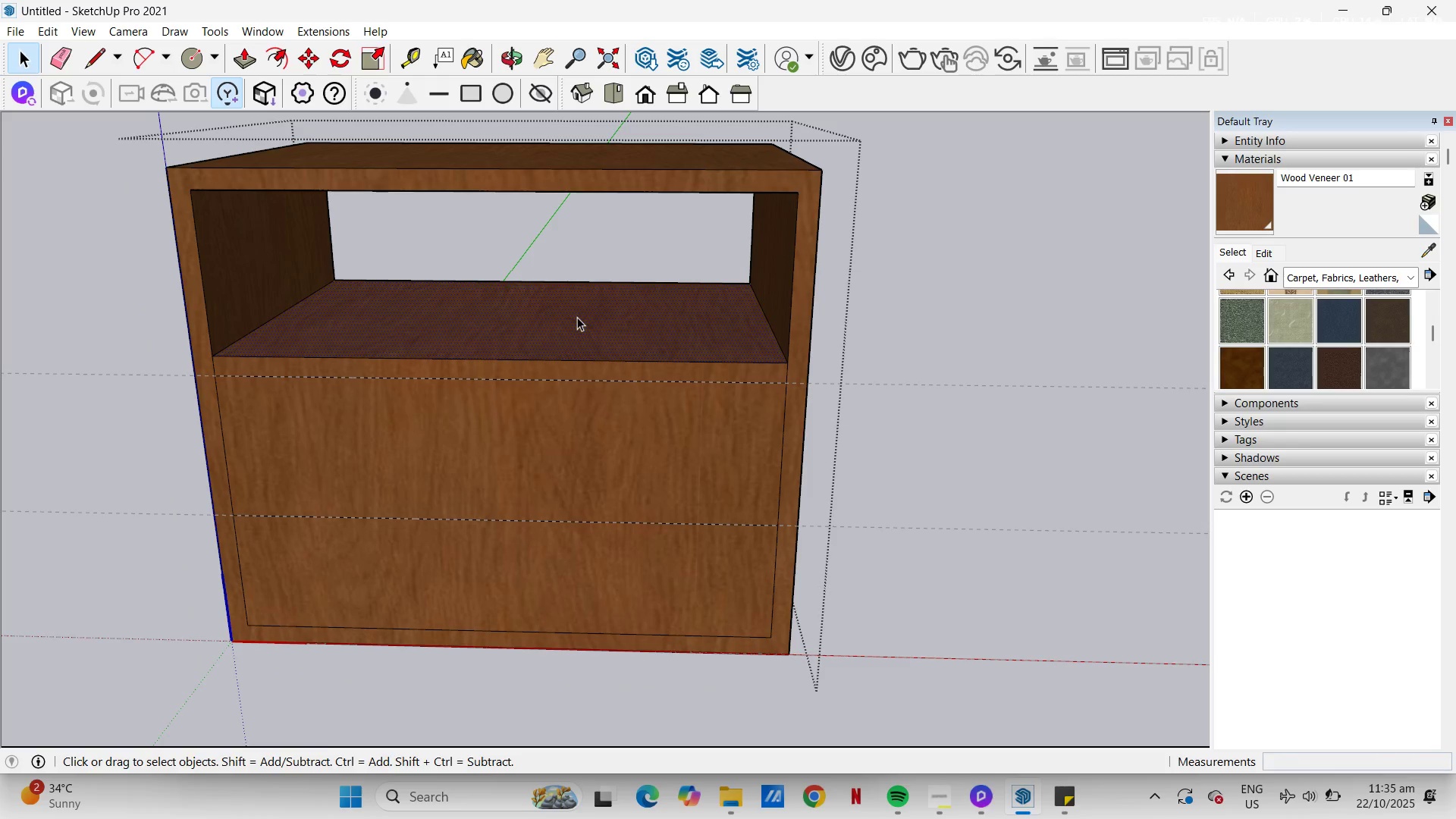 
left_click([577, 317])
 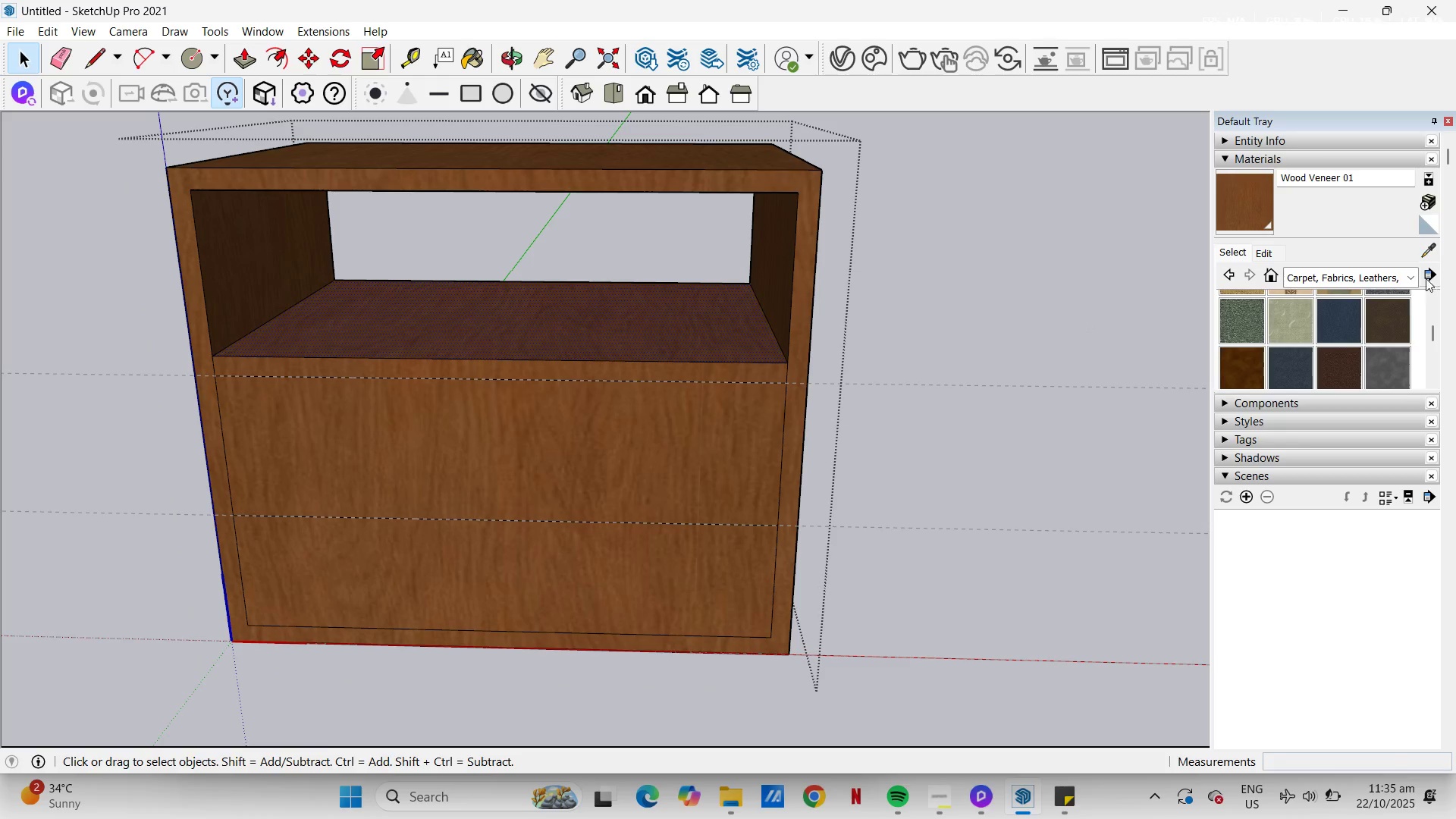 
left_click([1414, 274])
 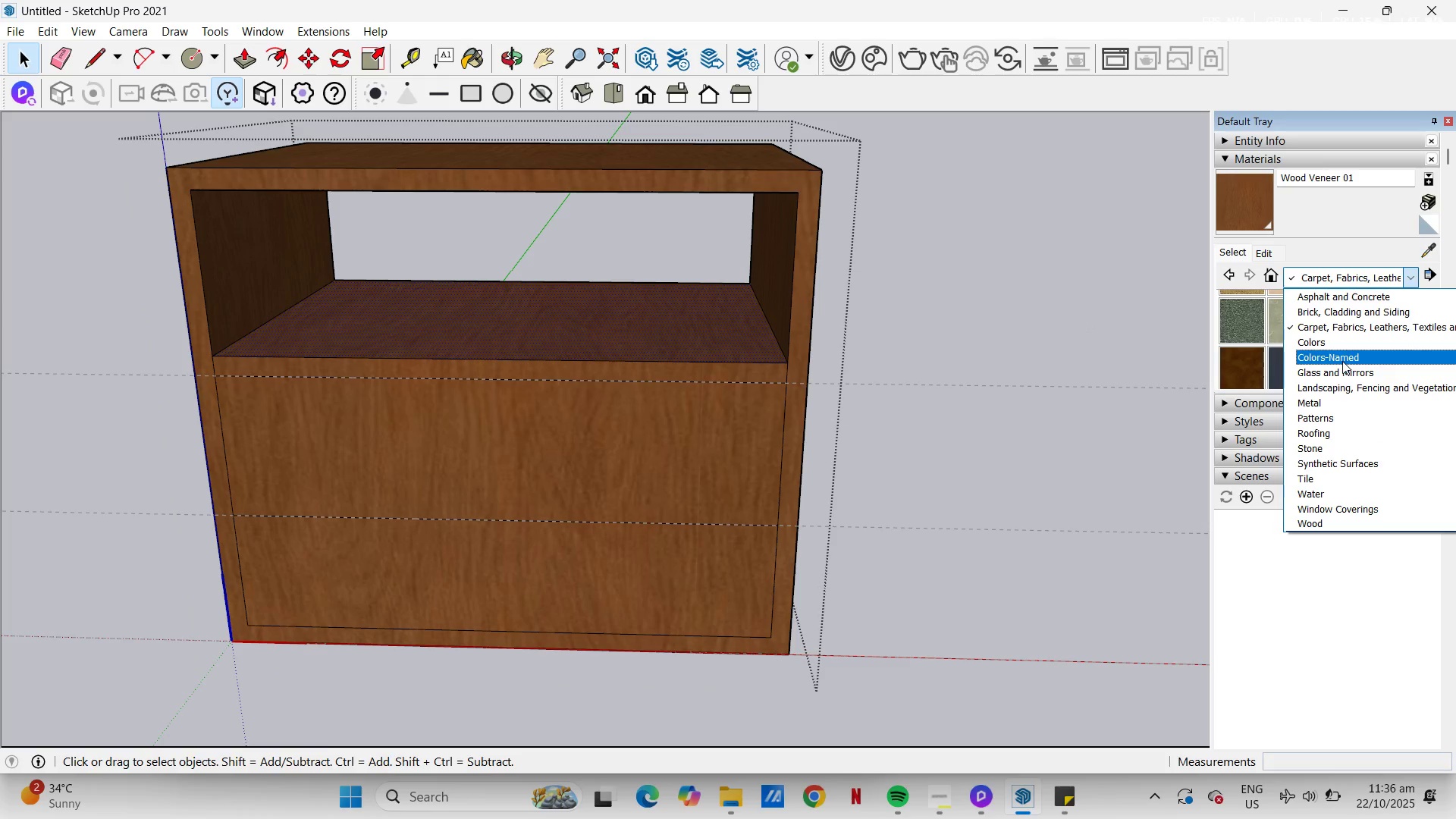 
wait(6.38)
 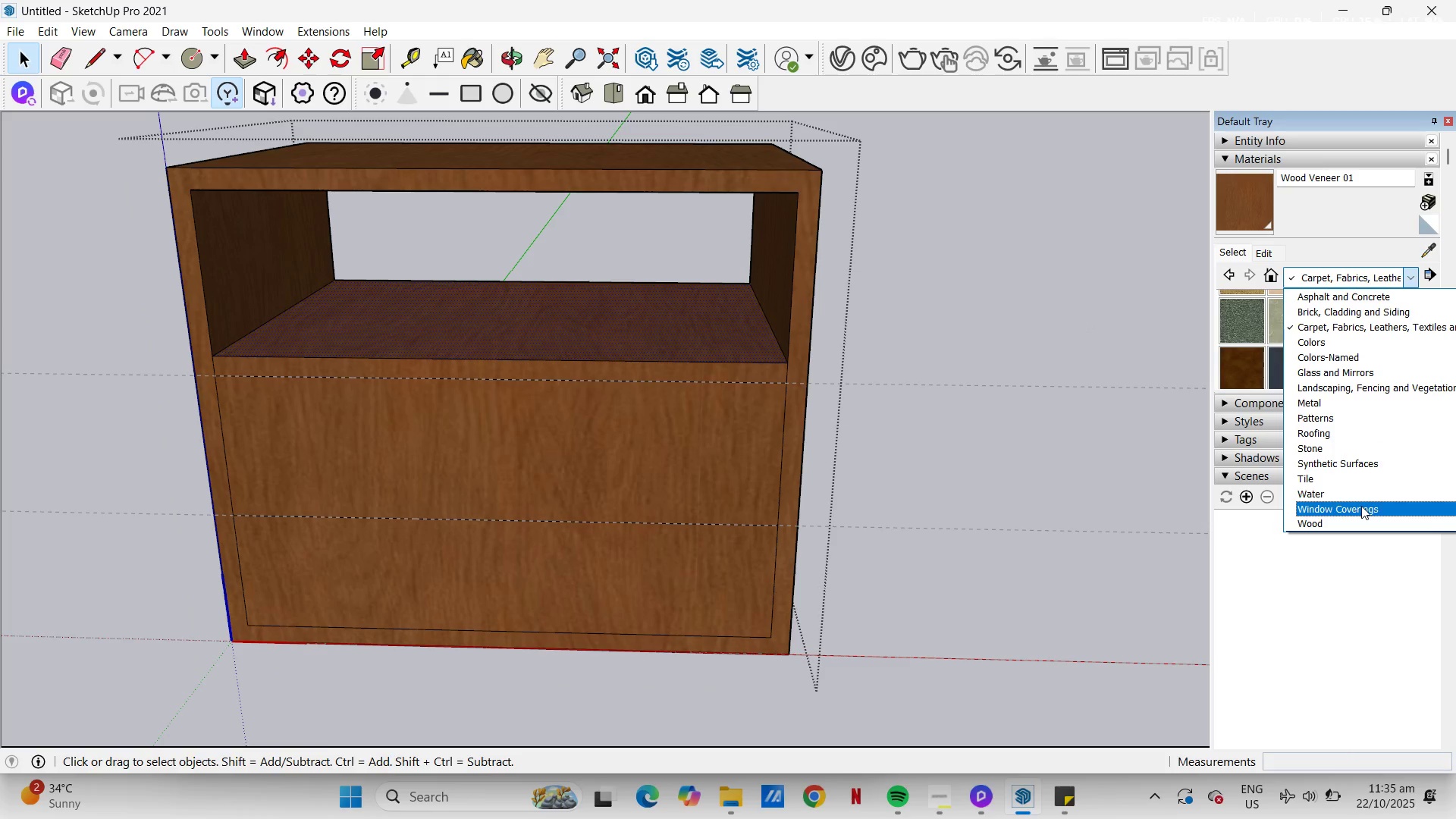 
left_click([1358, 342])
 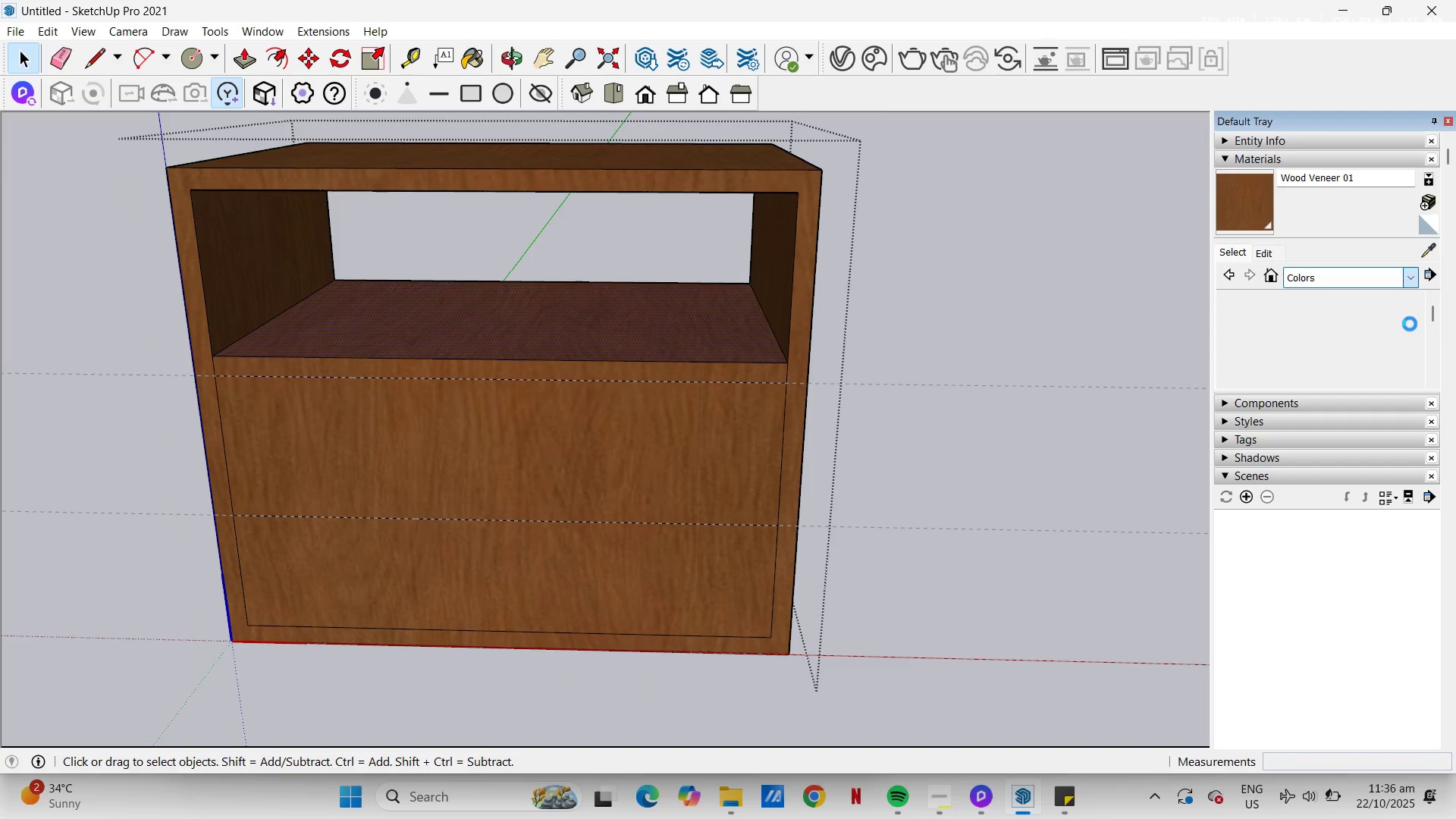 
scroll: coordinate [1398, 339], scroll_direction: down, amount: 16.0
 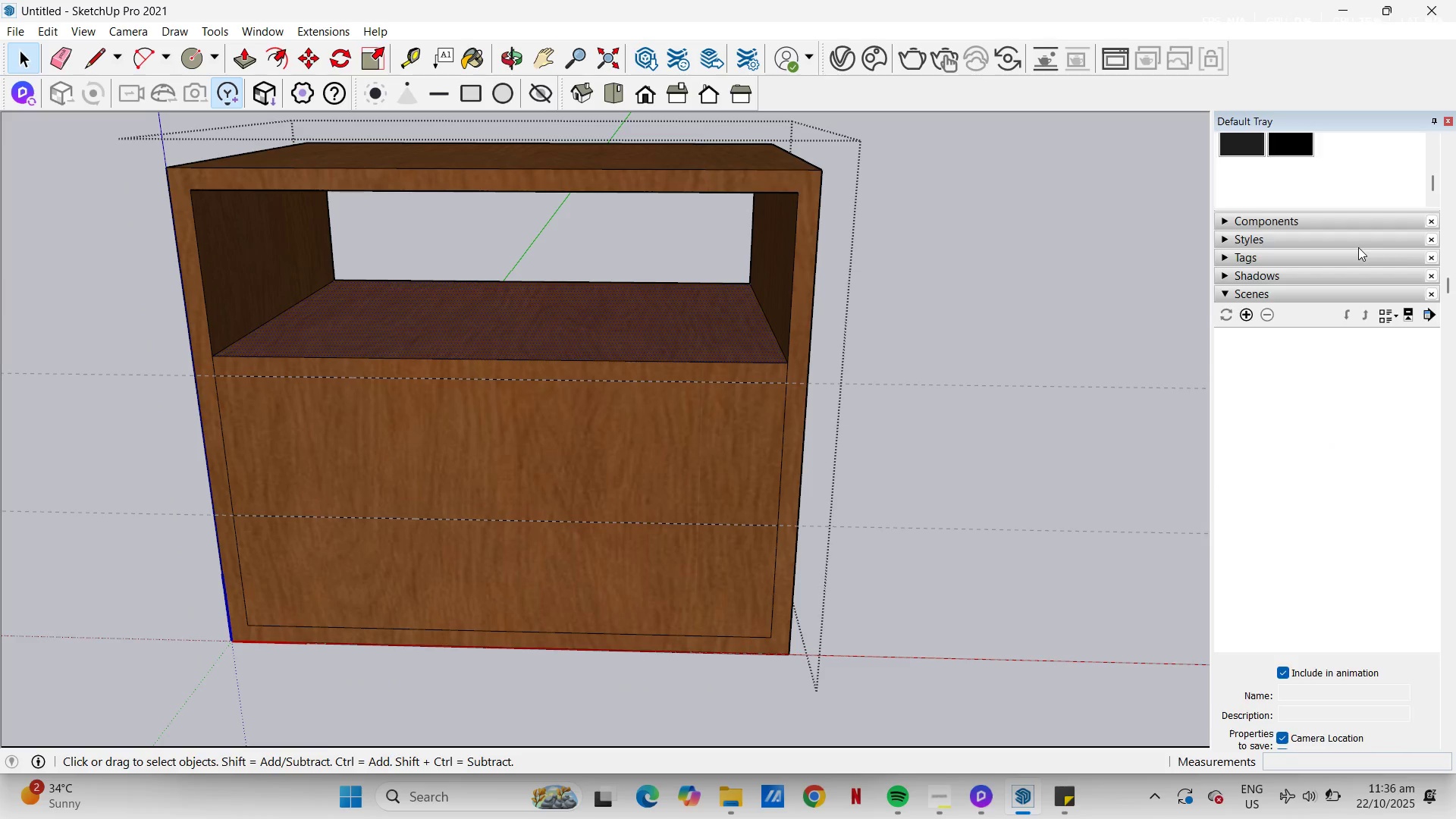 
scroll: coordinate [1358, 251], scroll_direction: up, amount: 2.0
 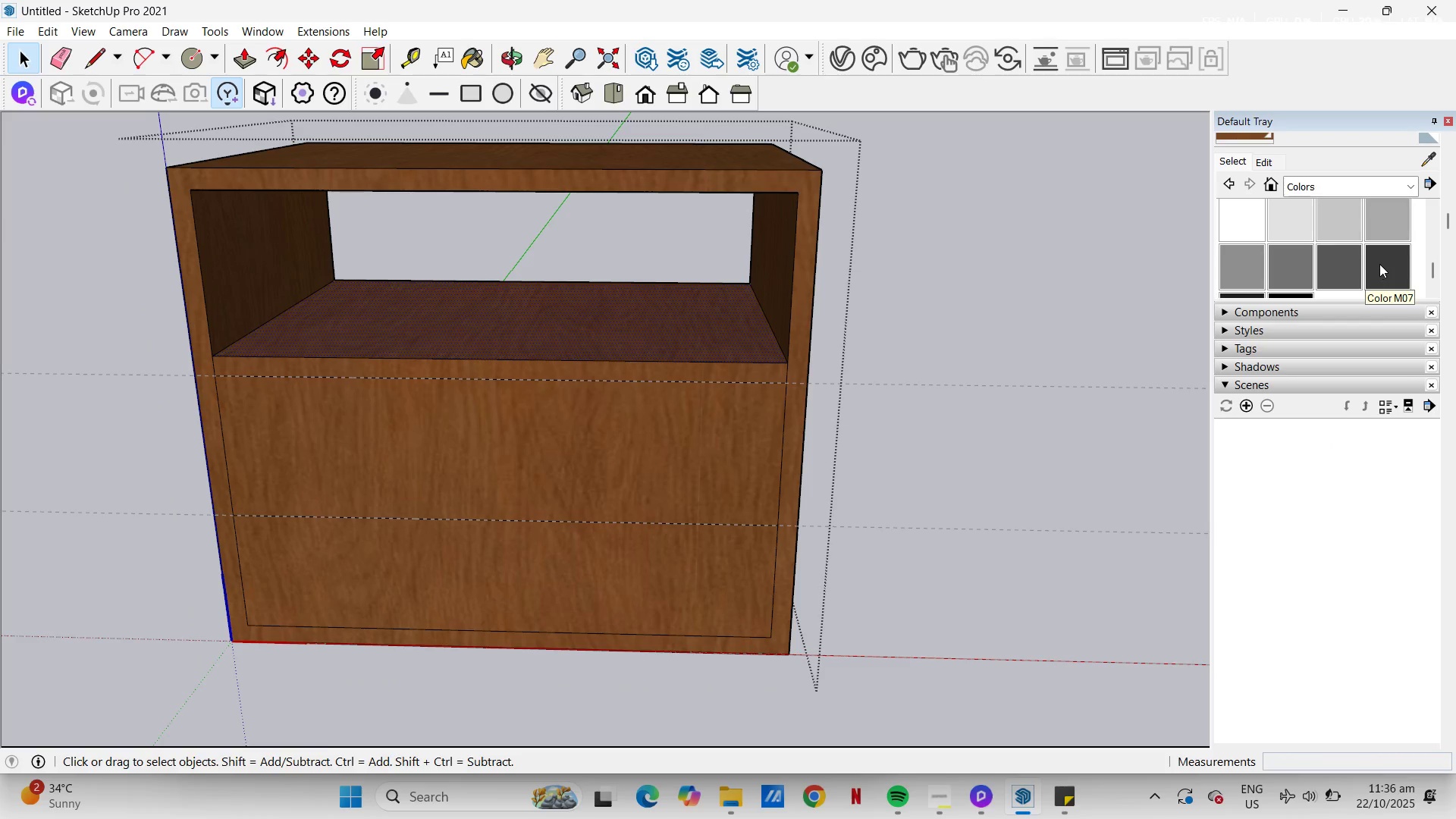 
left_click([1379, 264])
 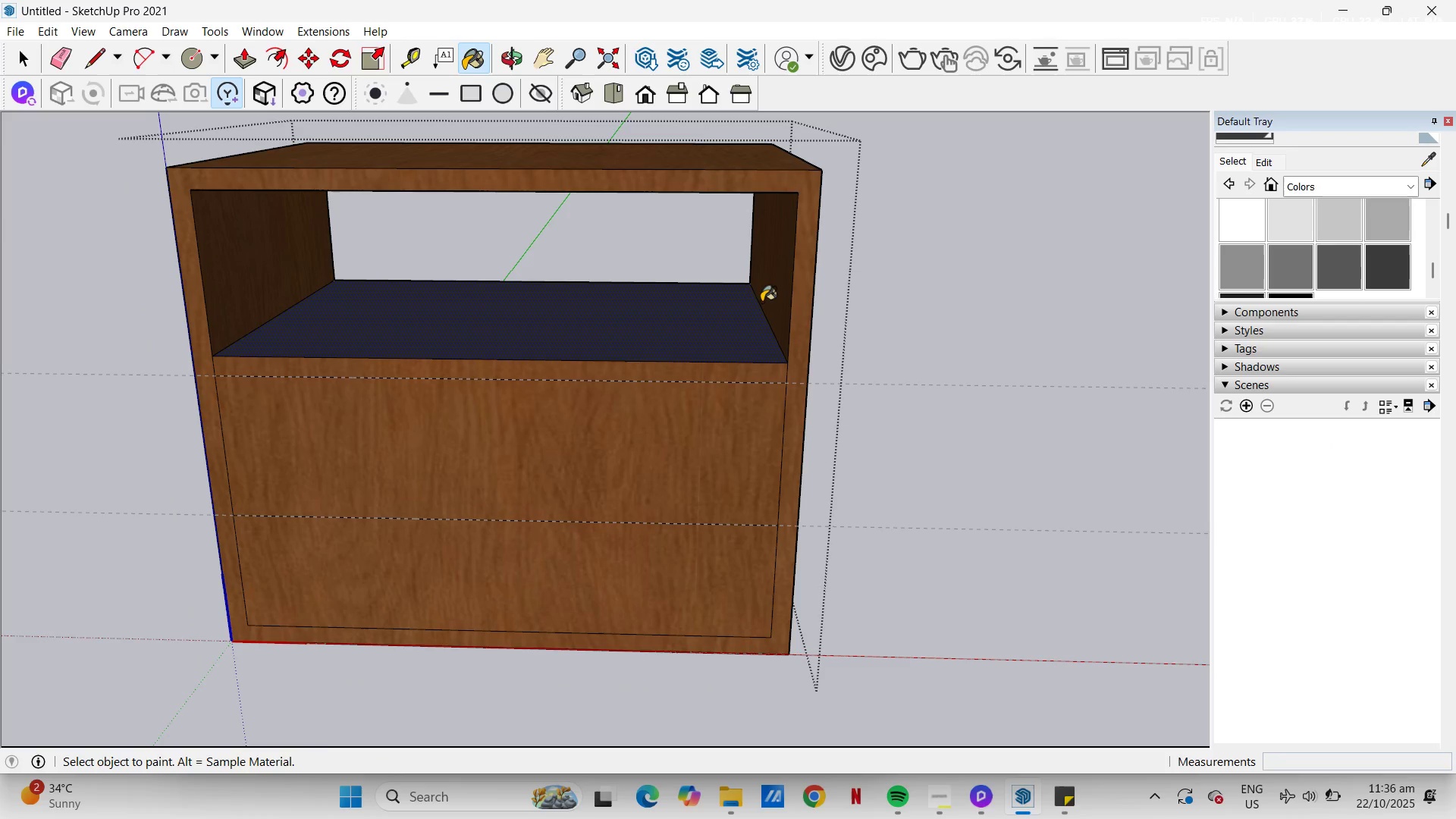 
left_click([776, 284])
 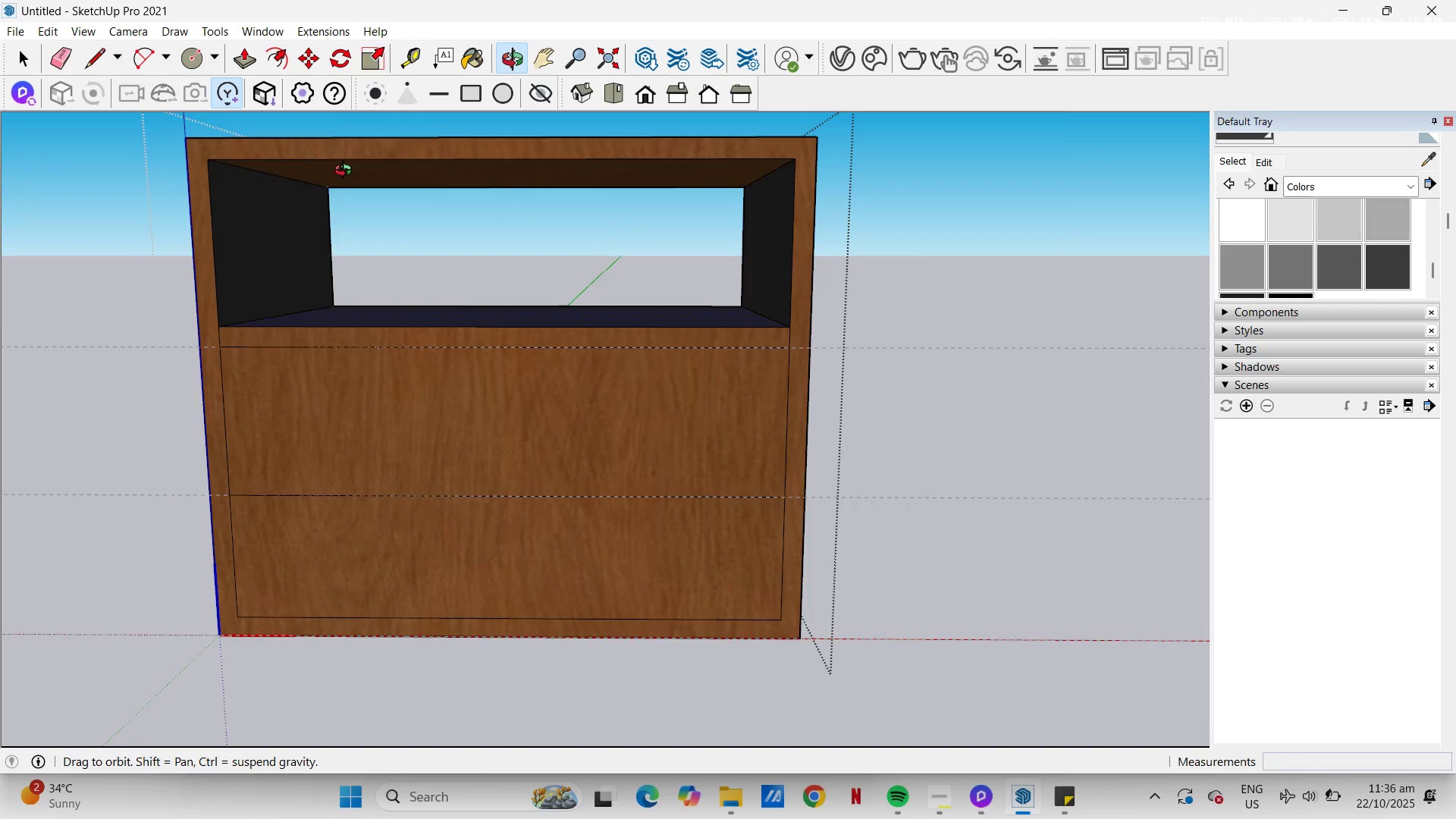 
left_click([356, 167])
 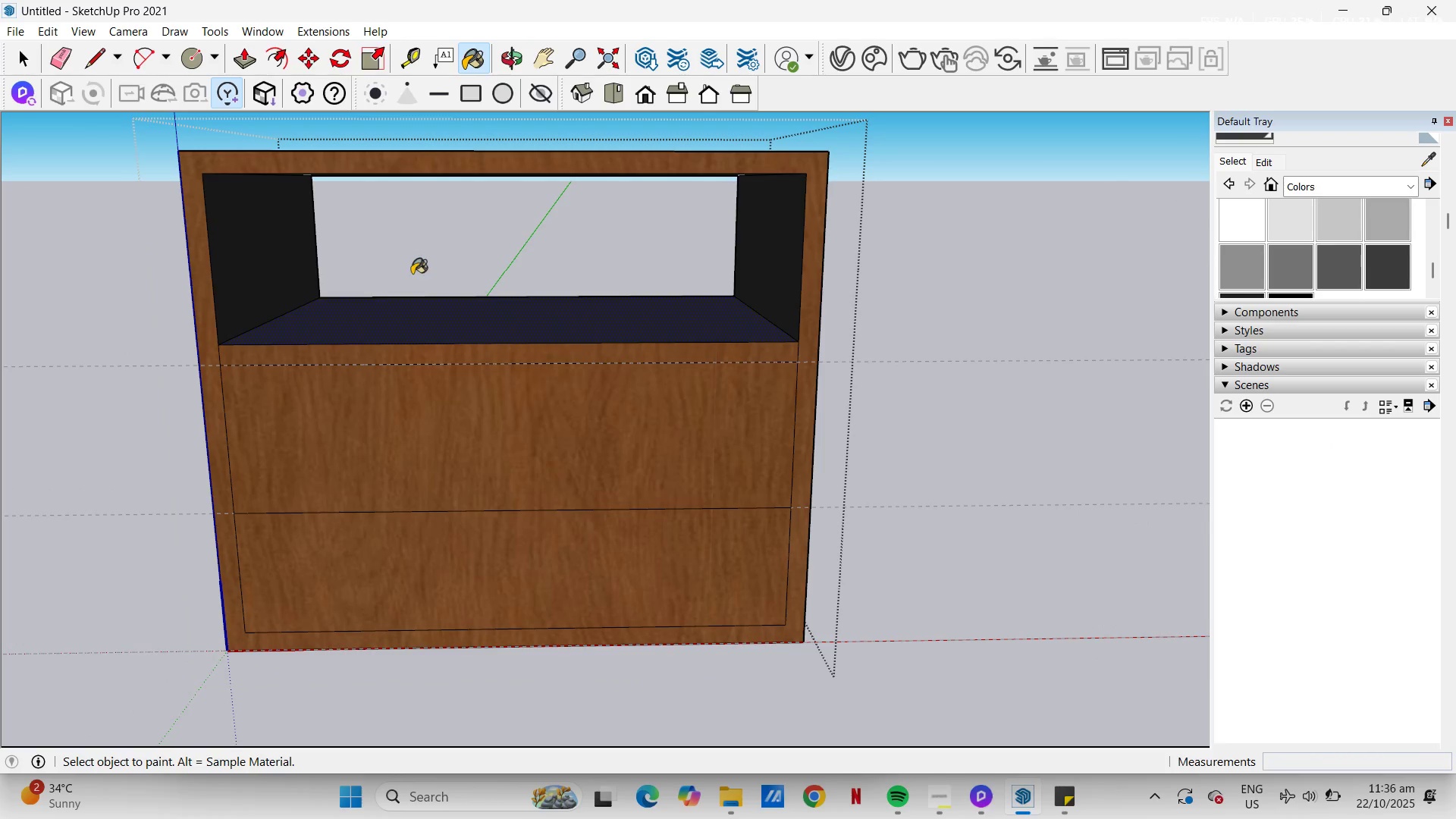 
scroll: coordinate [546, 288], scroll_direction: down, amount: 4.0
 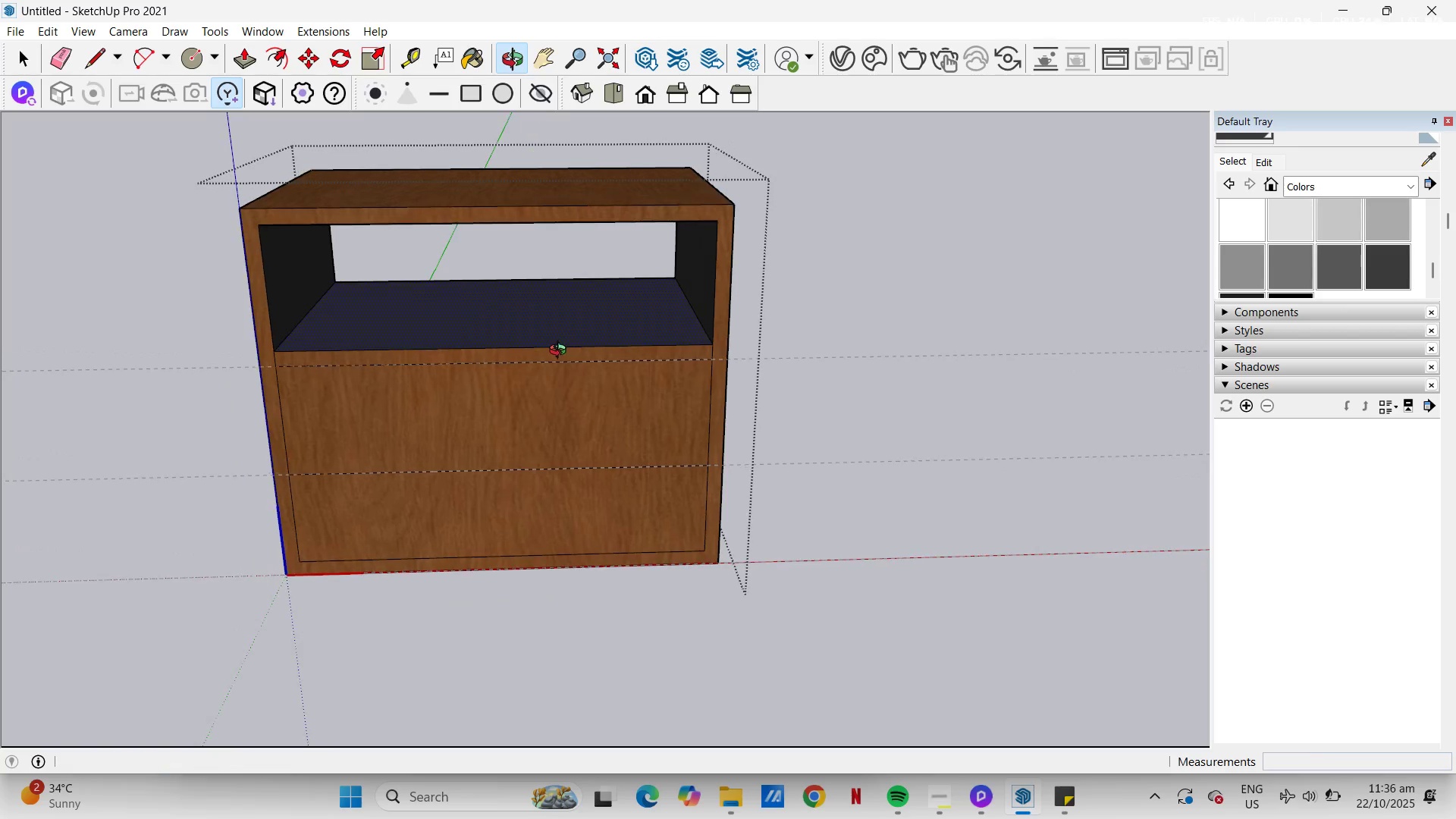 
key(Space)
 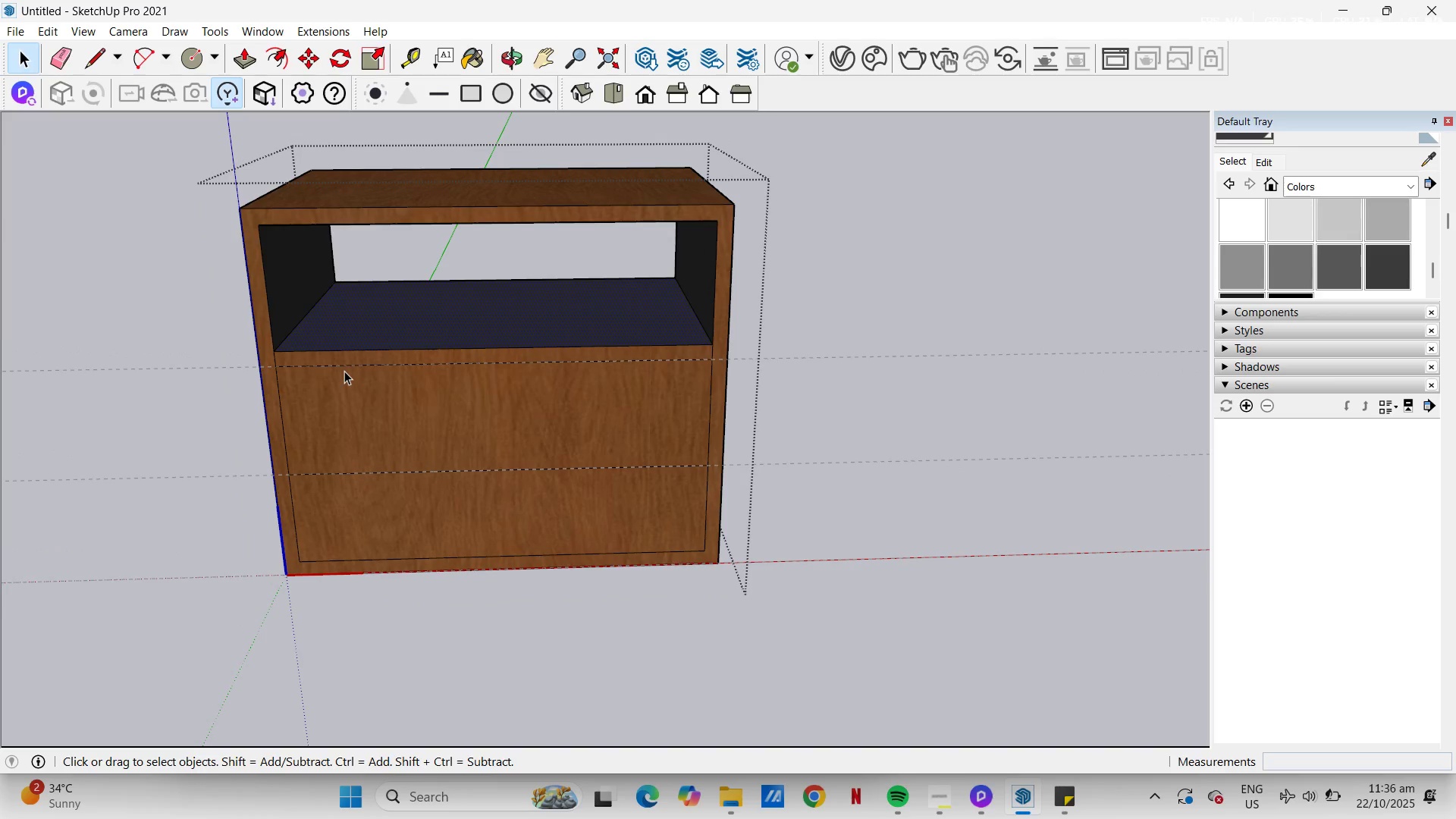 
key(L)
 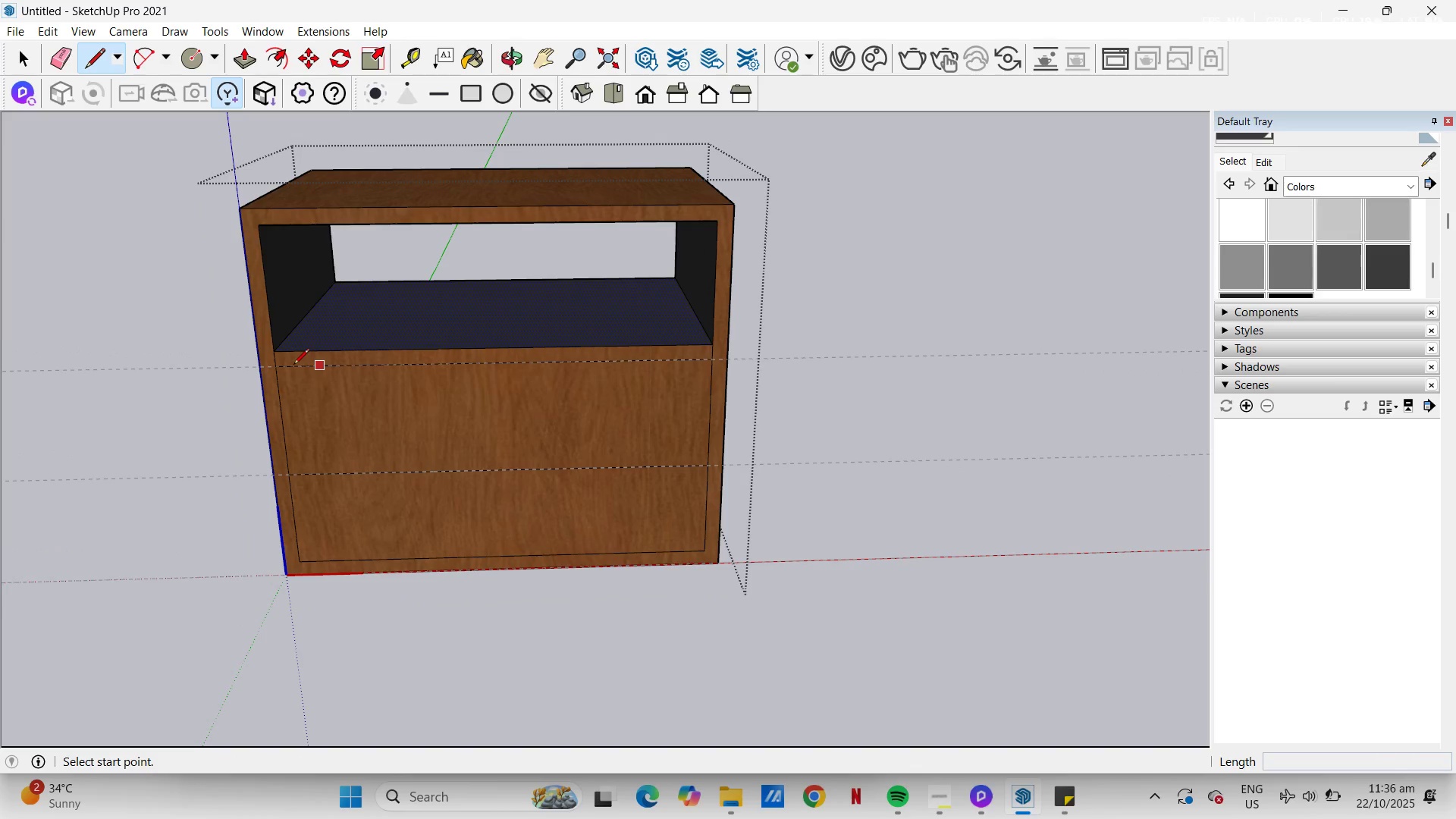 
scroll: coordinate [293, 366], scroll_direction: up, amount: 4.0
 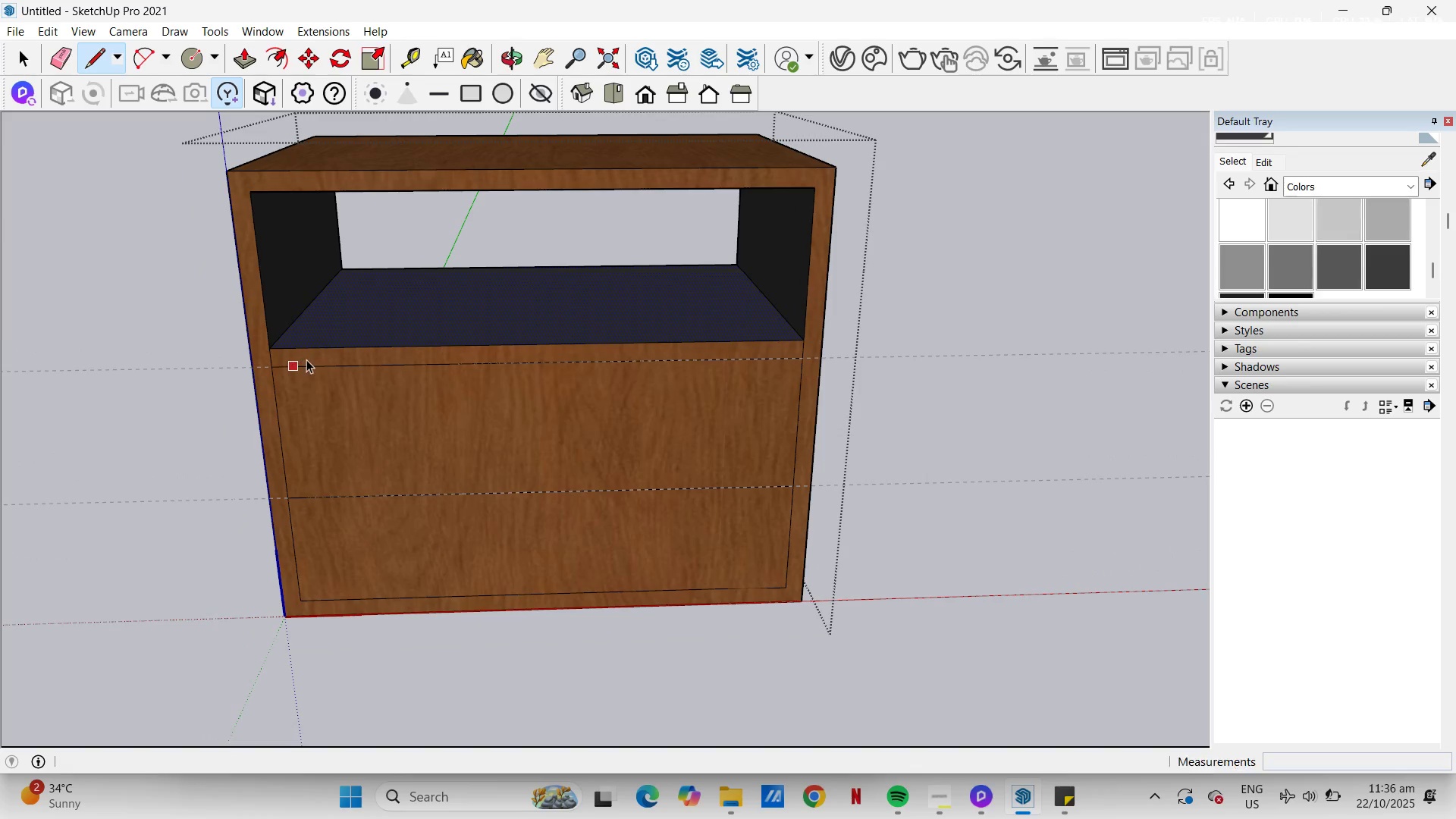 
key(Space)
 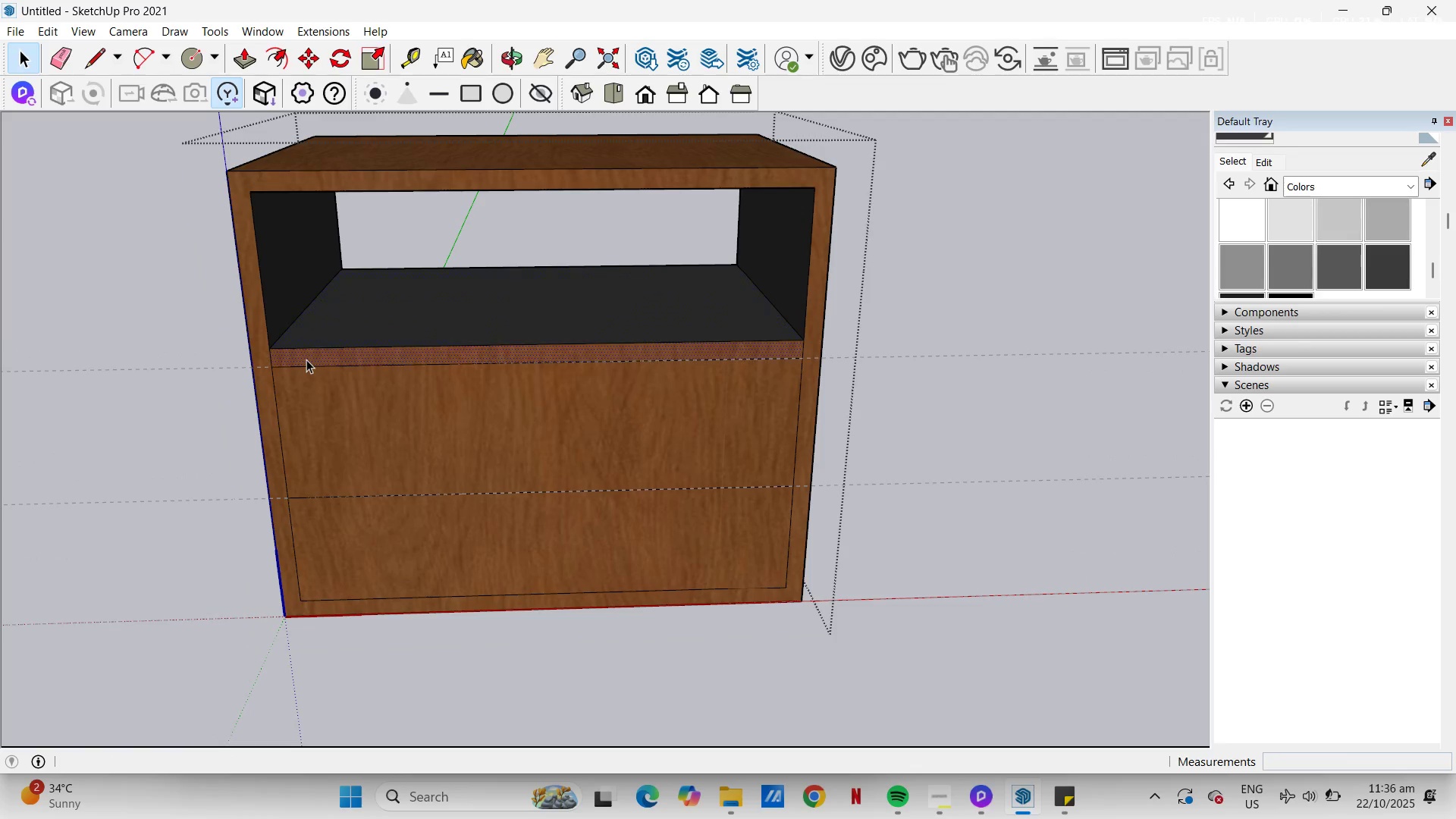 
left_click([306, 359])
 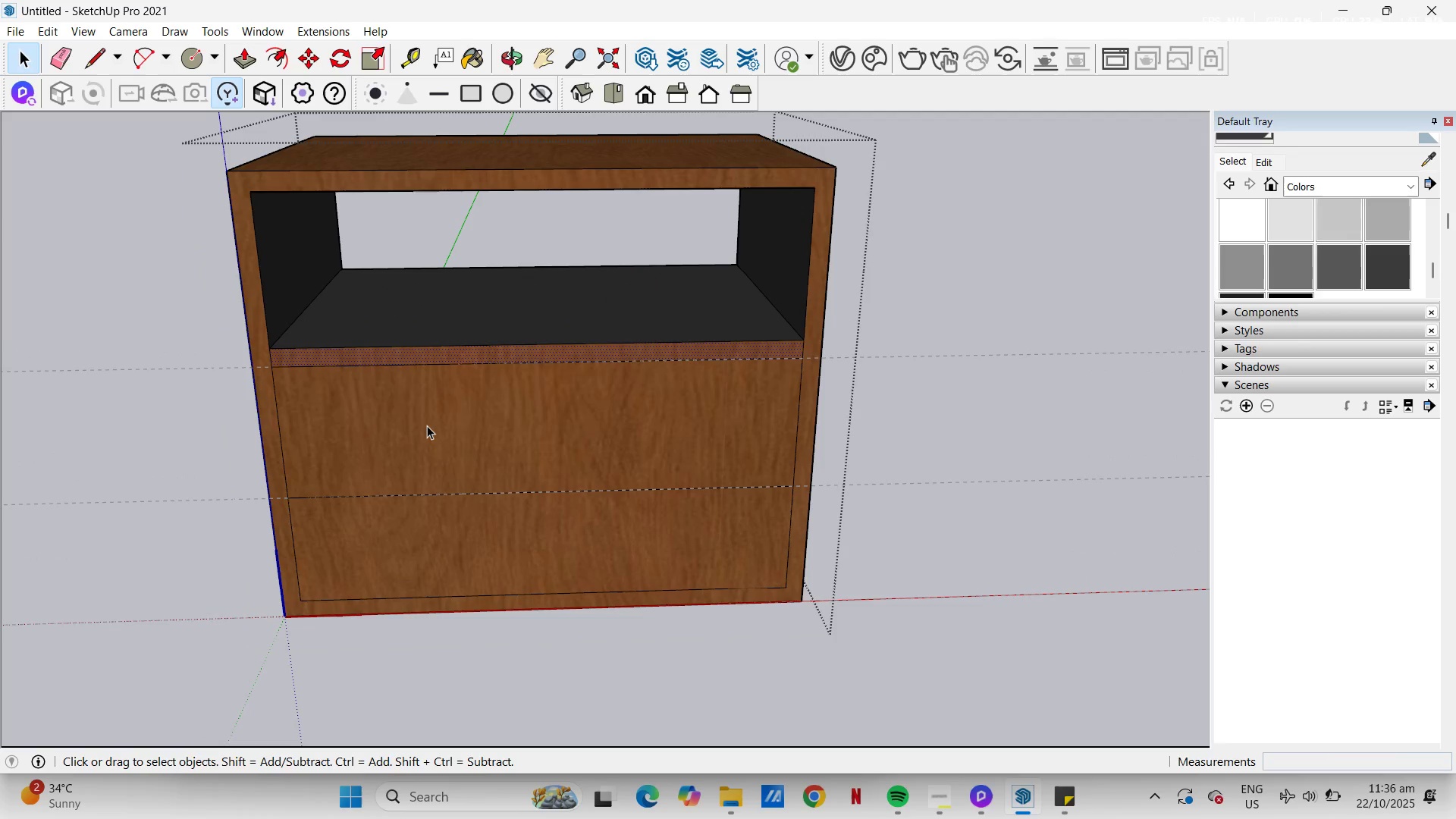 
left_click([427, 425])
 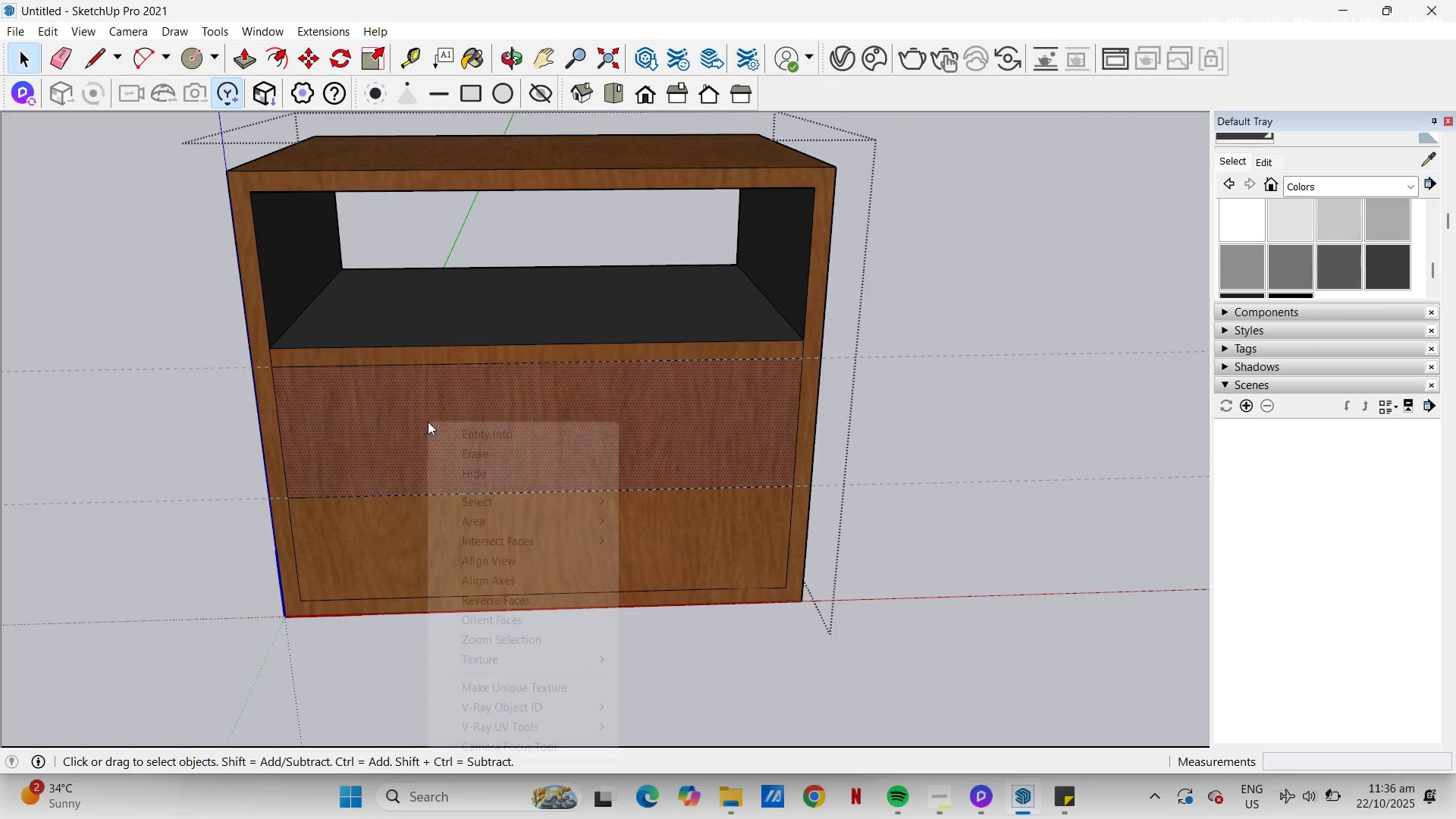 
right_click([428, 422])
 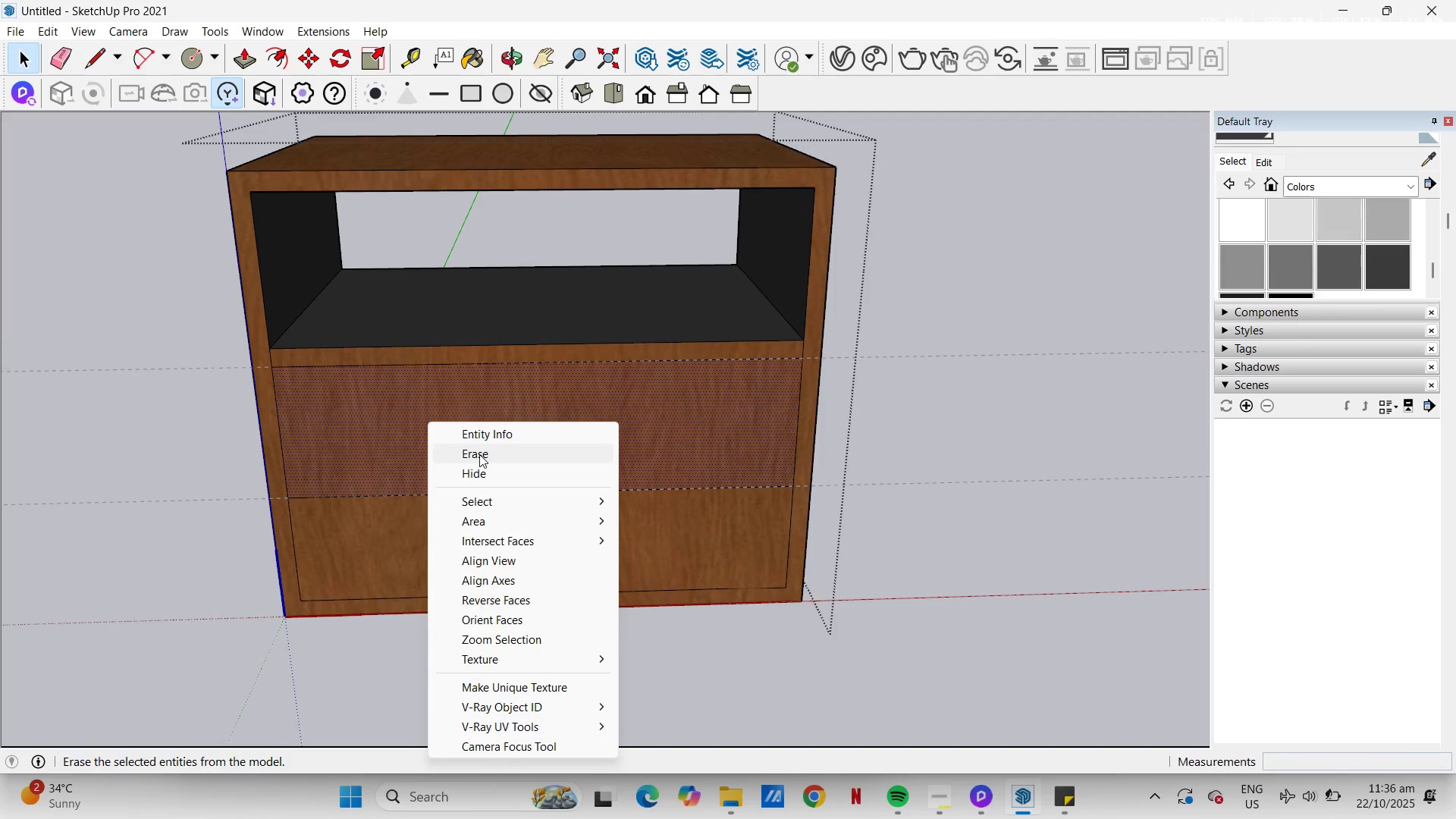 
left_click([479, 454])
 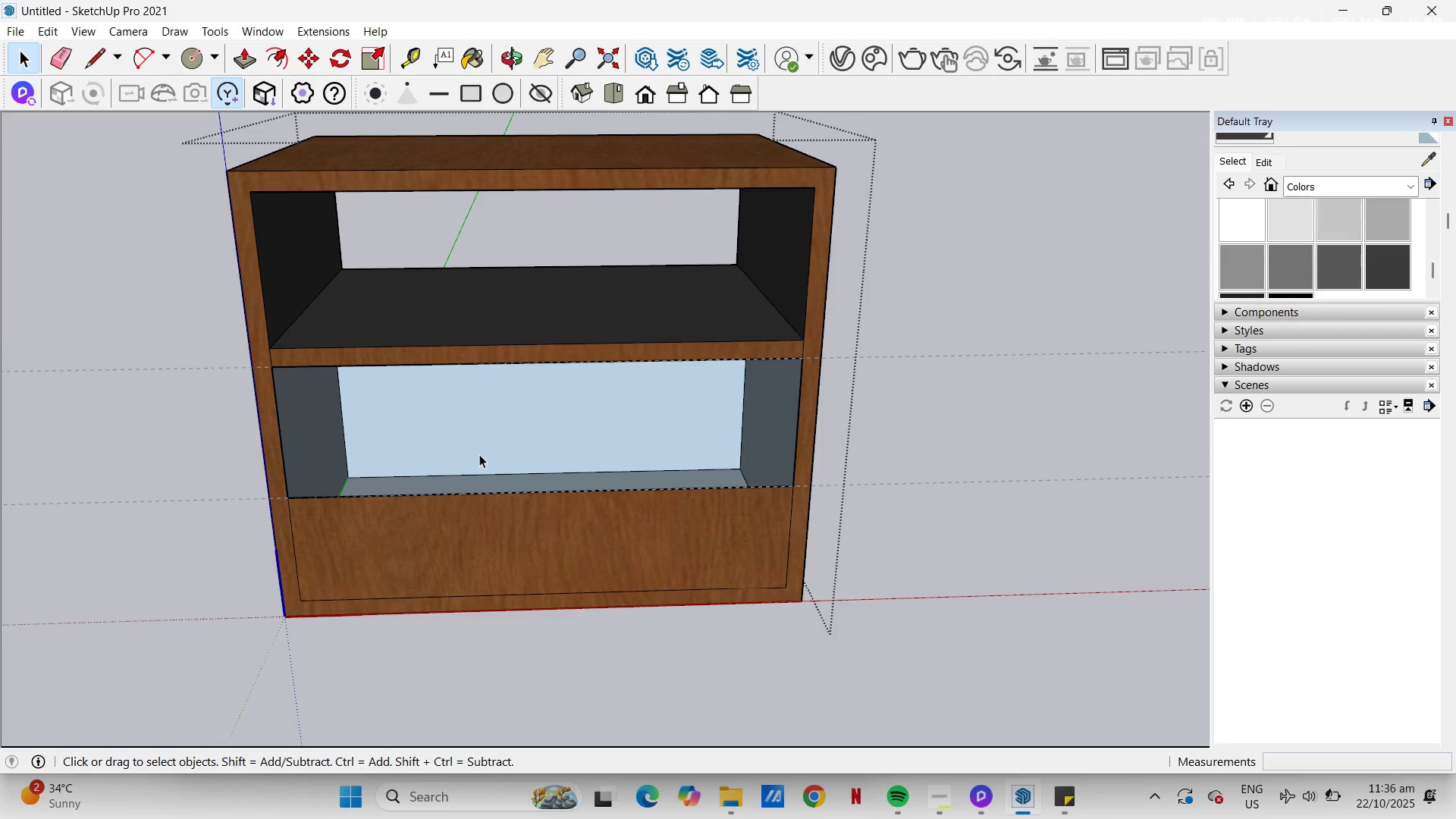 
key(Control+Z)
 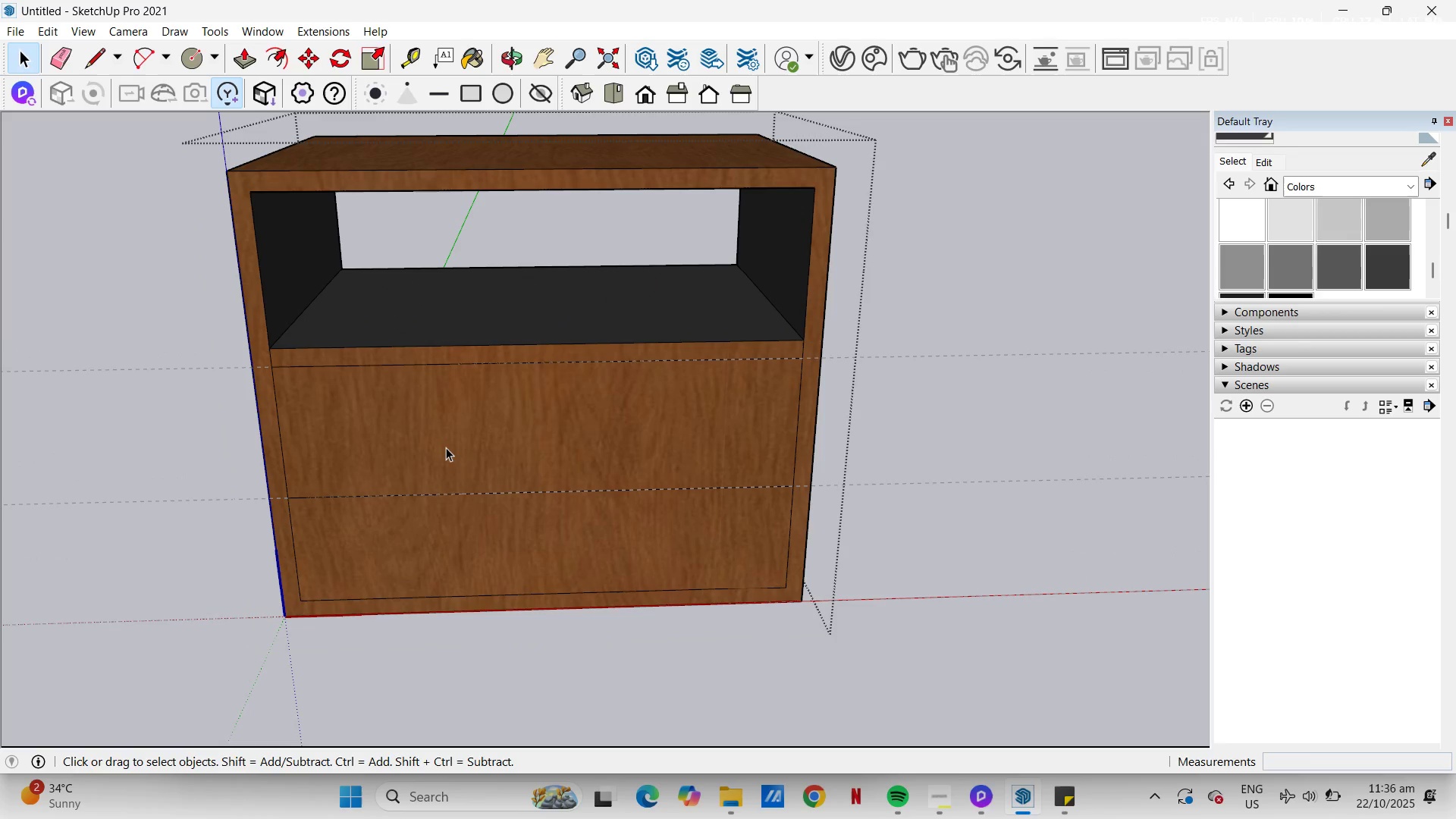 
scroll: coordinate [425, 448], scroll_direction: down, amount: 2.0
 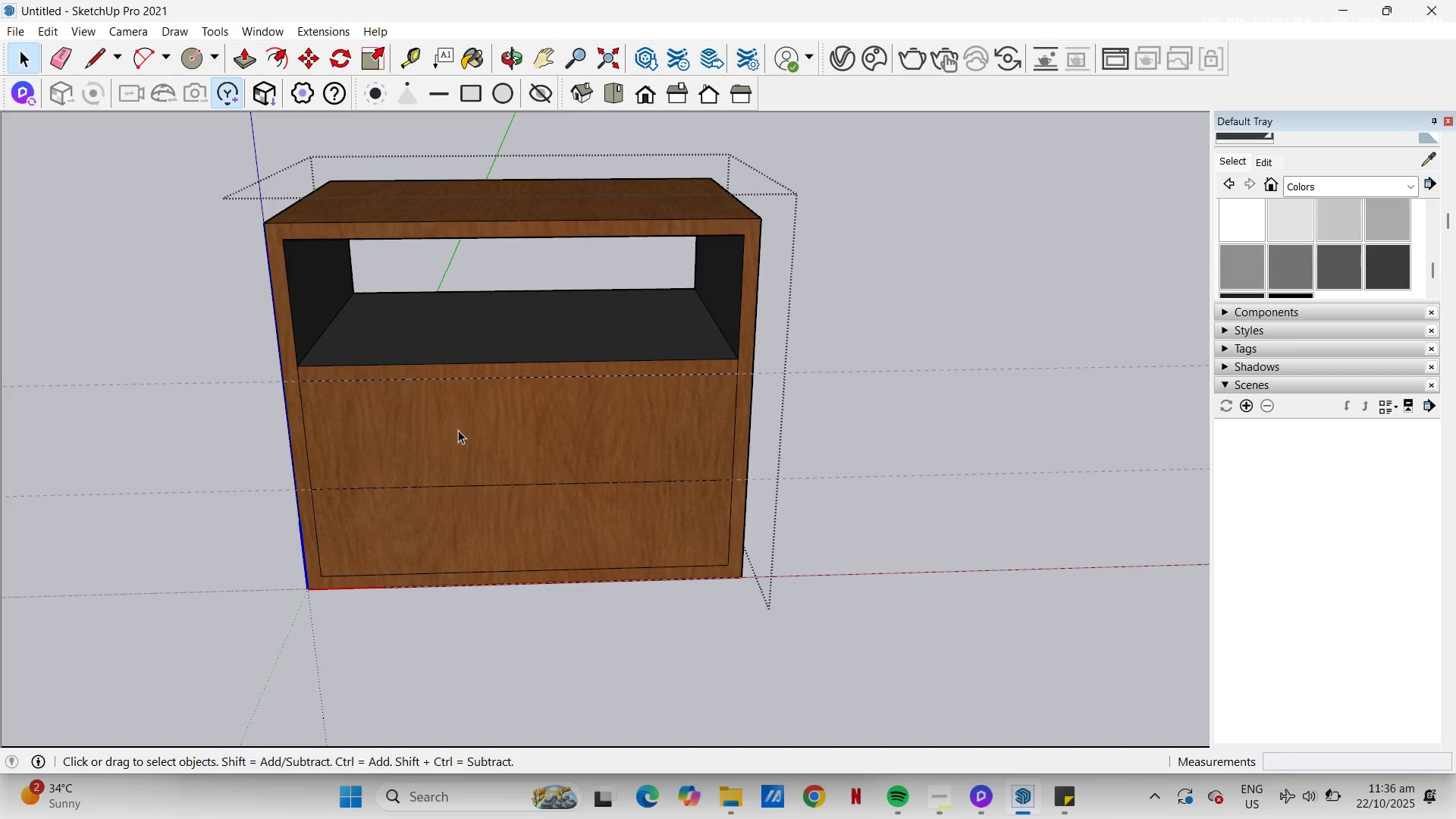 
left_click([458, 430])
 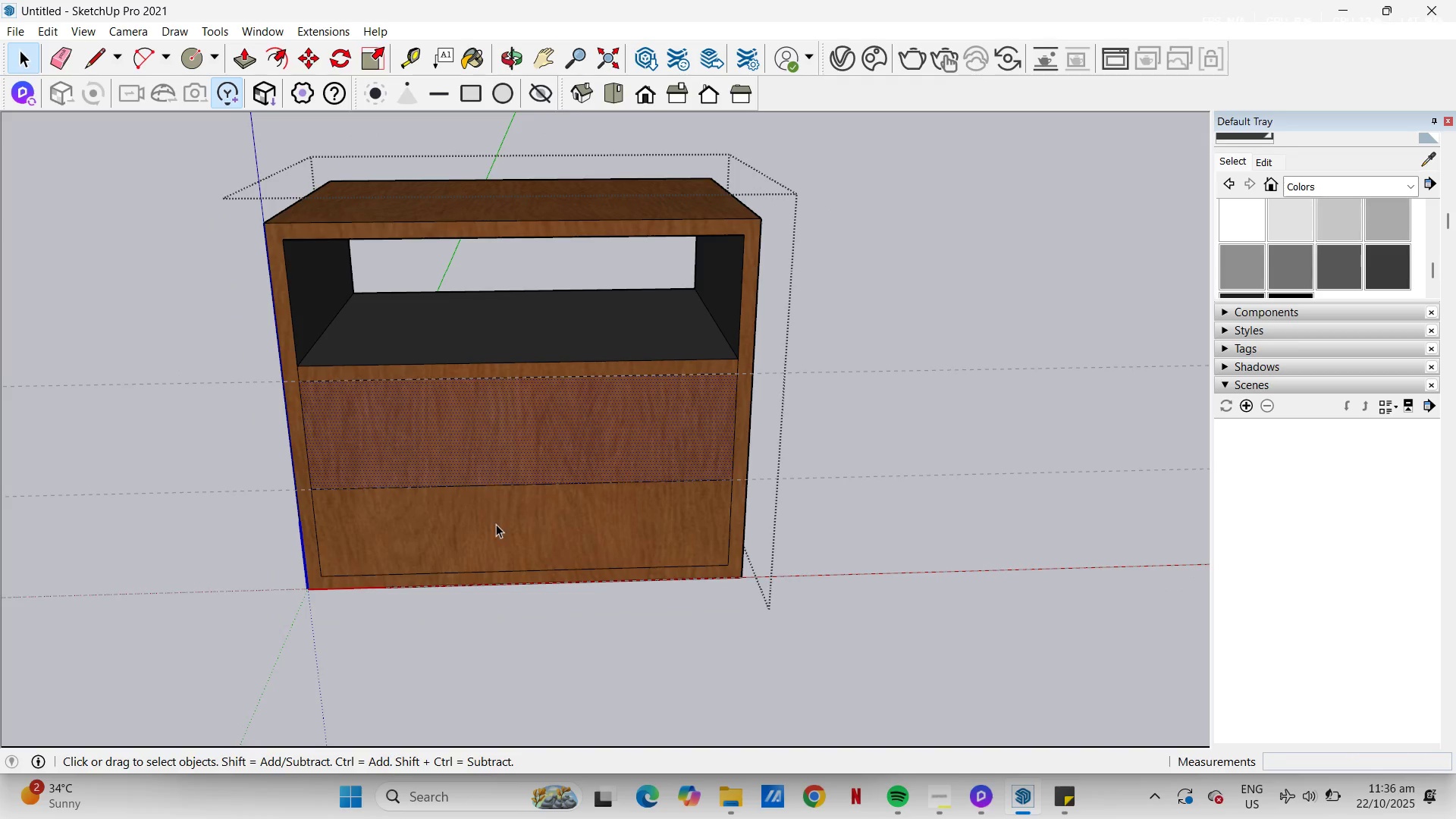 
key(Escape)
 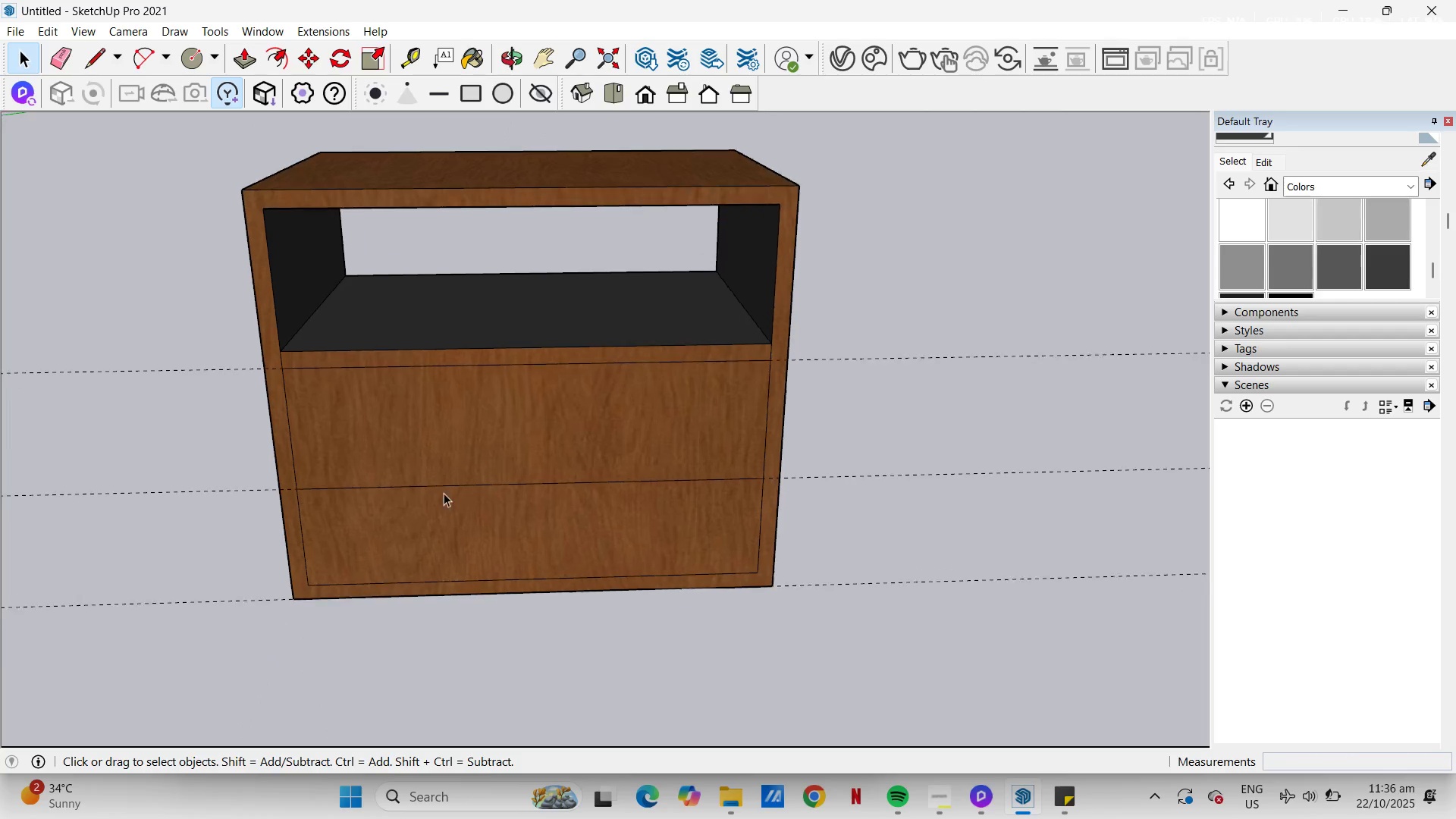 
scroll: coordinate [444, 493], scroll_direction: up, amount: 2.0
 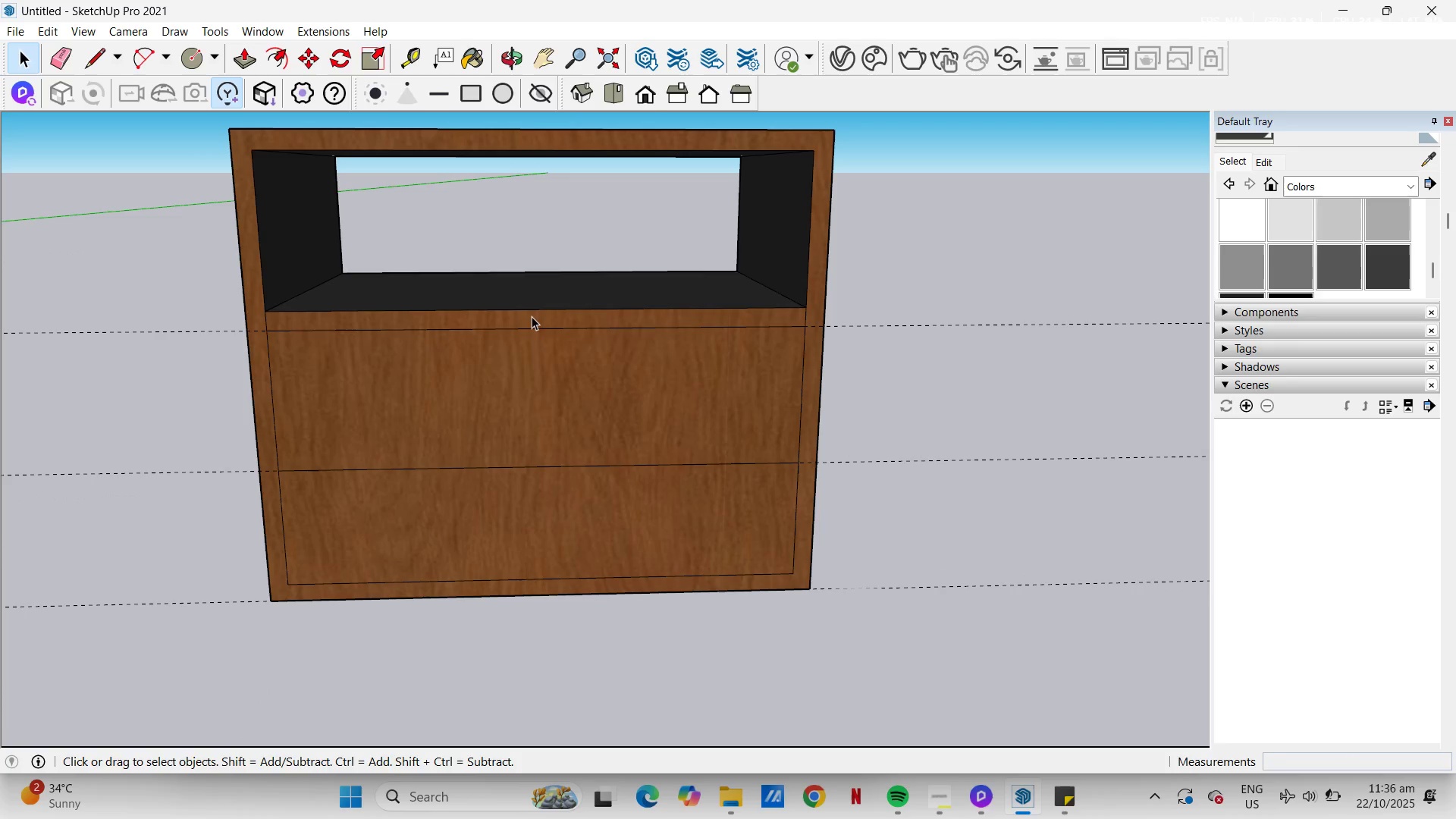 
key(T)
 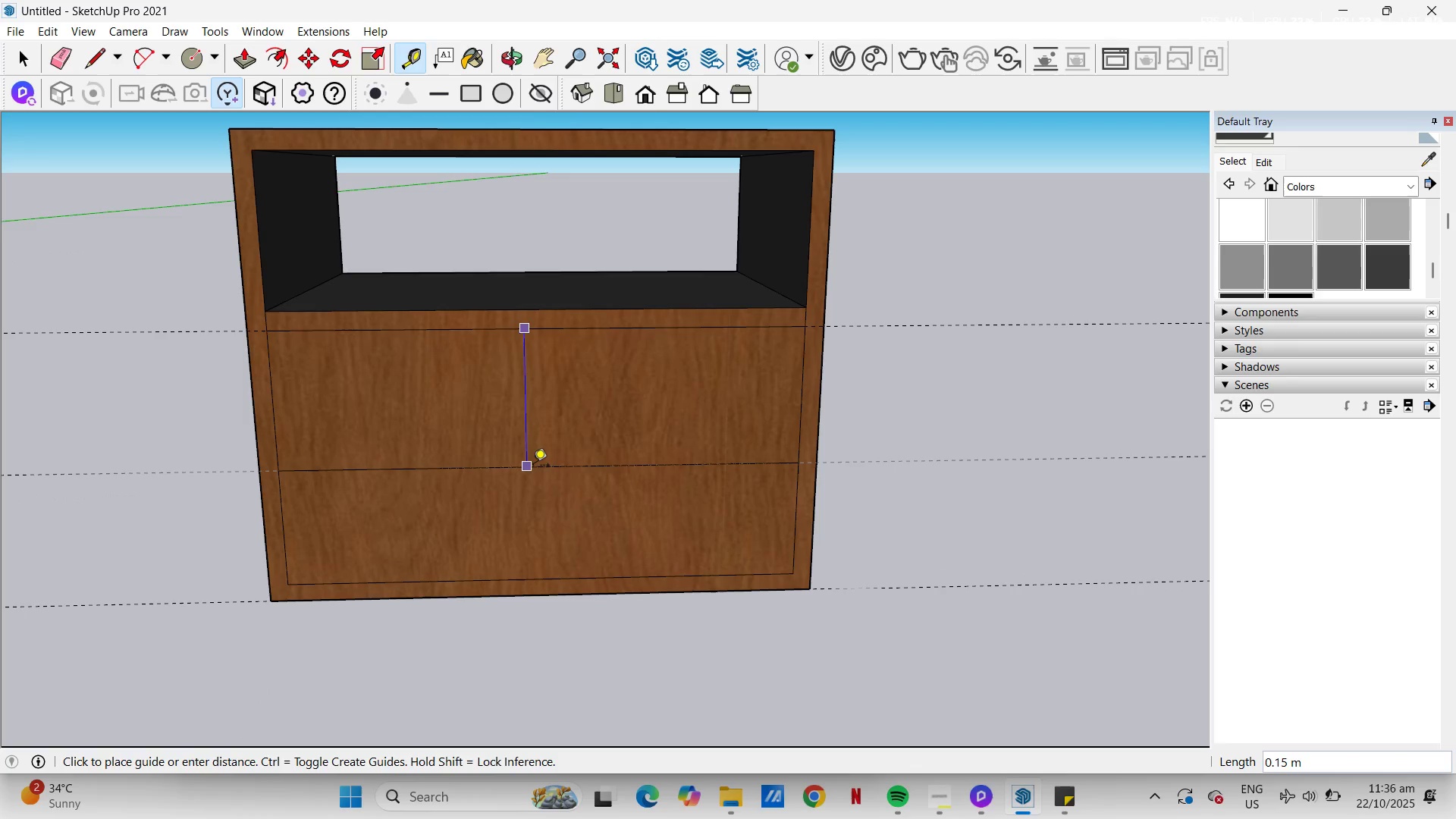 
key(Escape)
 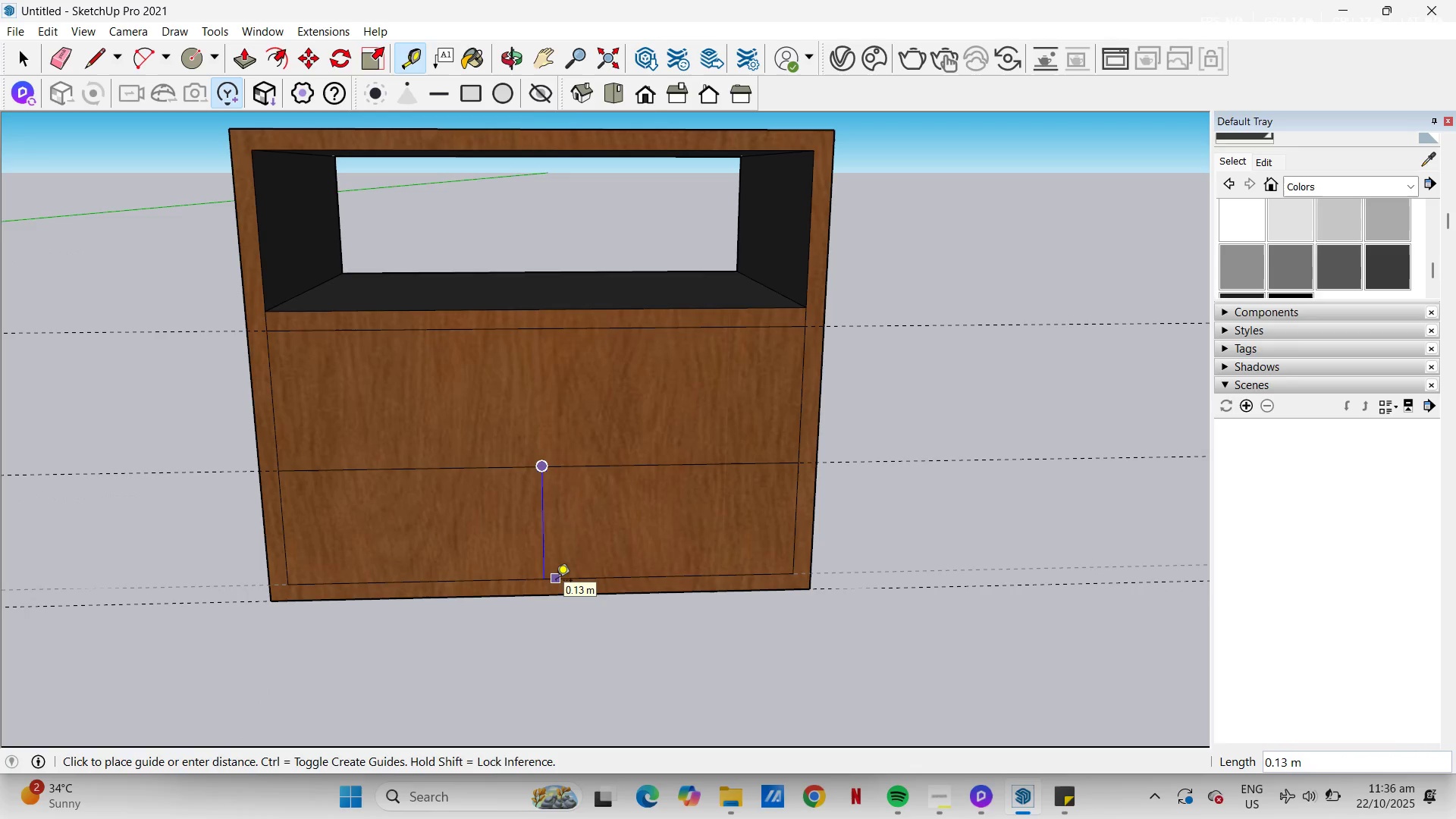 
key(Escape)
 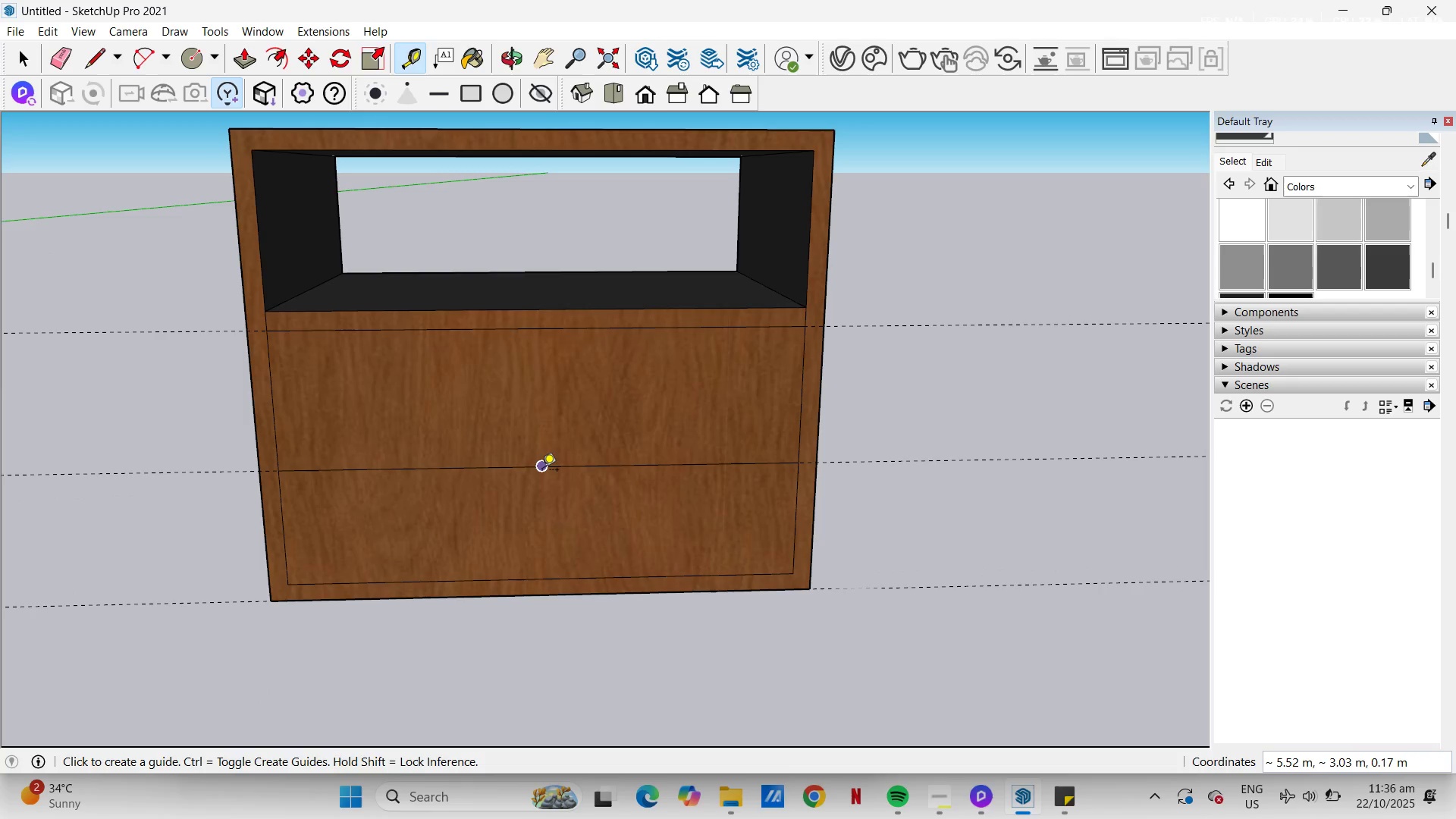 
left_click_drag(start_coordinate=[542, 471], to_coordinate=[542, 463])
 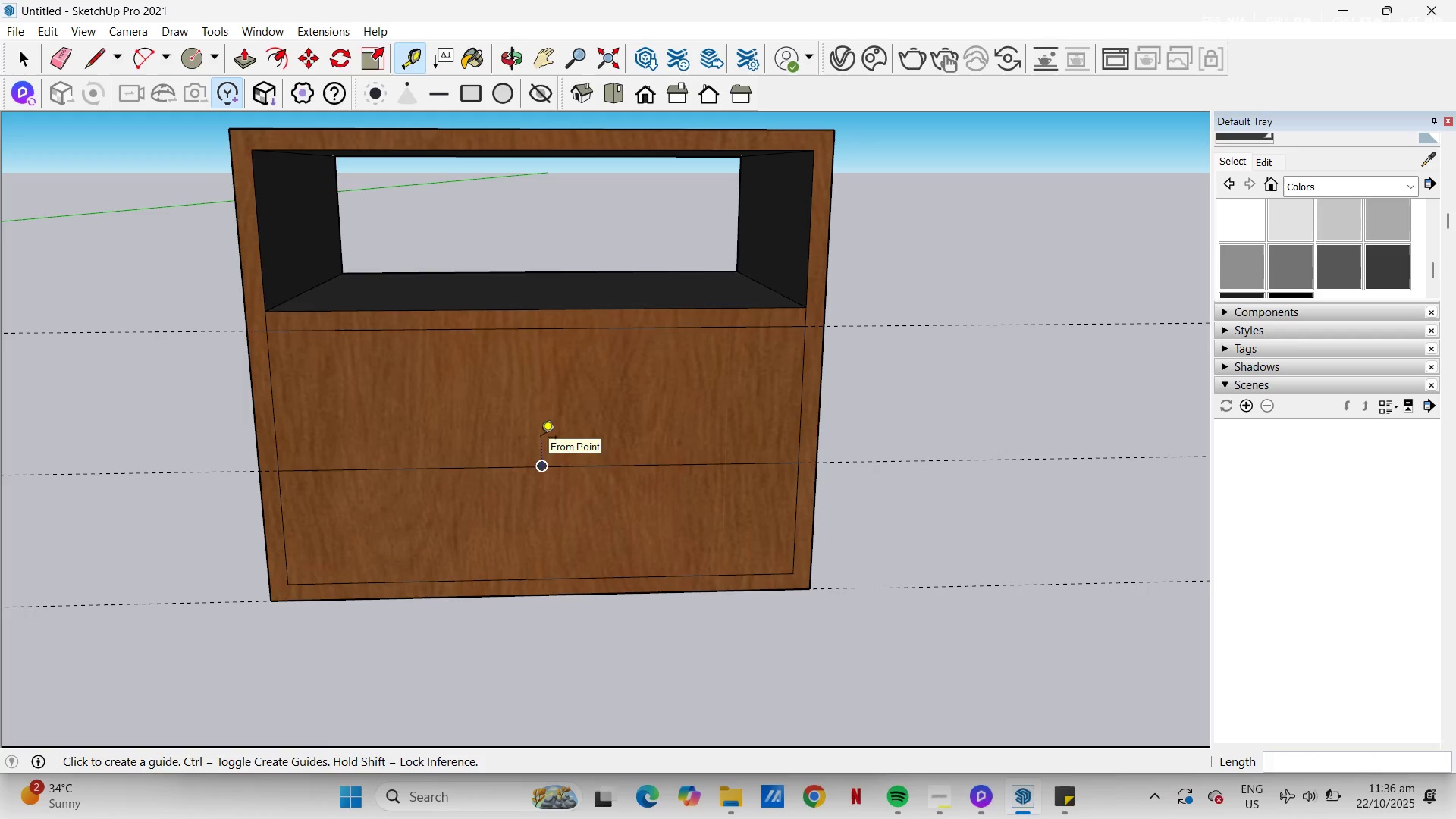 
key(Escape)
 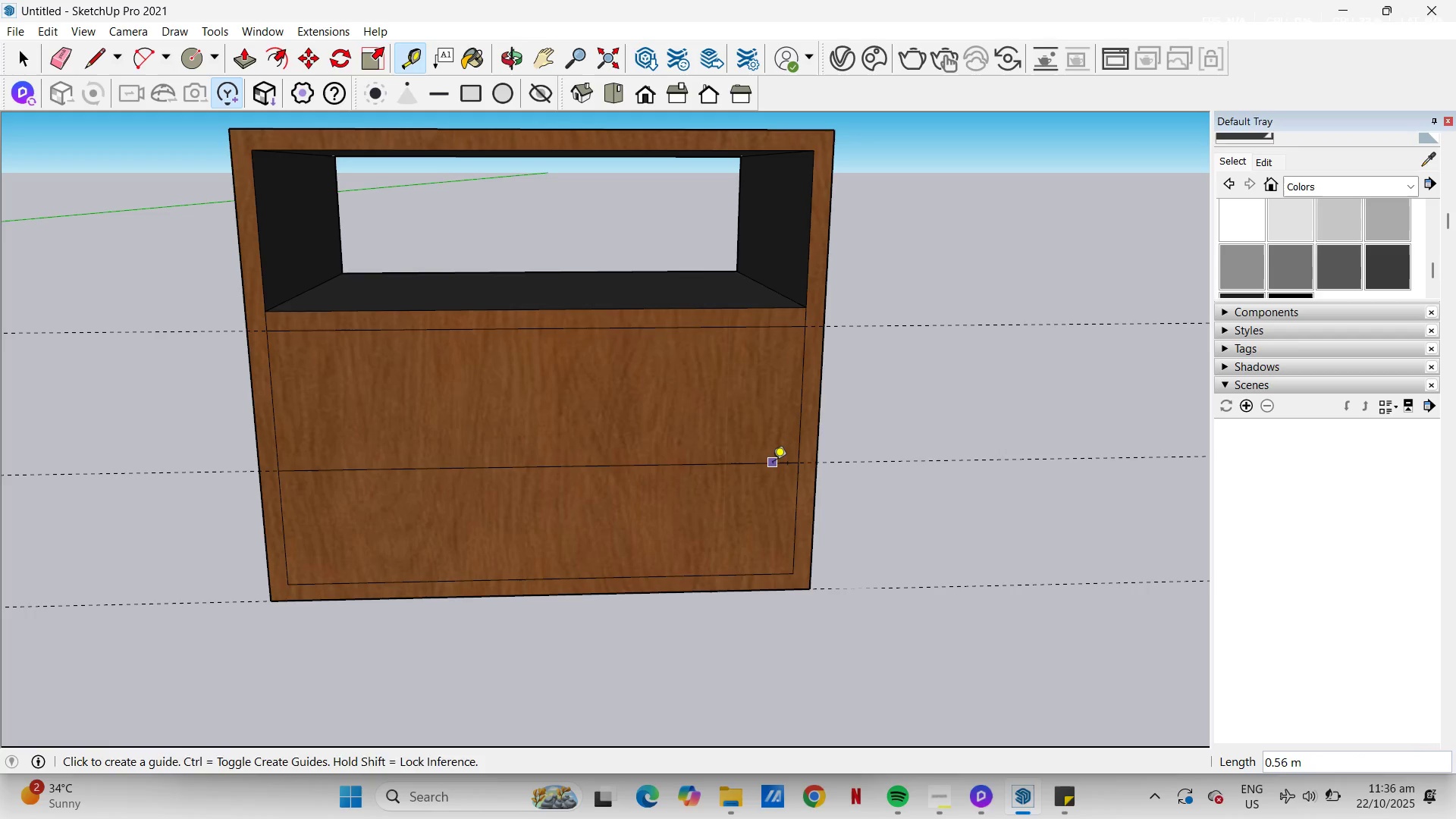 
left_click_drag(start_coordinate=[773, 464], to_coordinate=[773, 460])
 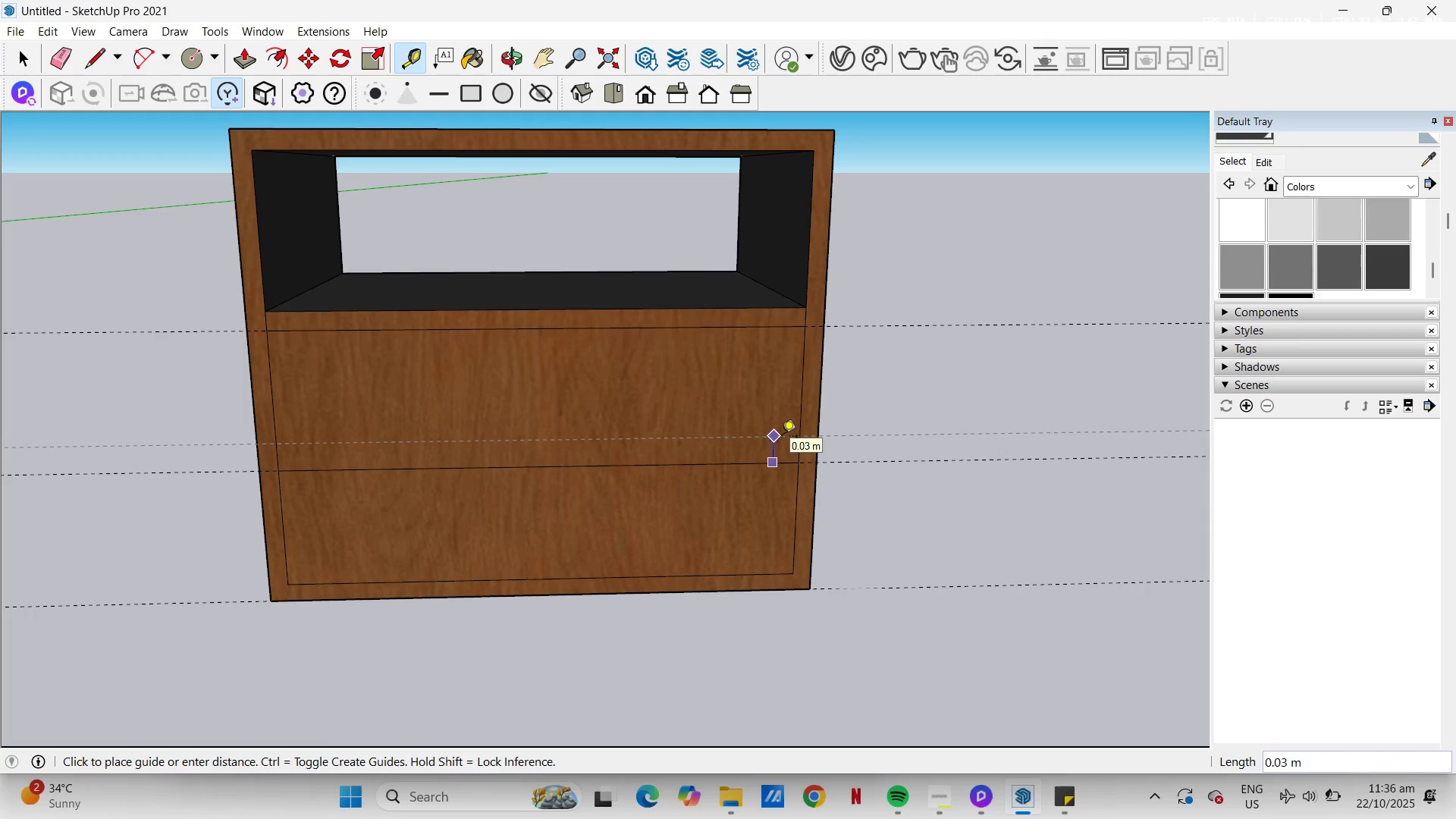 
key(NumpadDecimal)
 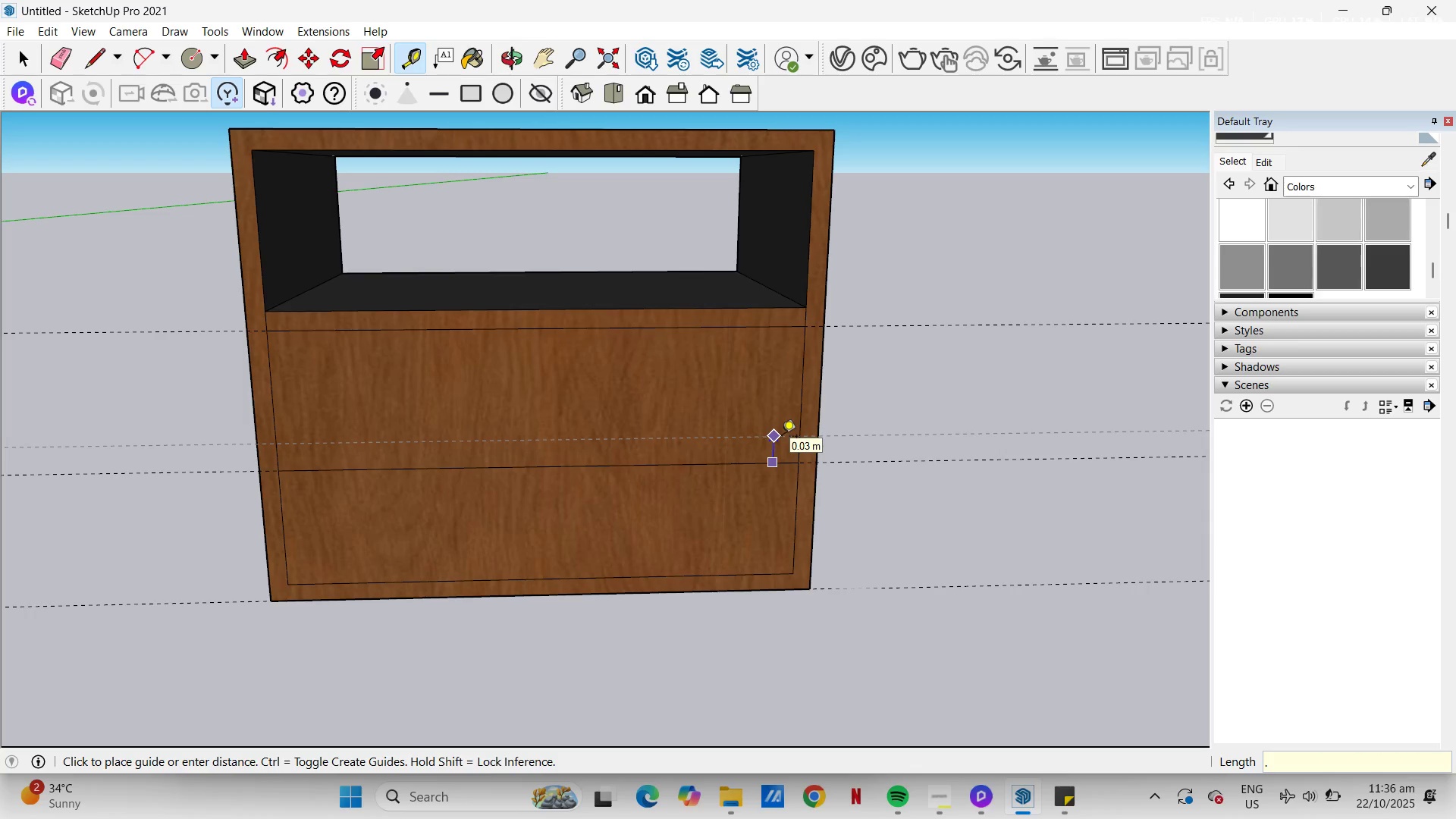 
key(Numpad0)
 